 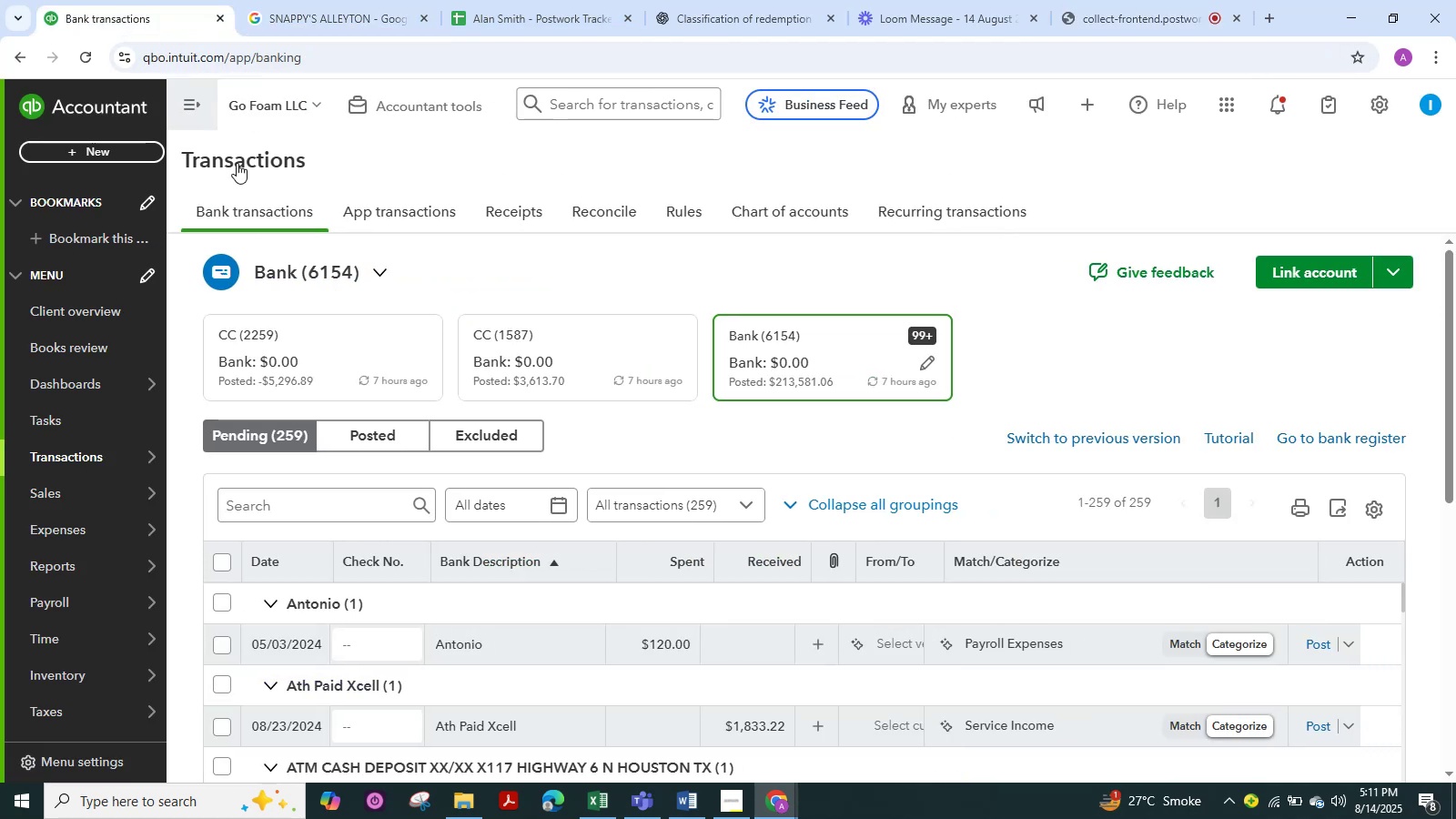 
scroll: coordinate [521, 303], scroll_direction: down, amount: 2.0
 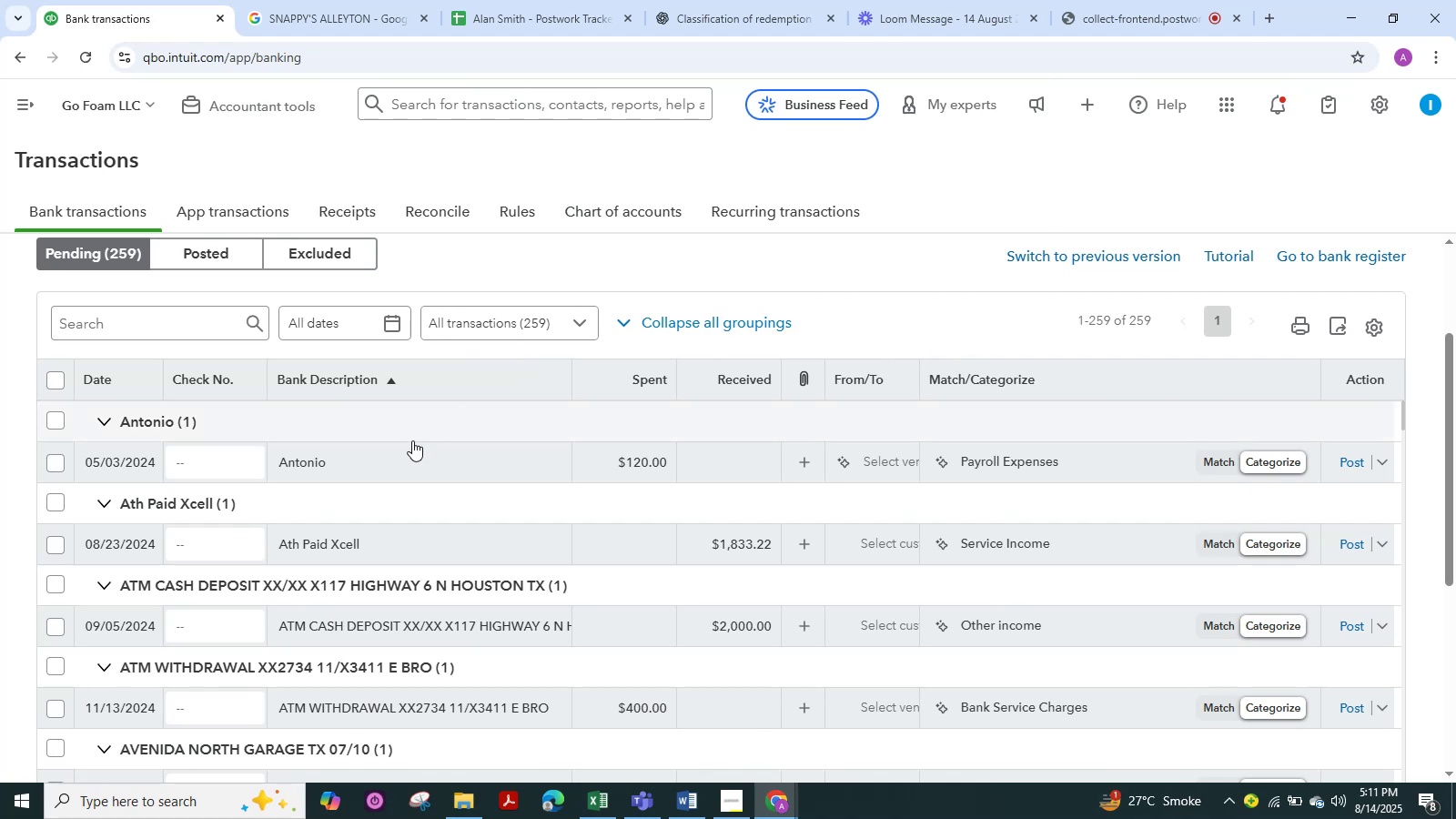 
left_click([405, 454])
 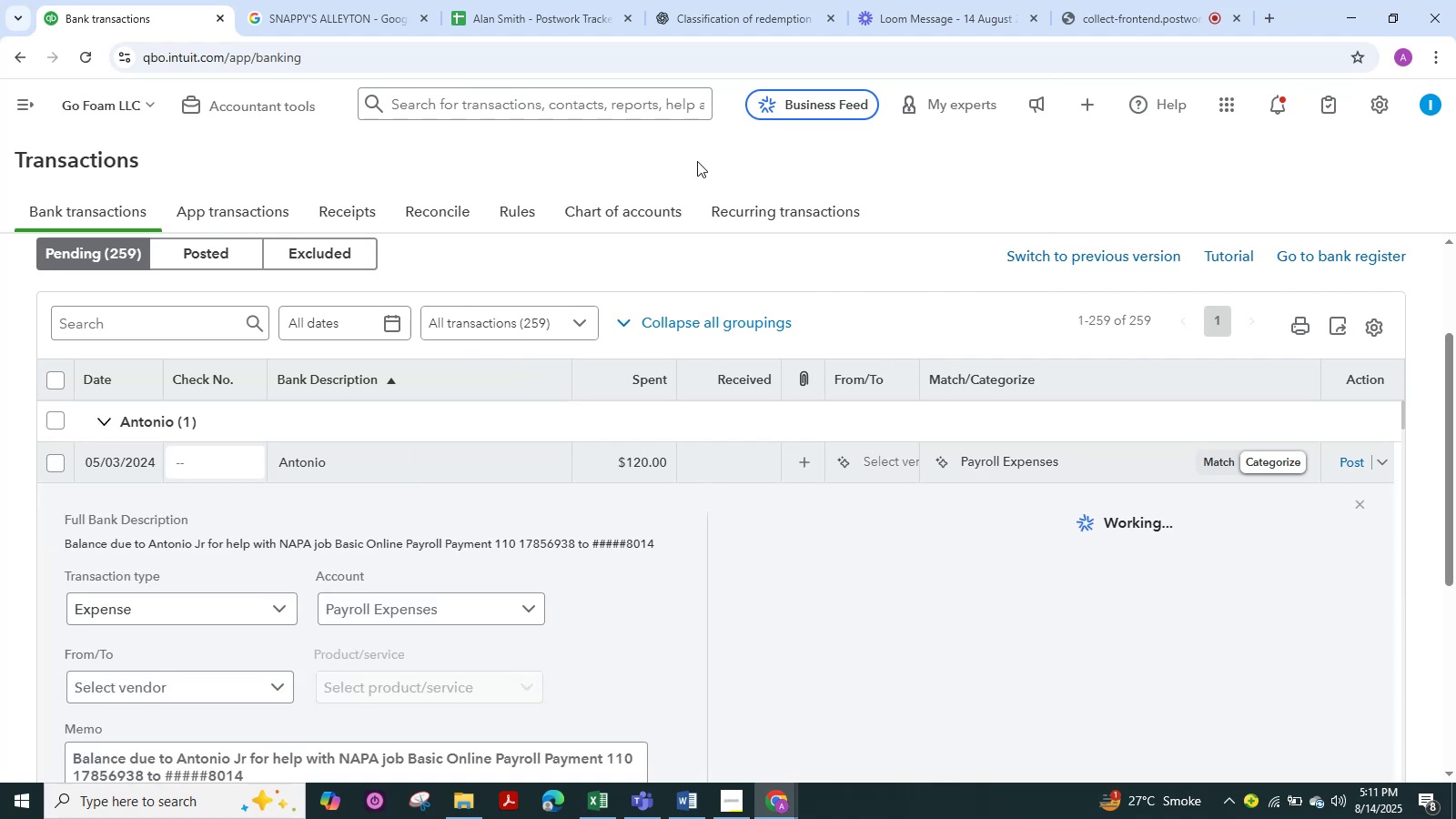 
left_click([962, 0])
 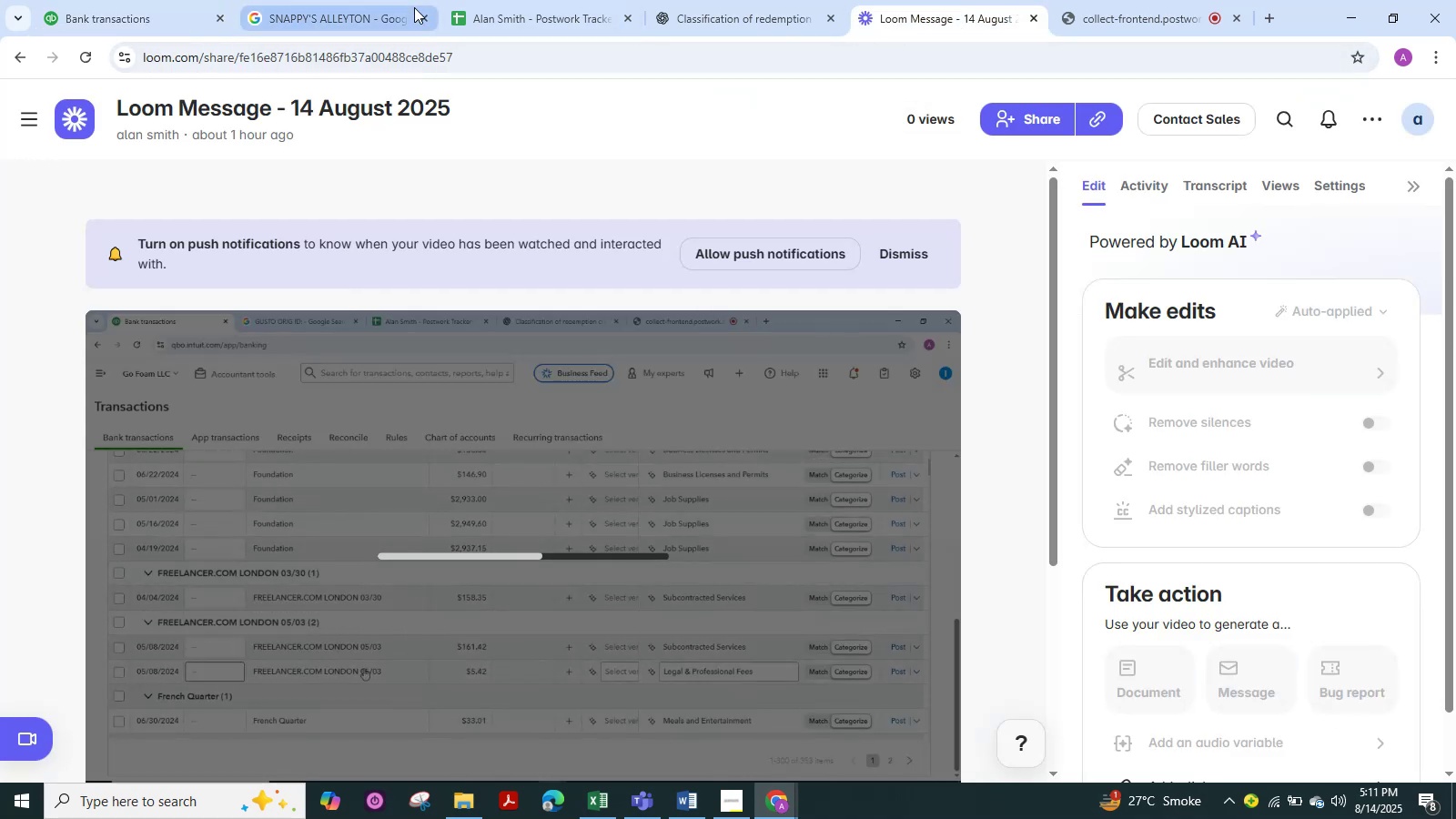 
left_click([154, 0])
 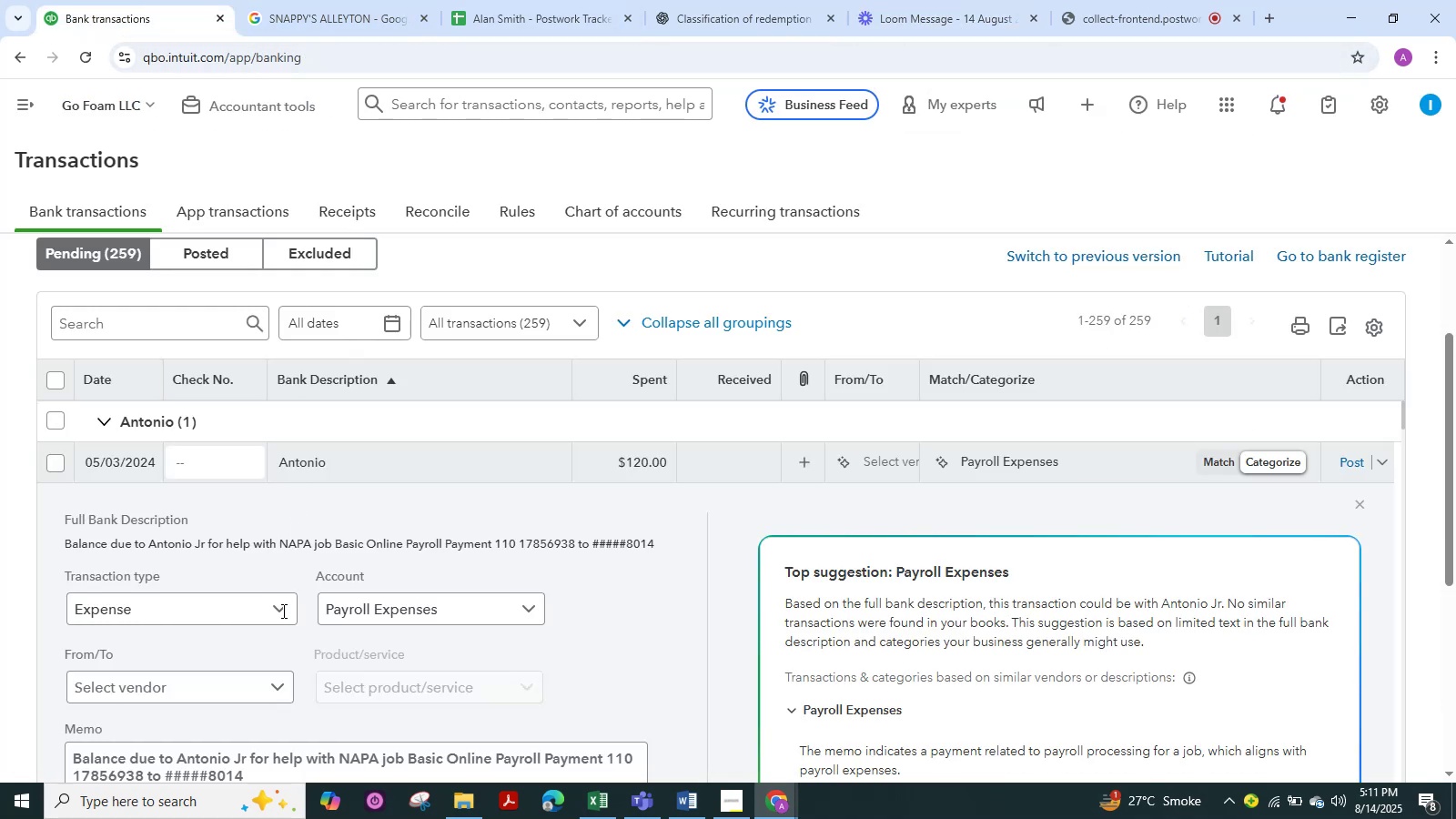 
scroll: coordinate [278, 616], scroll_direction: down, amount: 2.0
 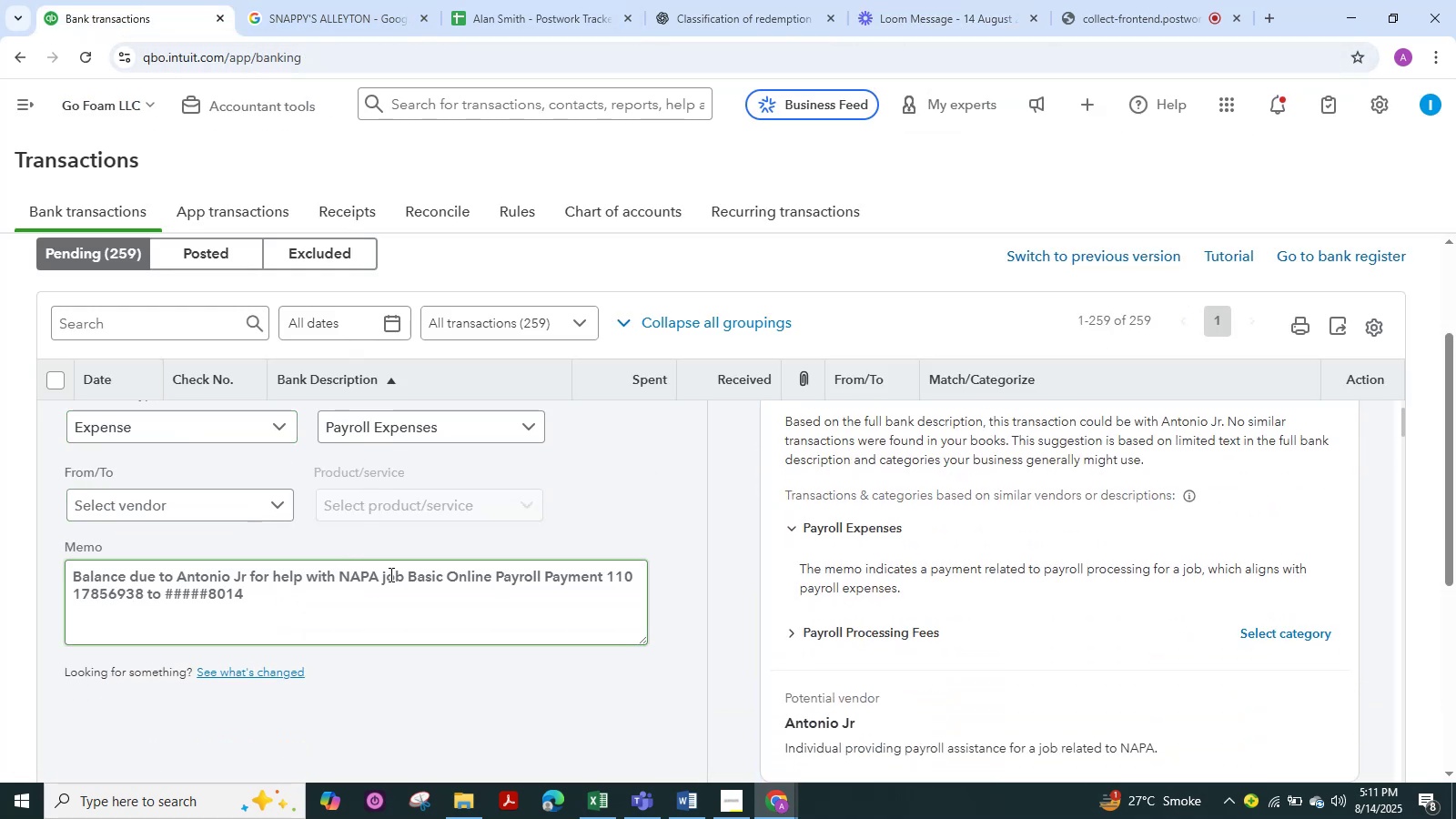 
mouse_move([391, 545])
 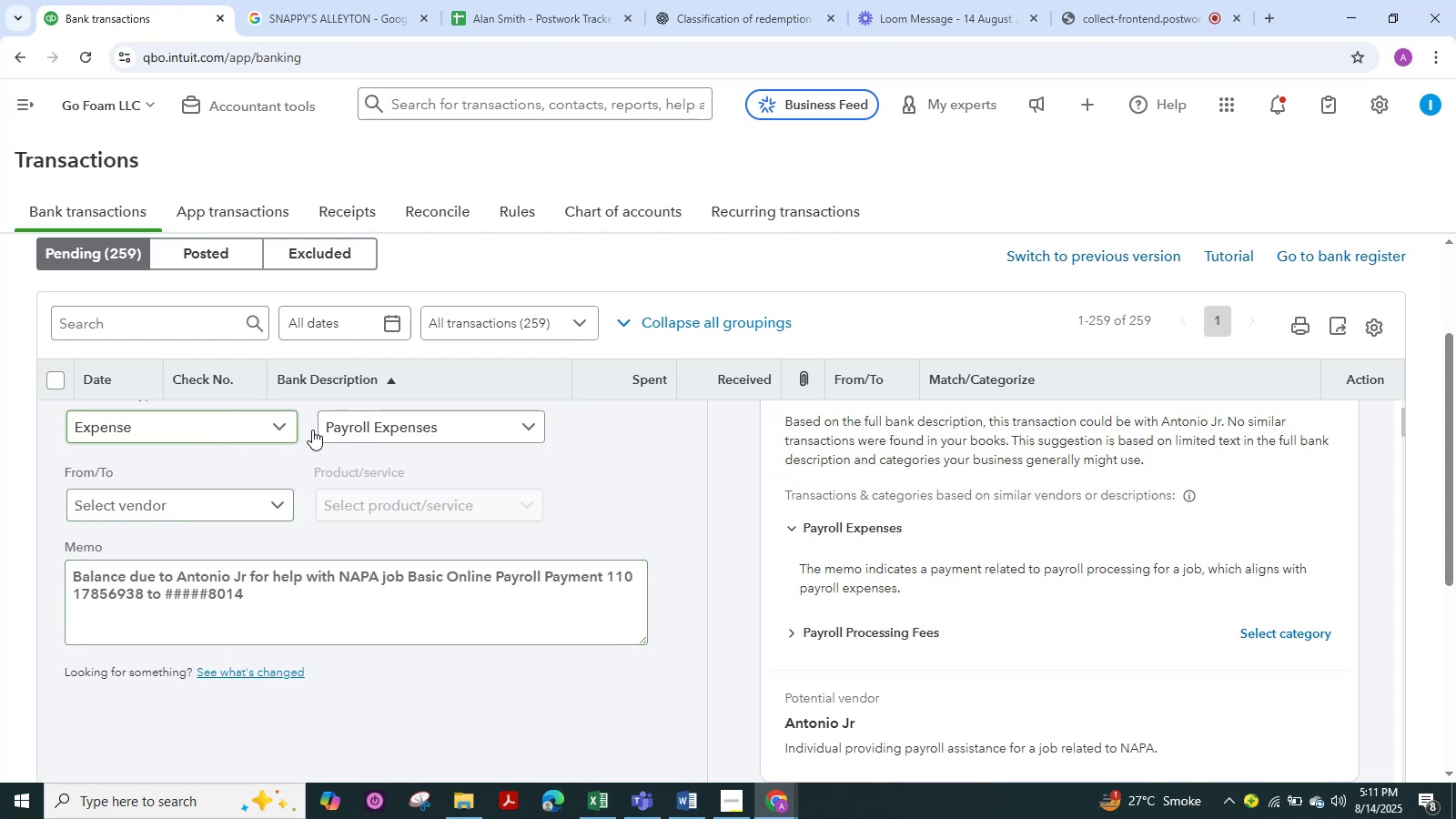 
left_click([360, 423])
 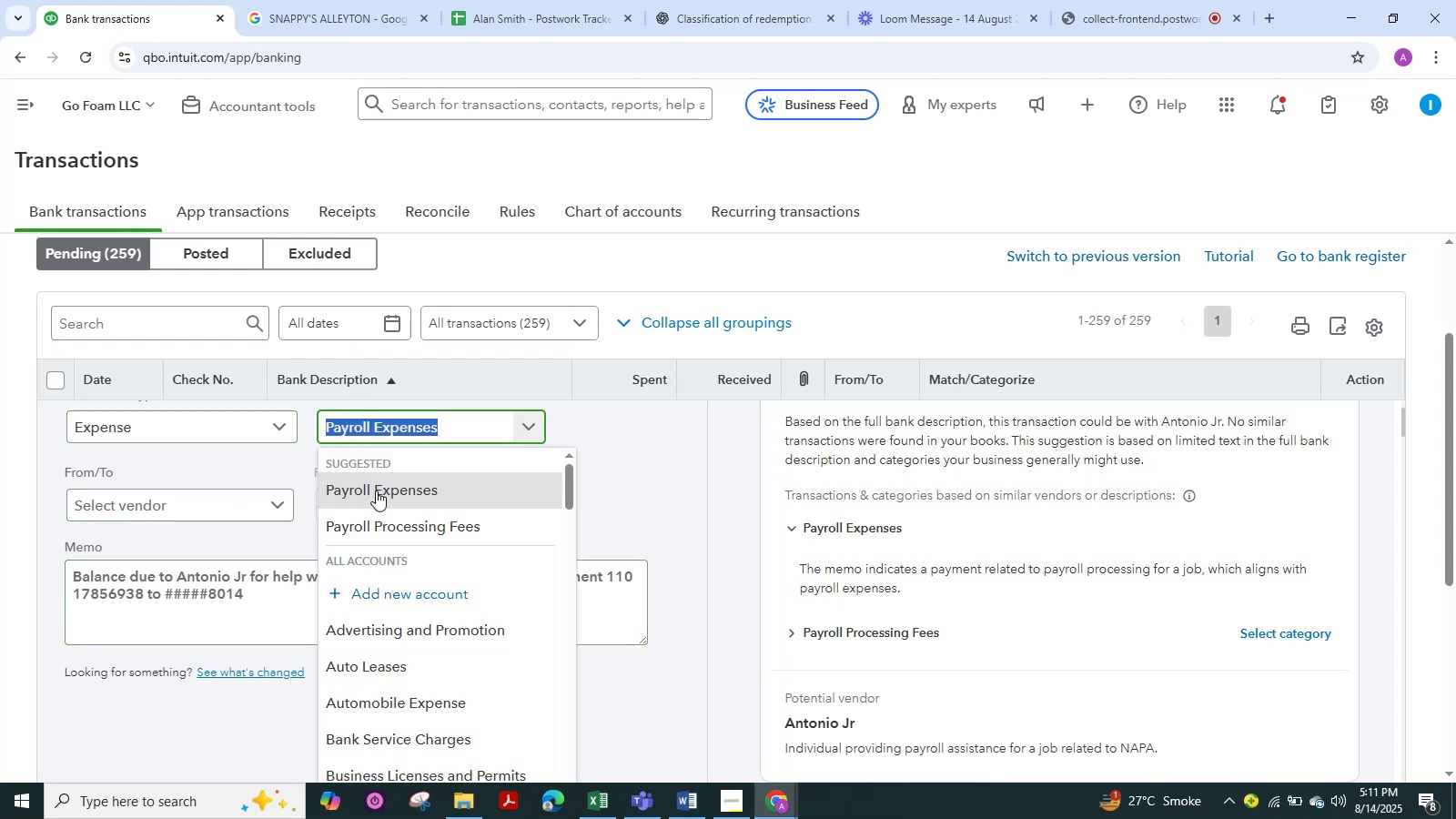 
scroll: coordinate [378, 557], scroll_direction: down, amount: 6.0
 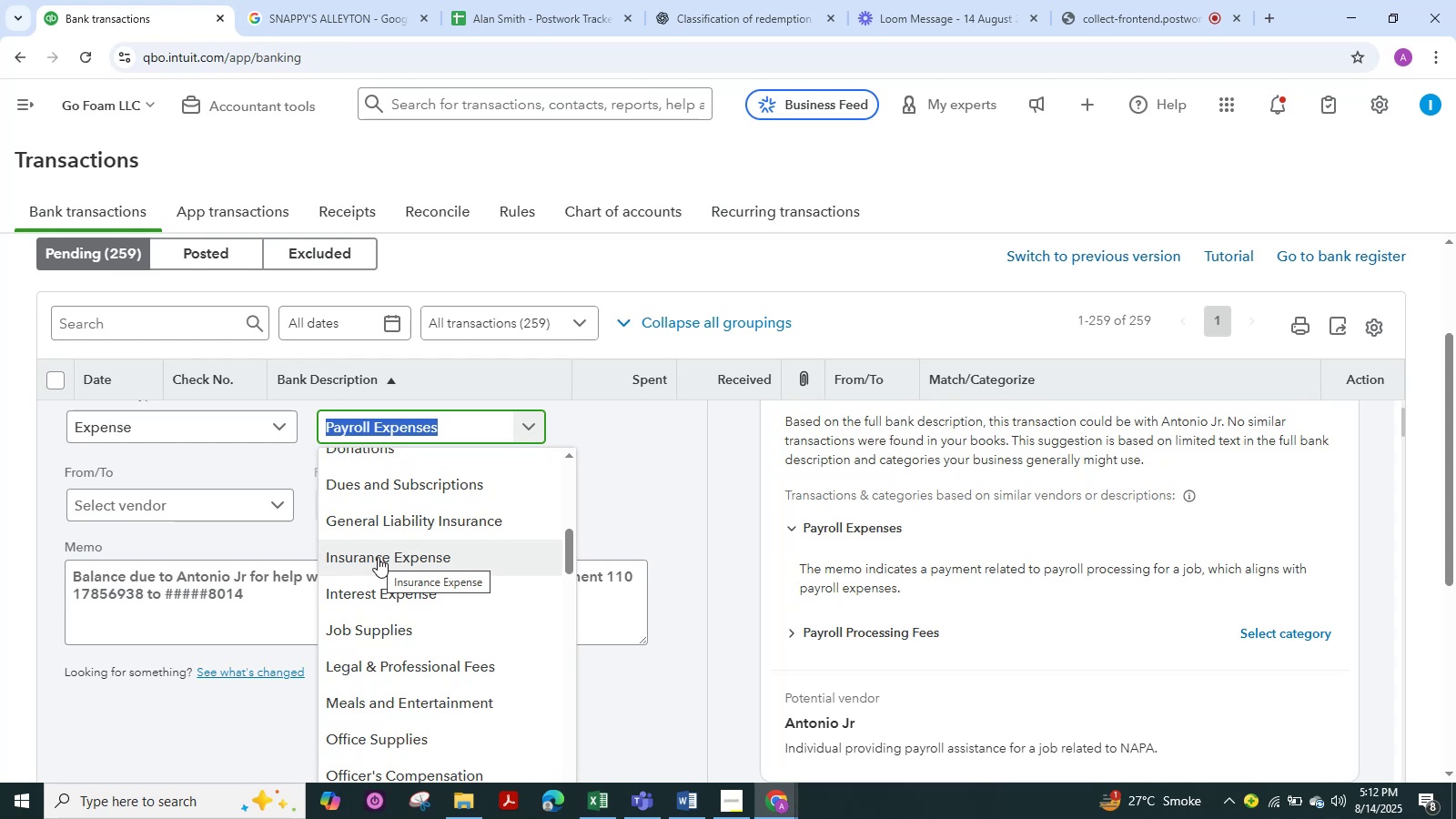 
wait(29.1)
 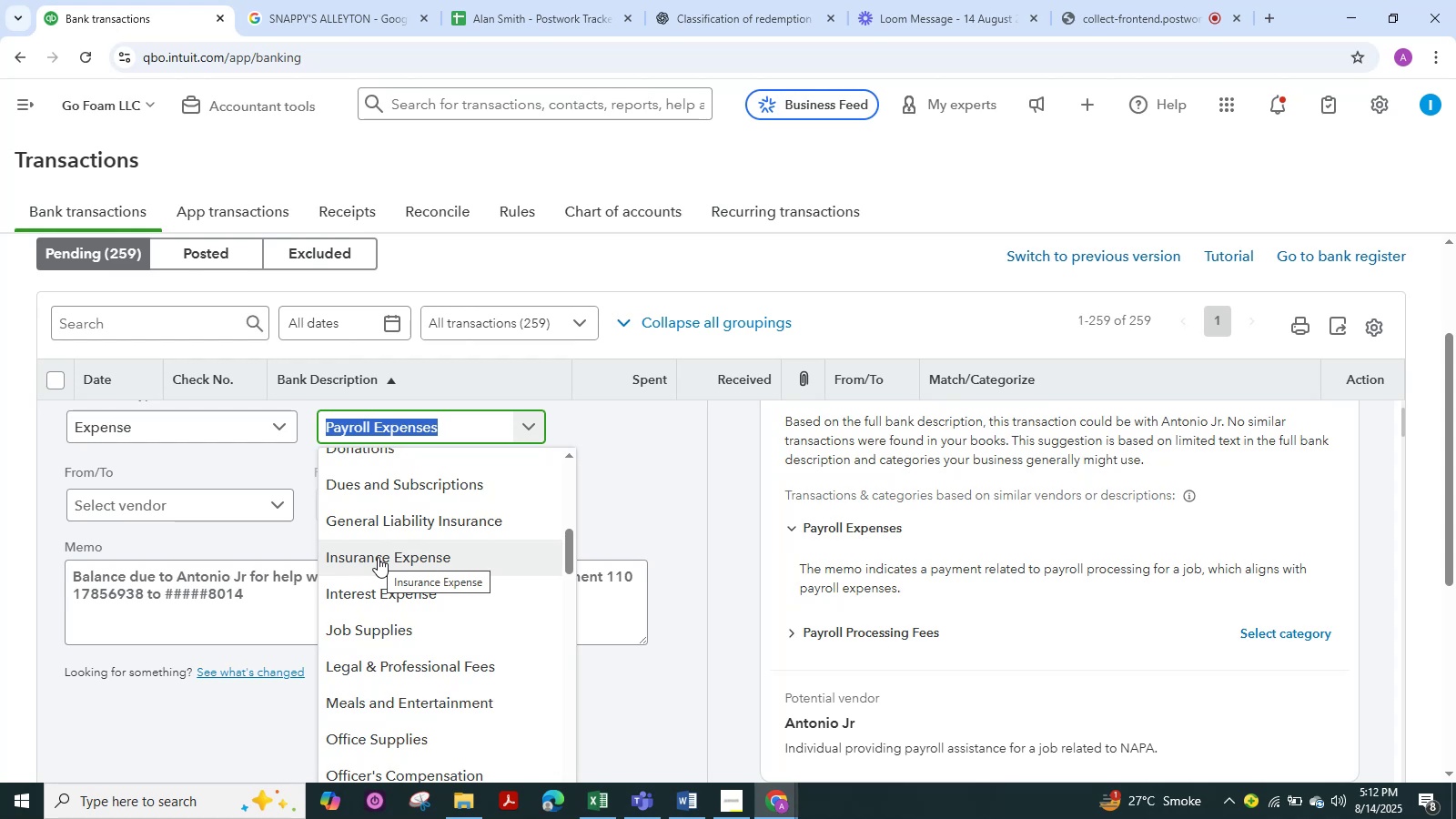 
type(Ask )
 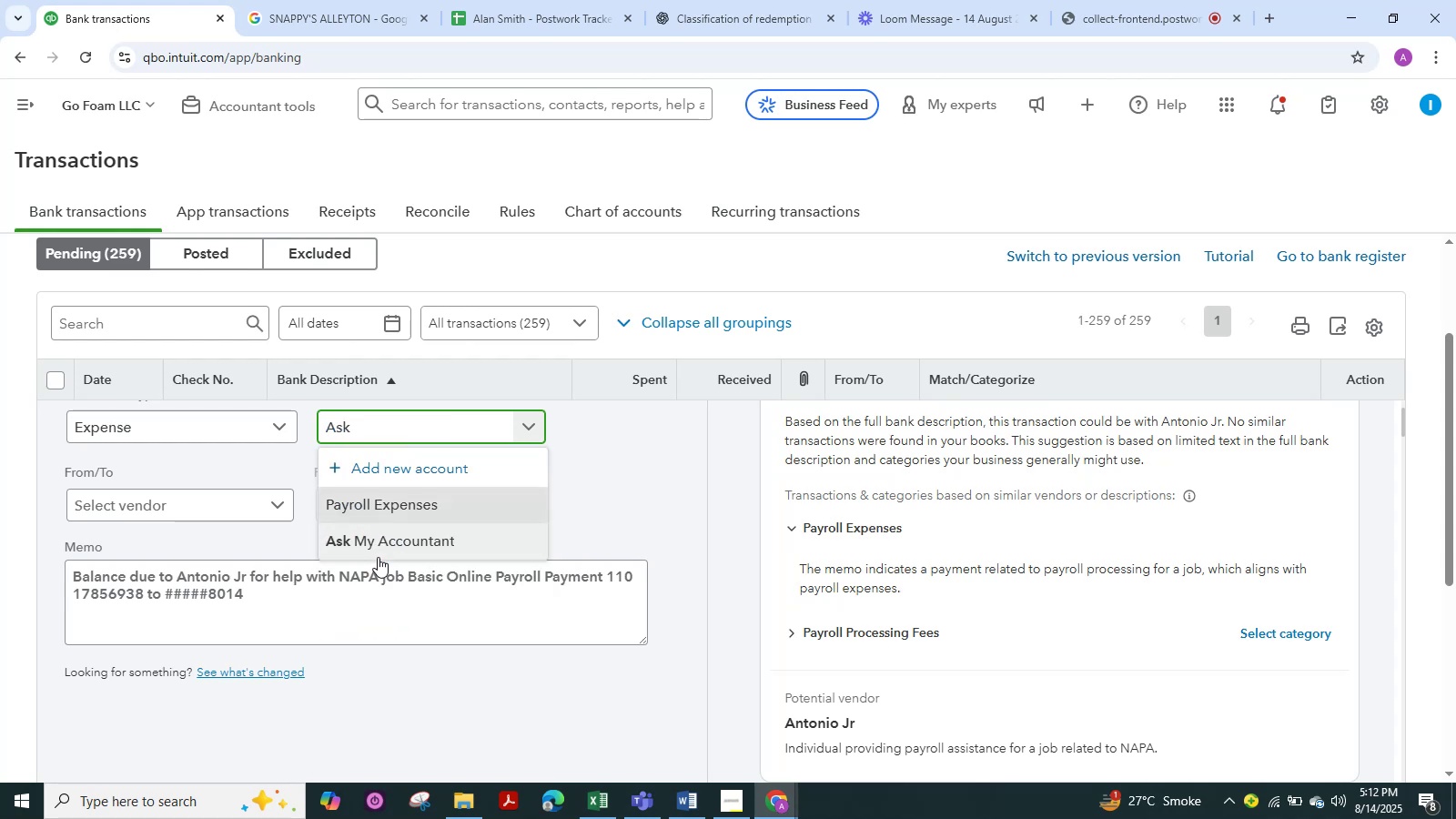 
left_click([378, 557])
 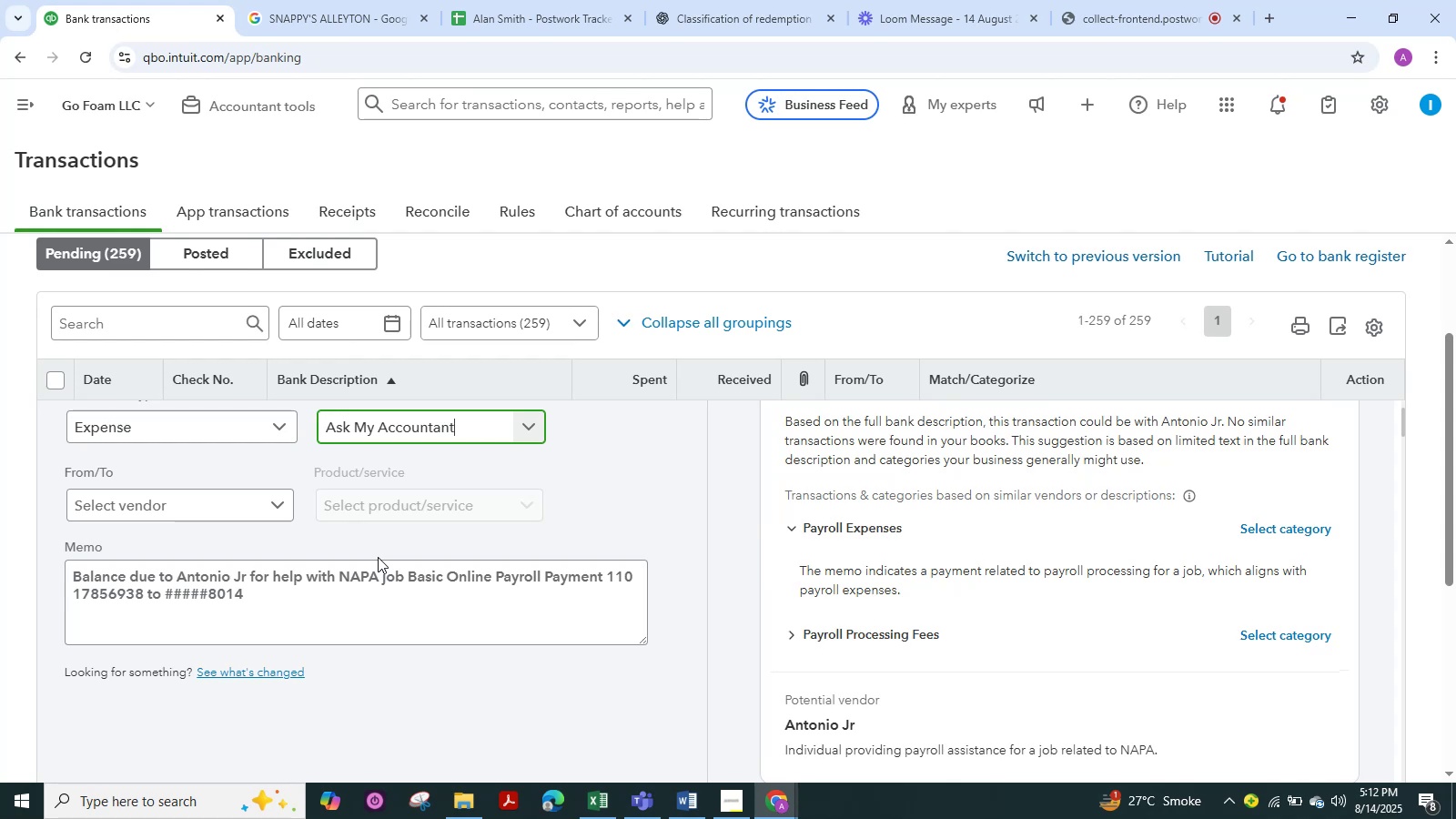 
wait(6.3)
 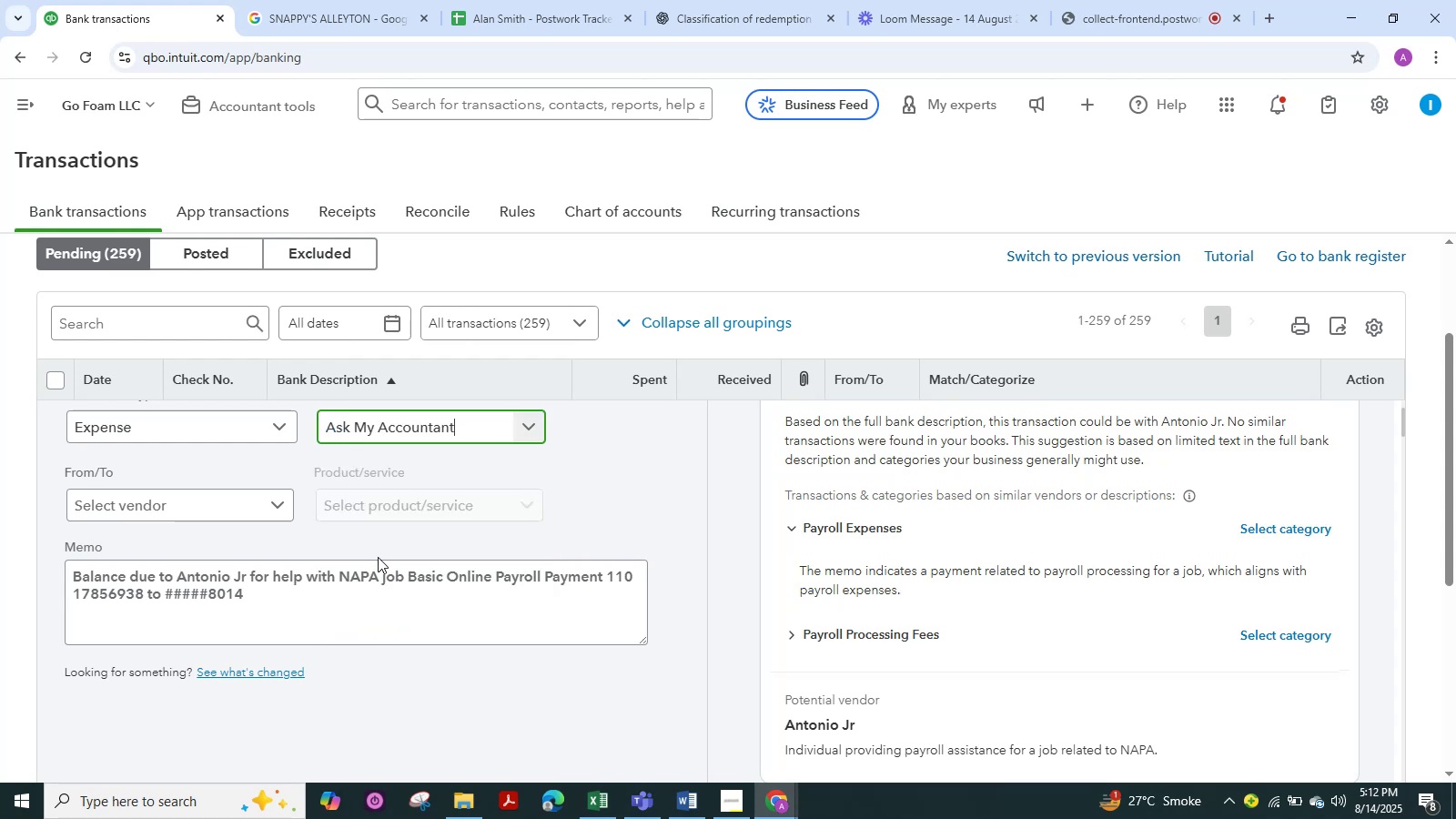 
left_click([238, 510])
 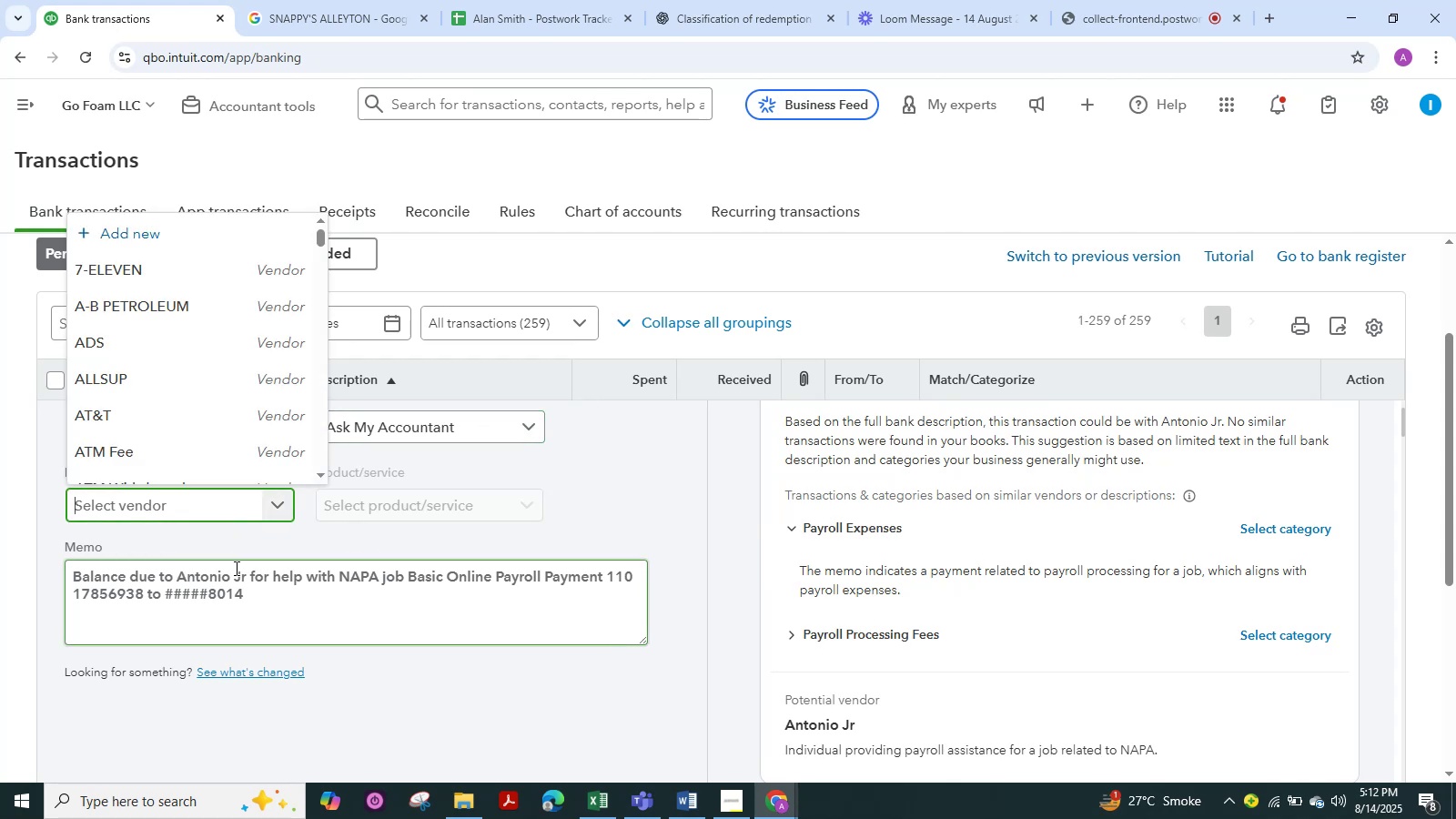 
left_click_drag(start_coordinate=[246, 576], to_coordinate=[244, 582])
 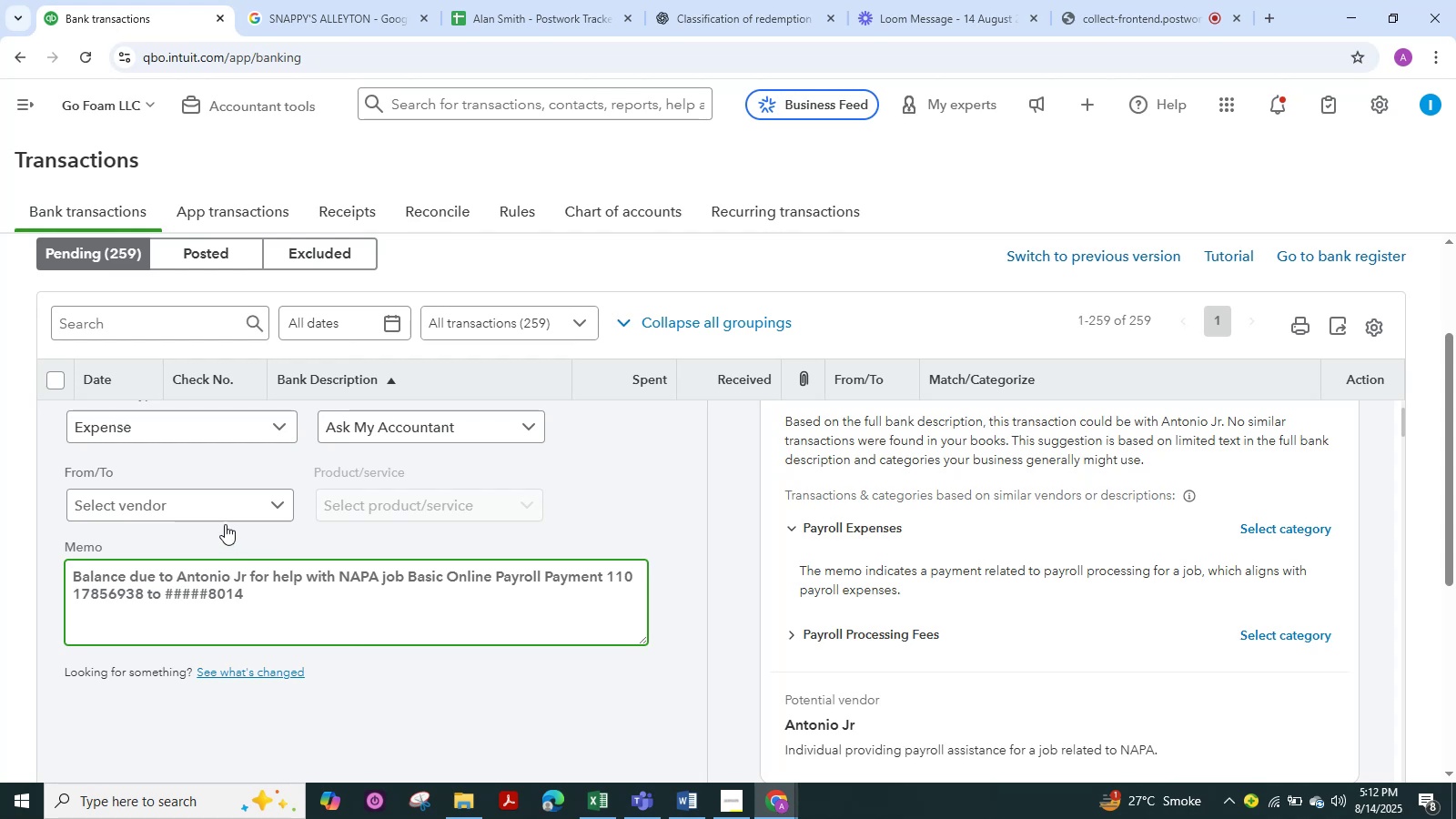 
key(Control+C)
 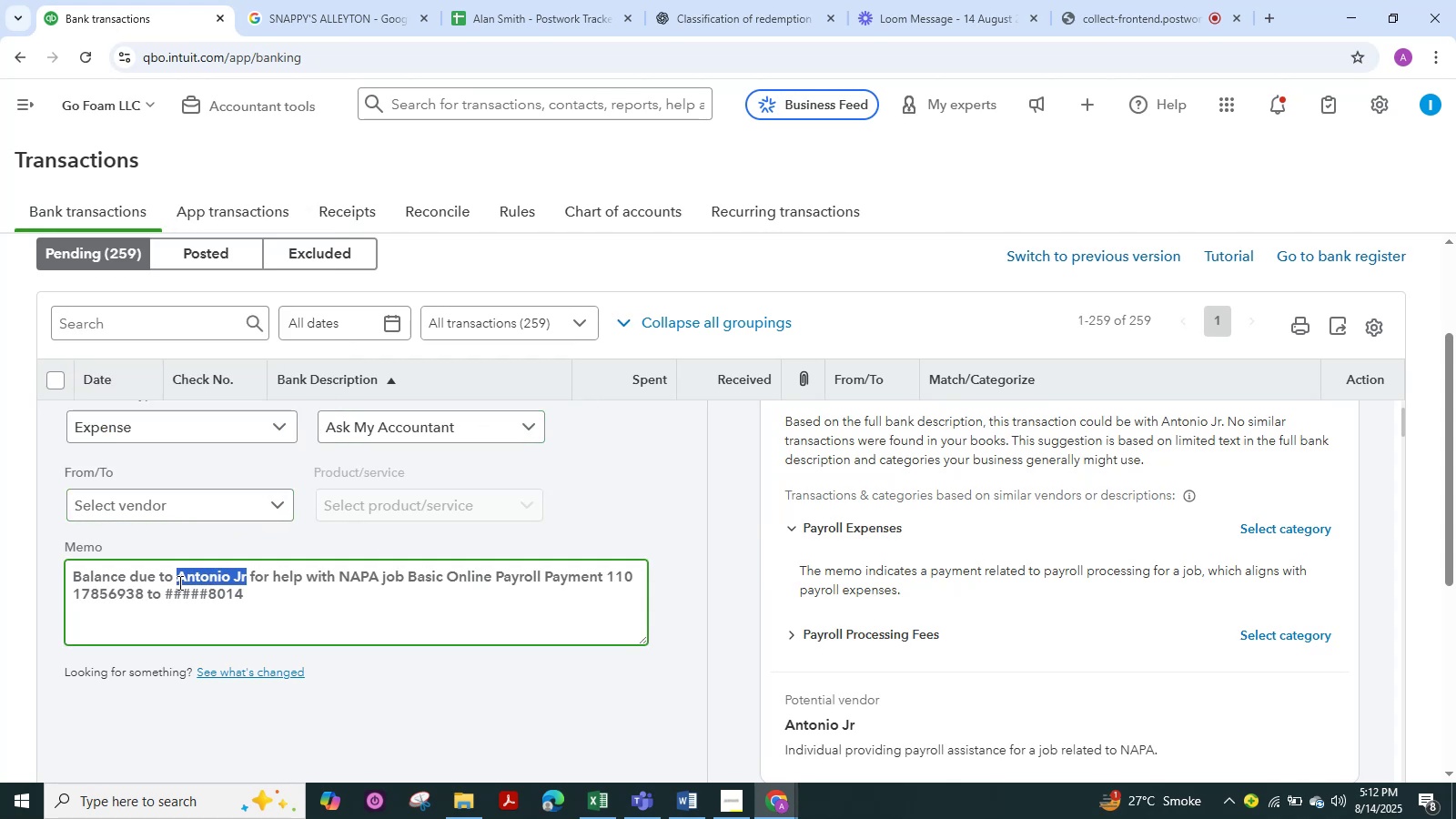 
key(Control+C)
 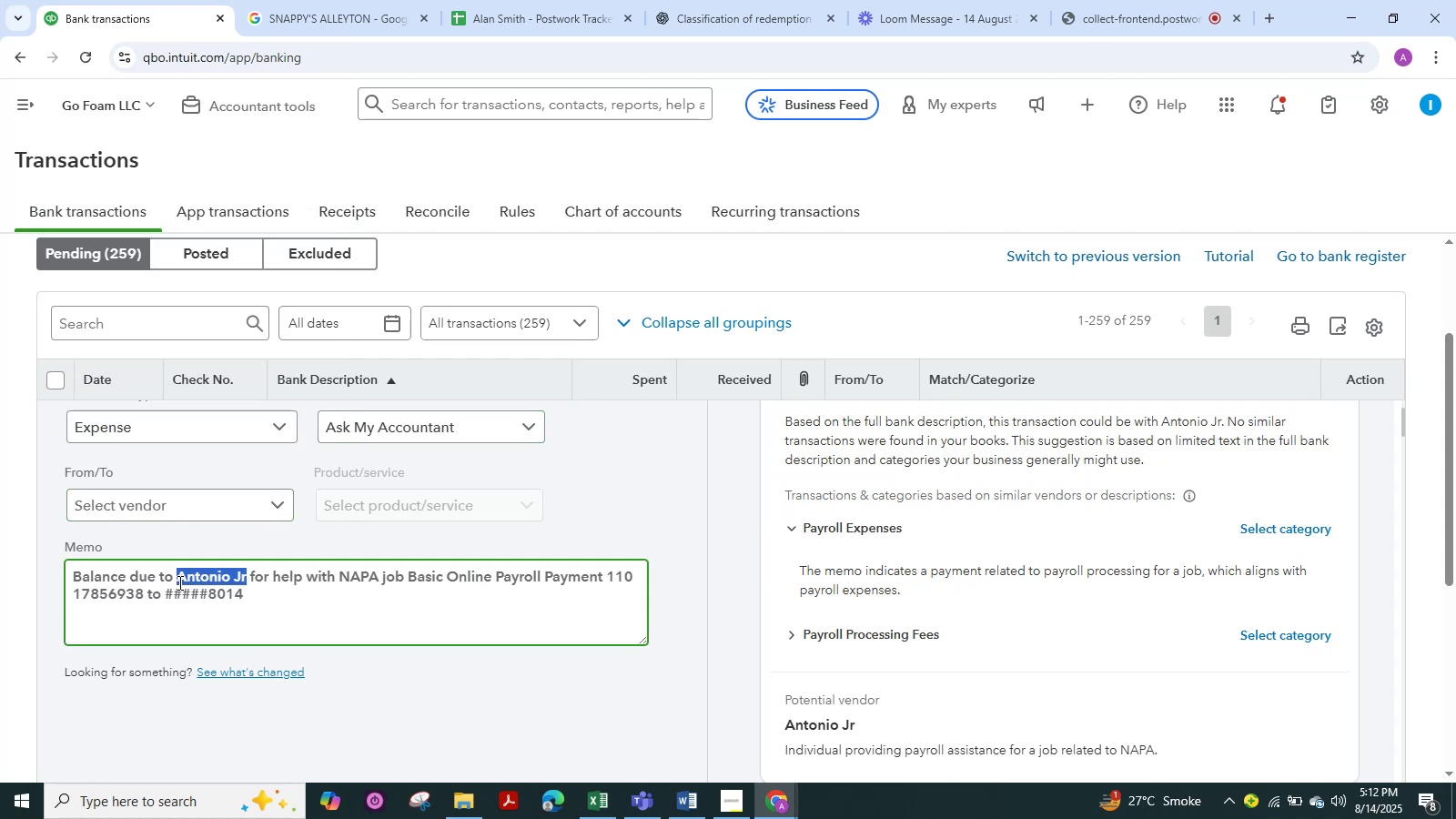 
key(Control+C)
 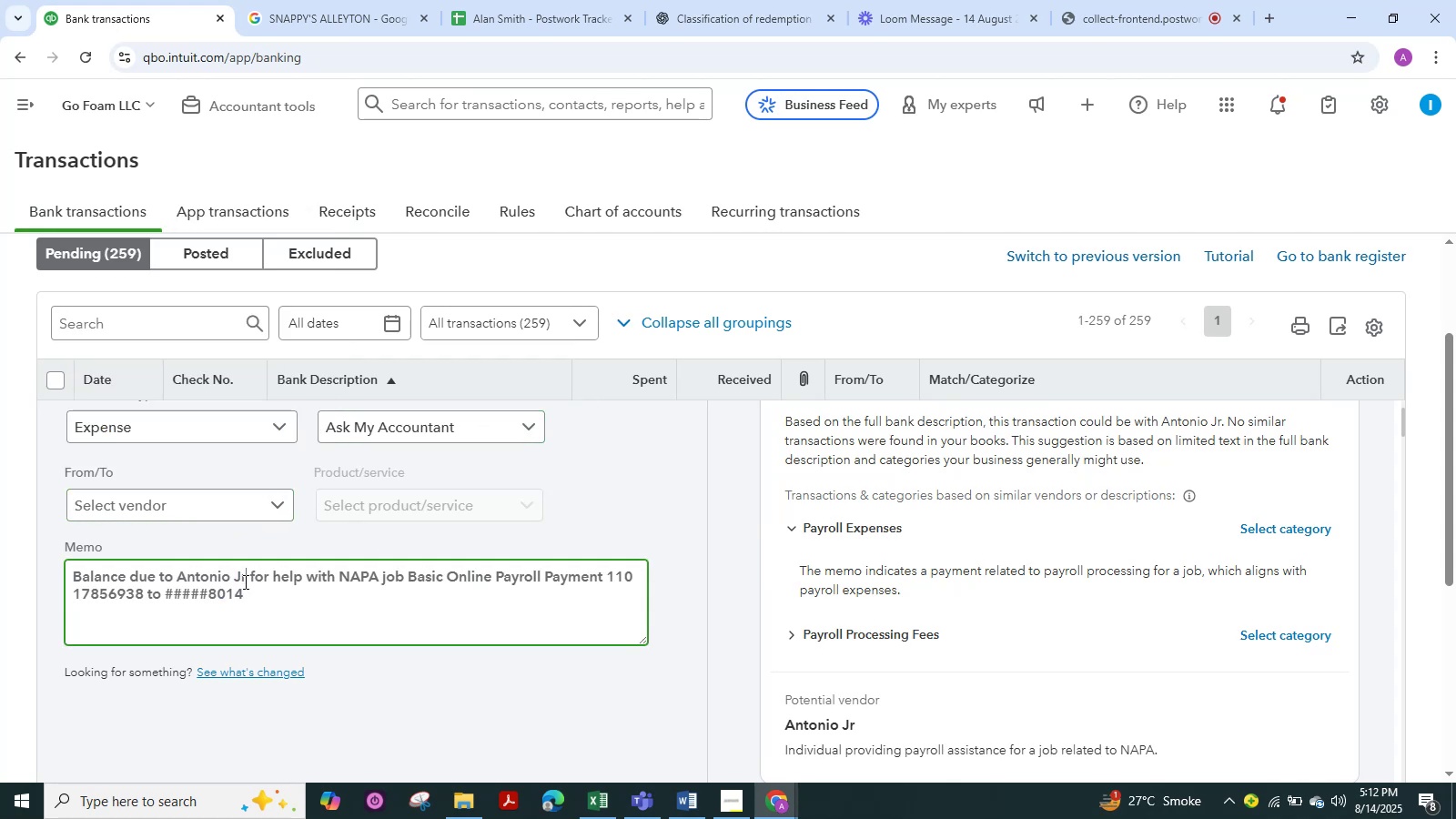 
left_click_drag(start_coordinate=[225, 521], to_coordinate=[225, 515])
 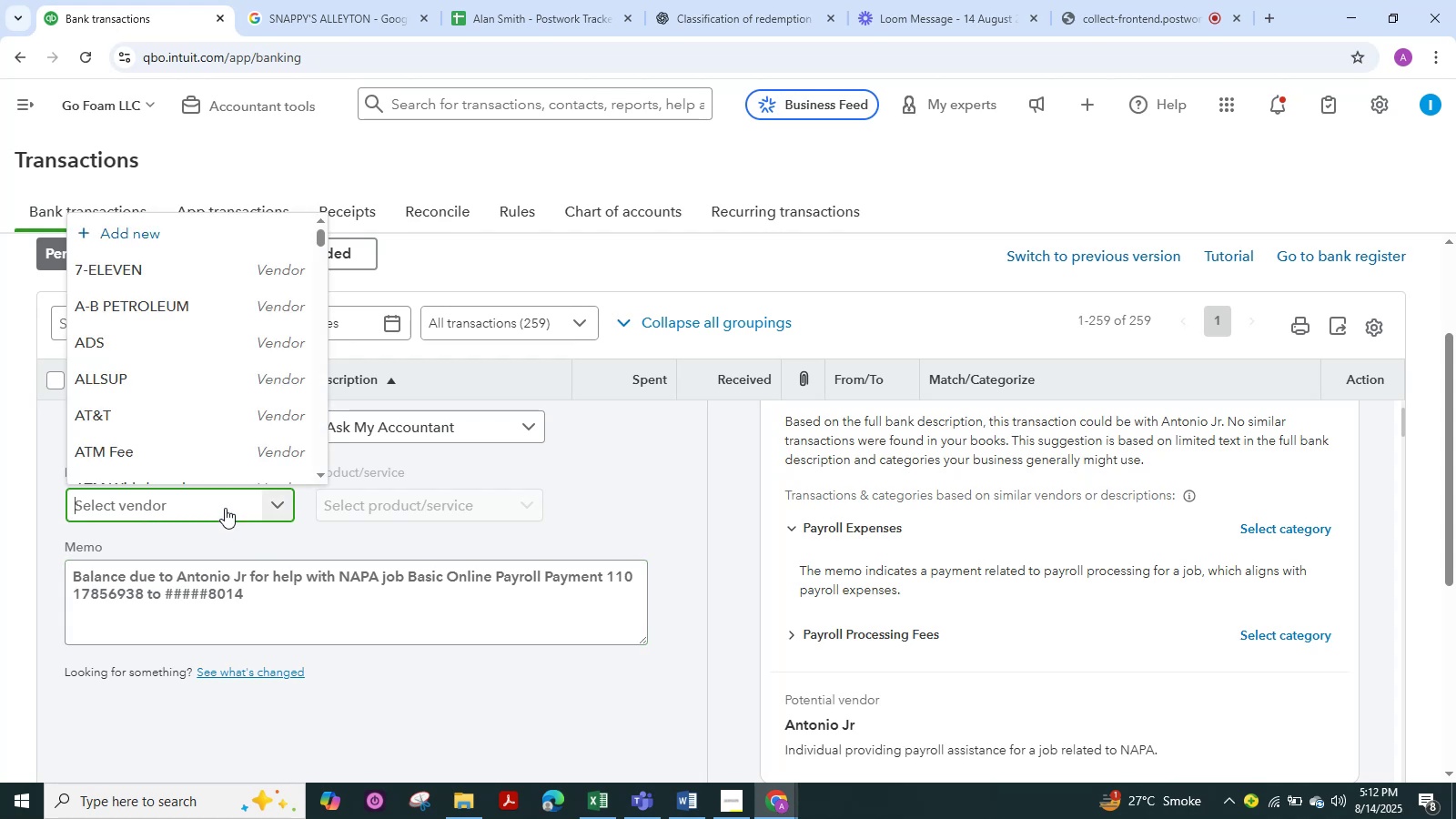 
key(Control+V)
 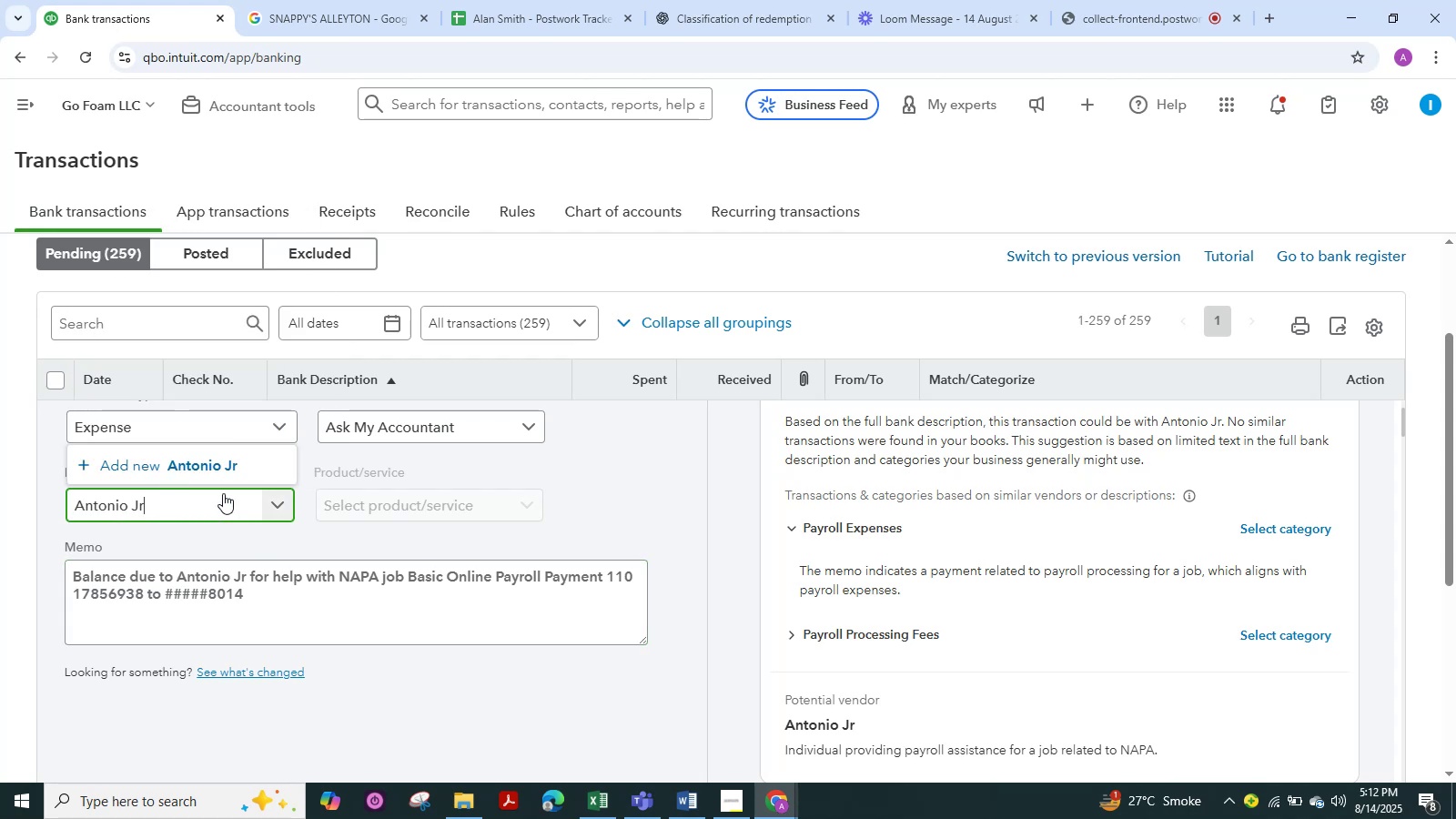 
left_click([228, 470])
 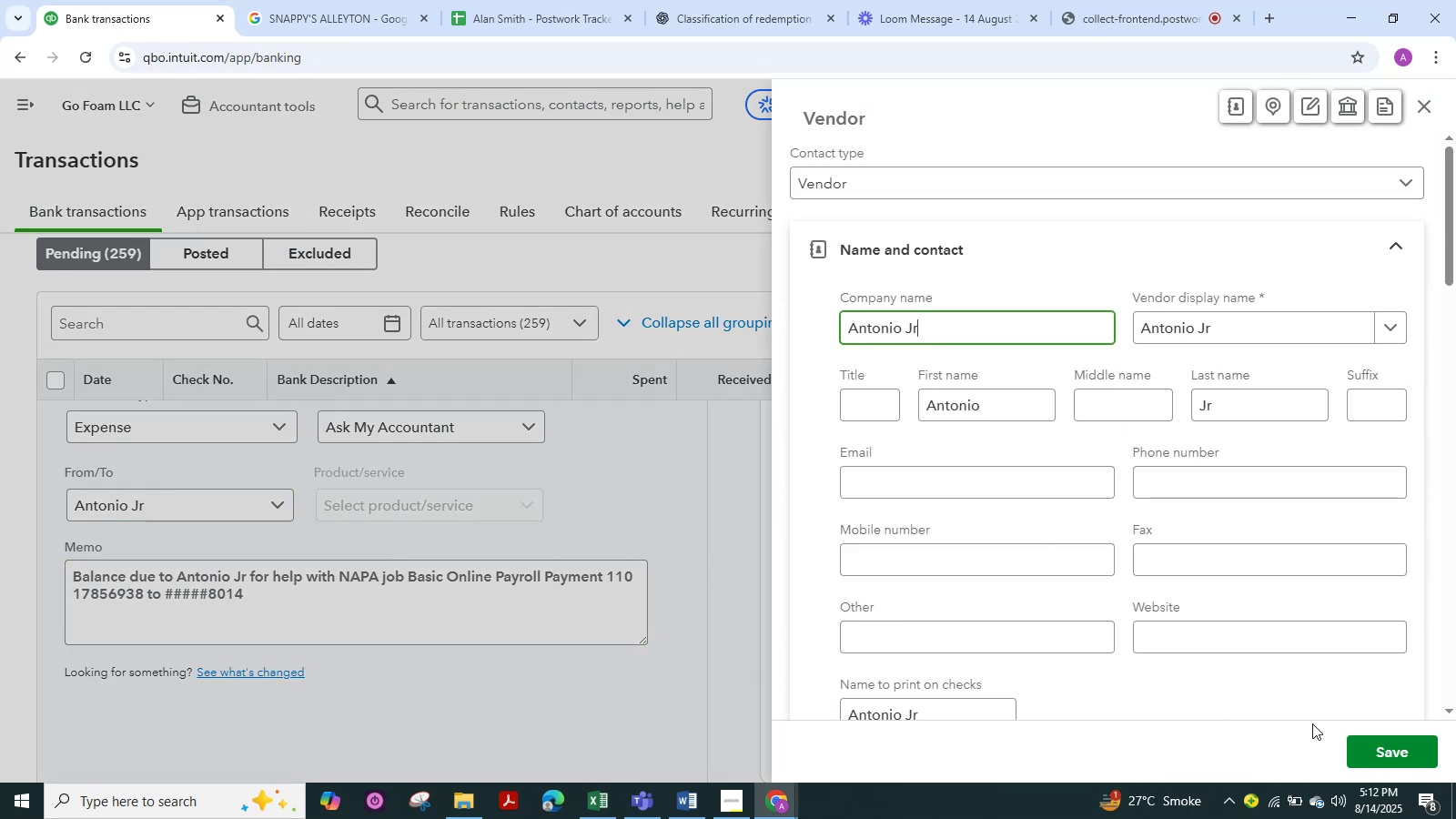 
left_click([1385, 753])
 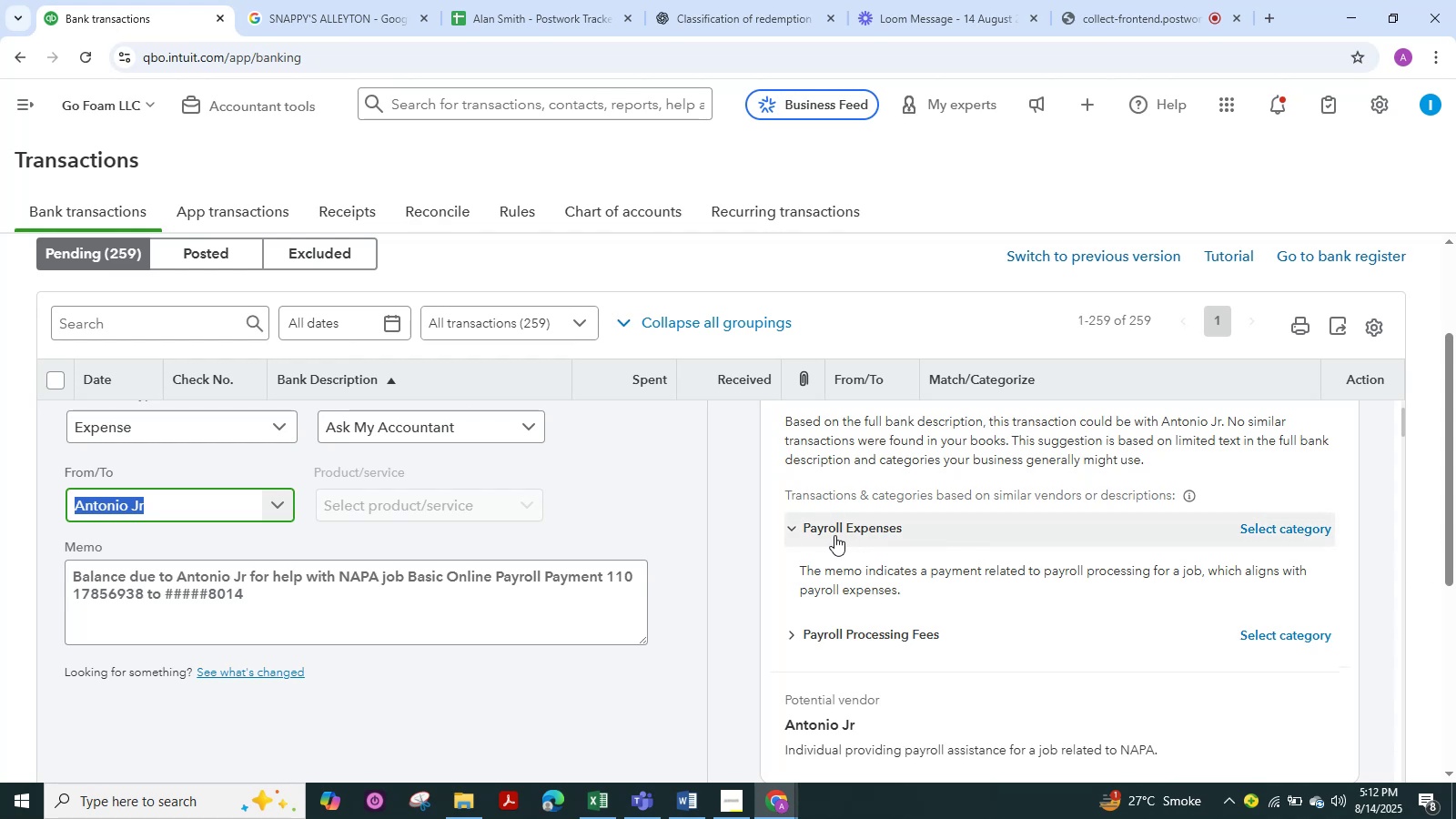 
scroll: coordinate [393, 634], scroll_direction: down, amount: 4.0
 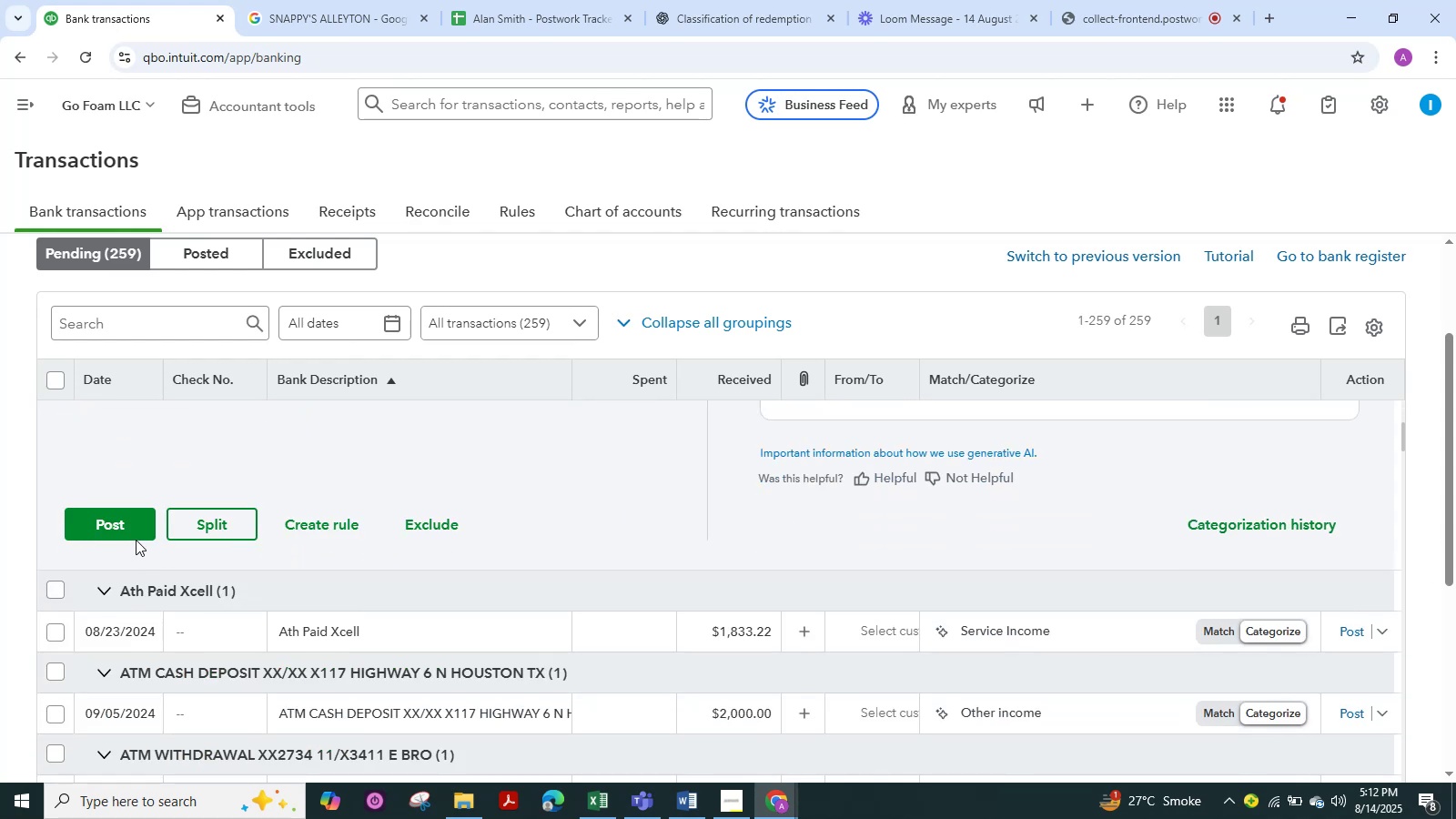 
left_click([122, 525])
 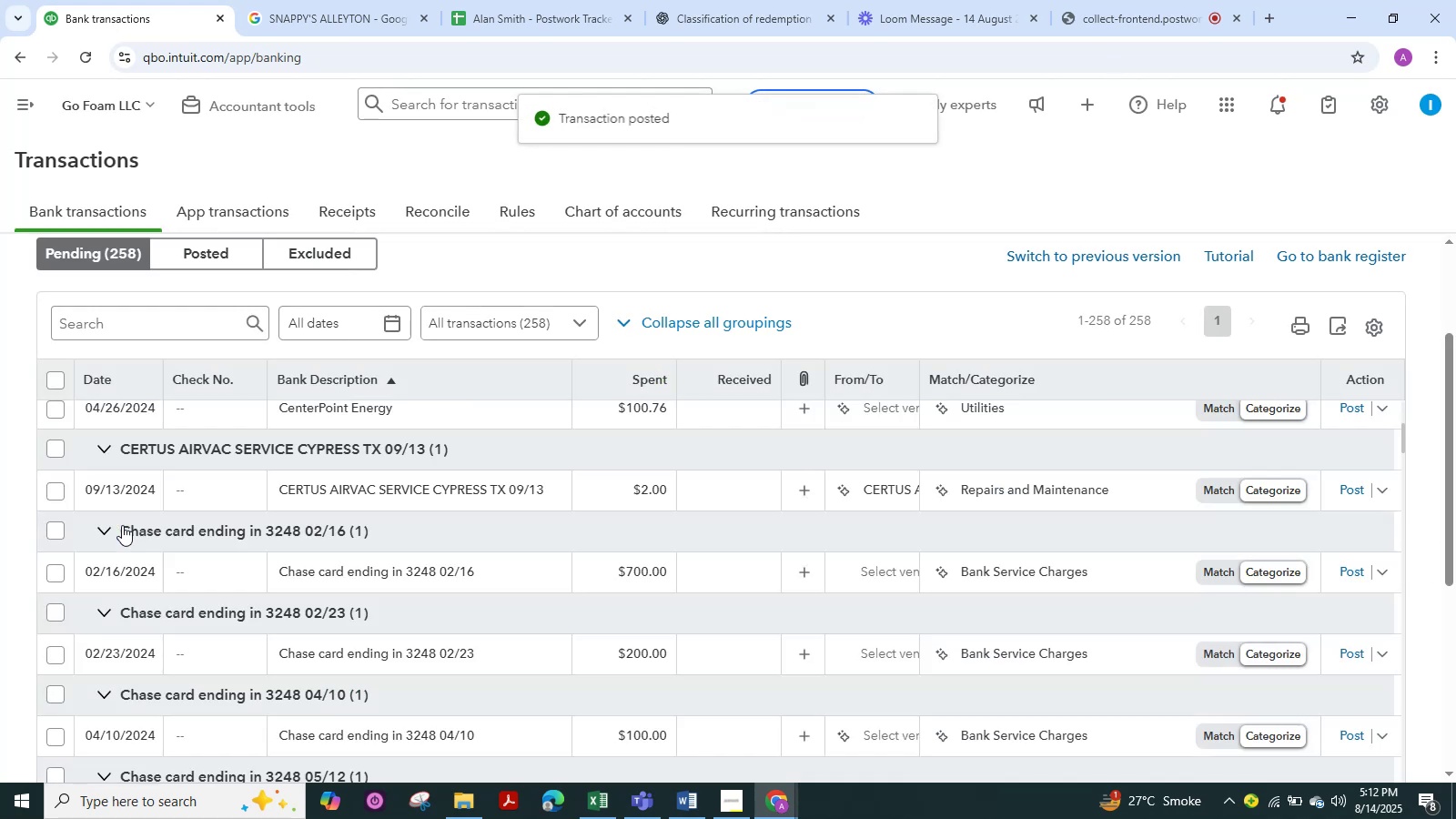 
scroll: coordinate [452, 443], scroll_direction: up, amount: 5.0
 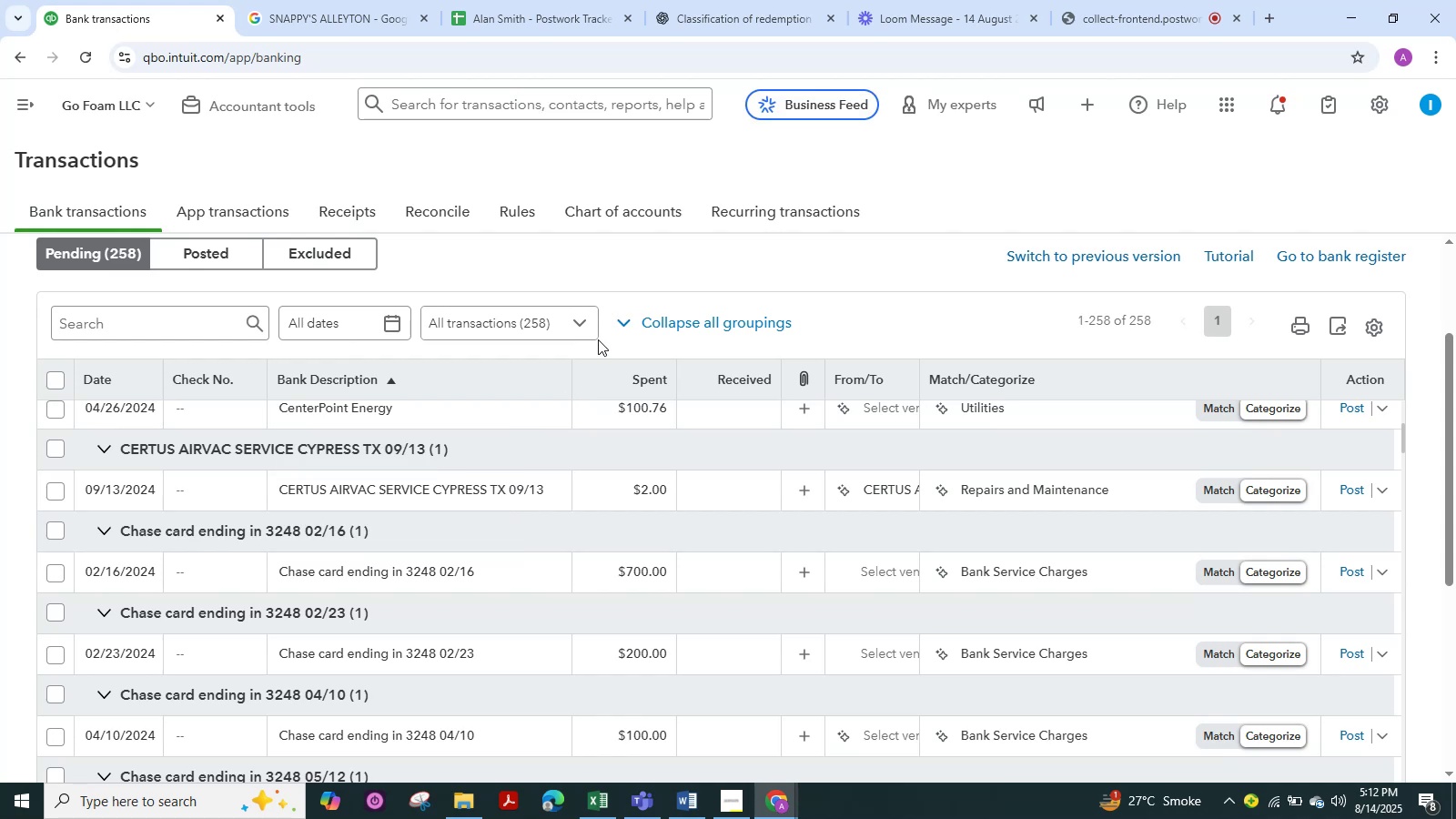 
wait(5.92)
 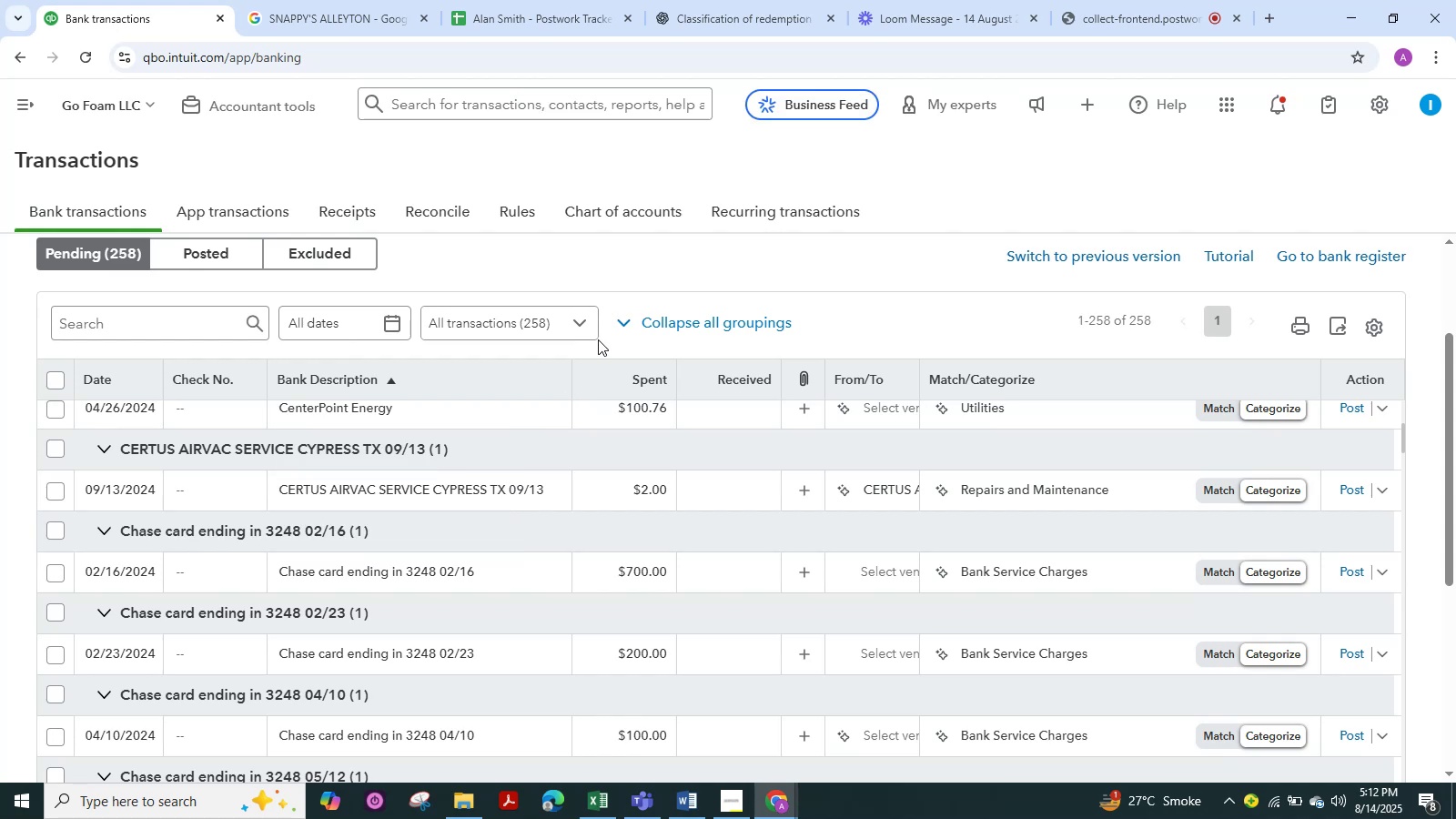 
scroll: coordinate [498, 487], scroll_direction: up, amount: 9.0
 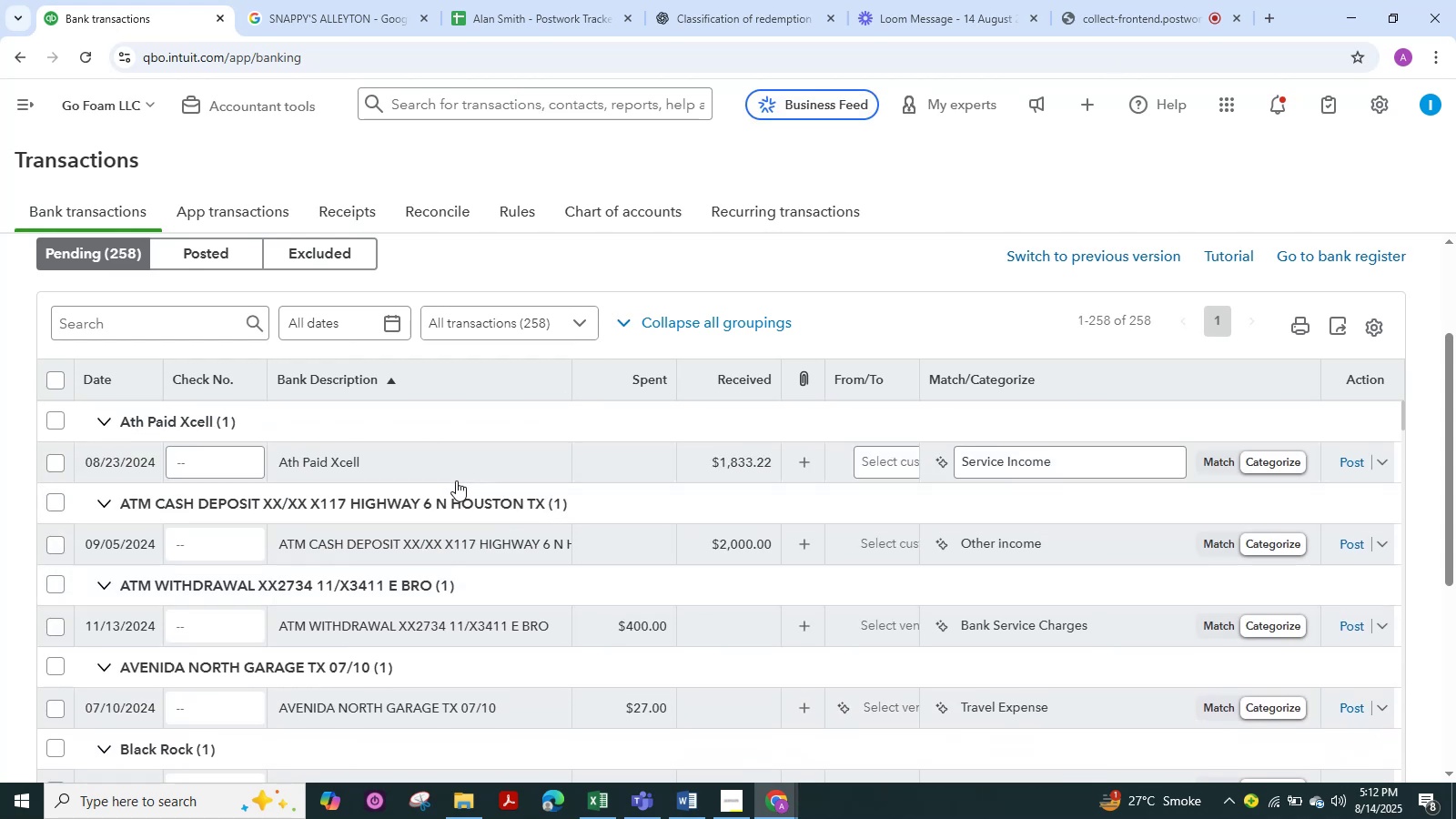 
left_click([438, 476])
 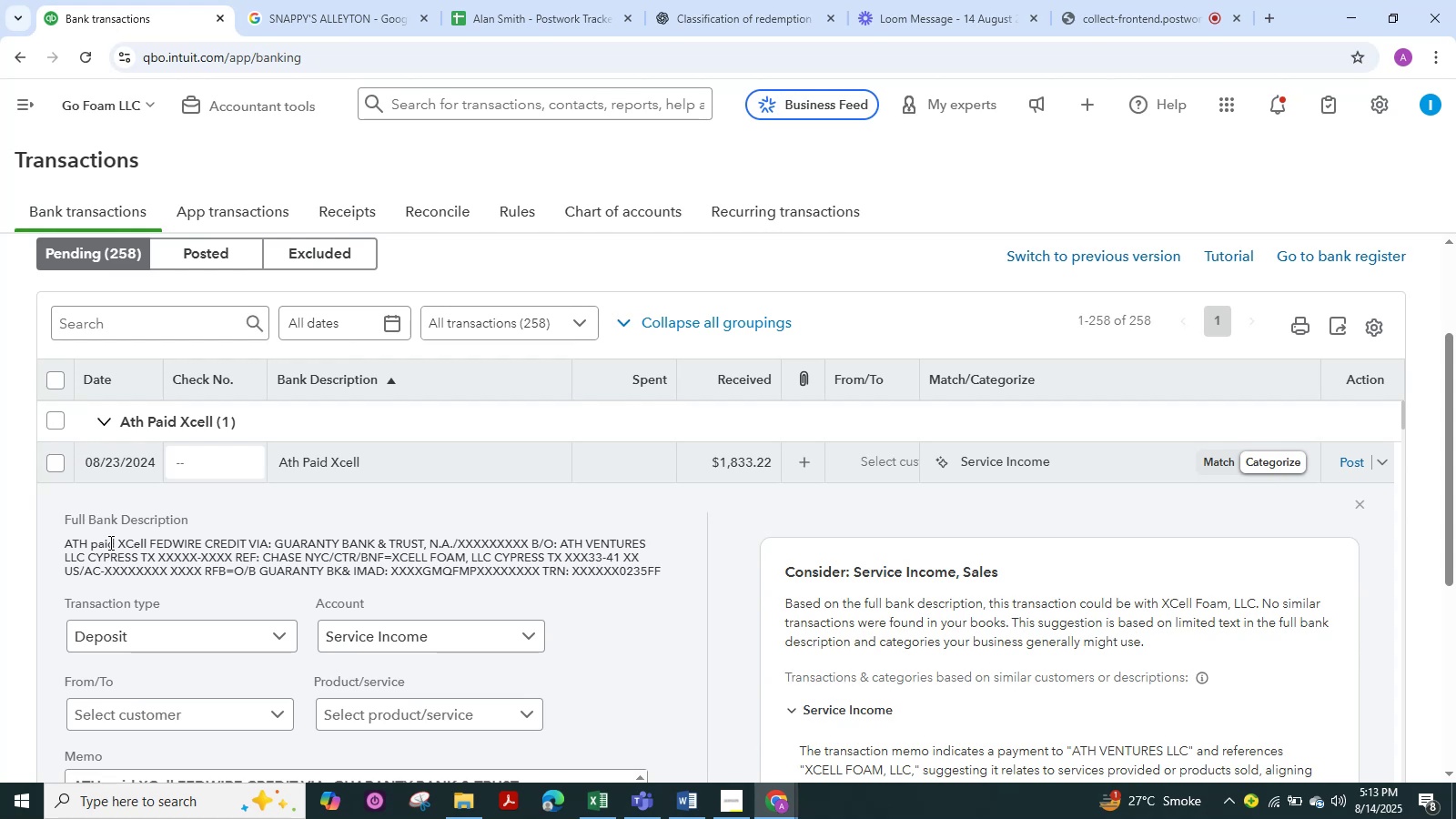 
wait(26.9)
 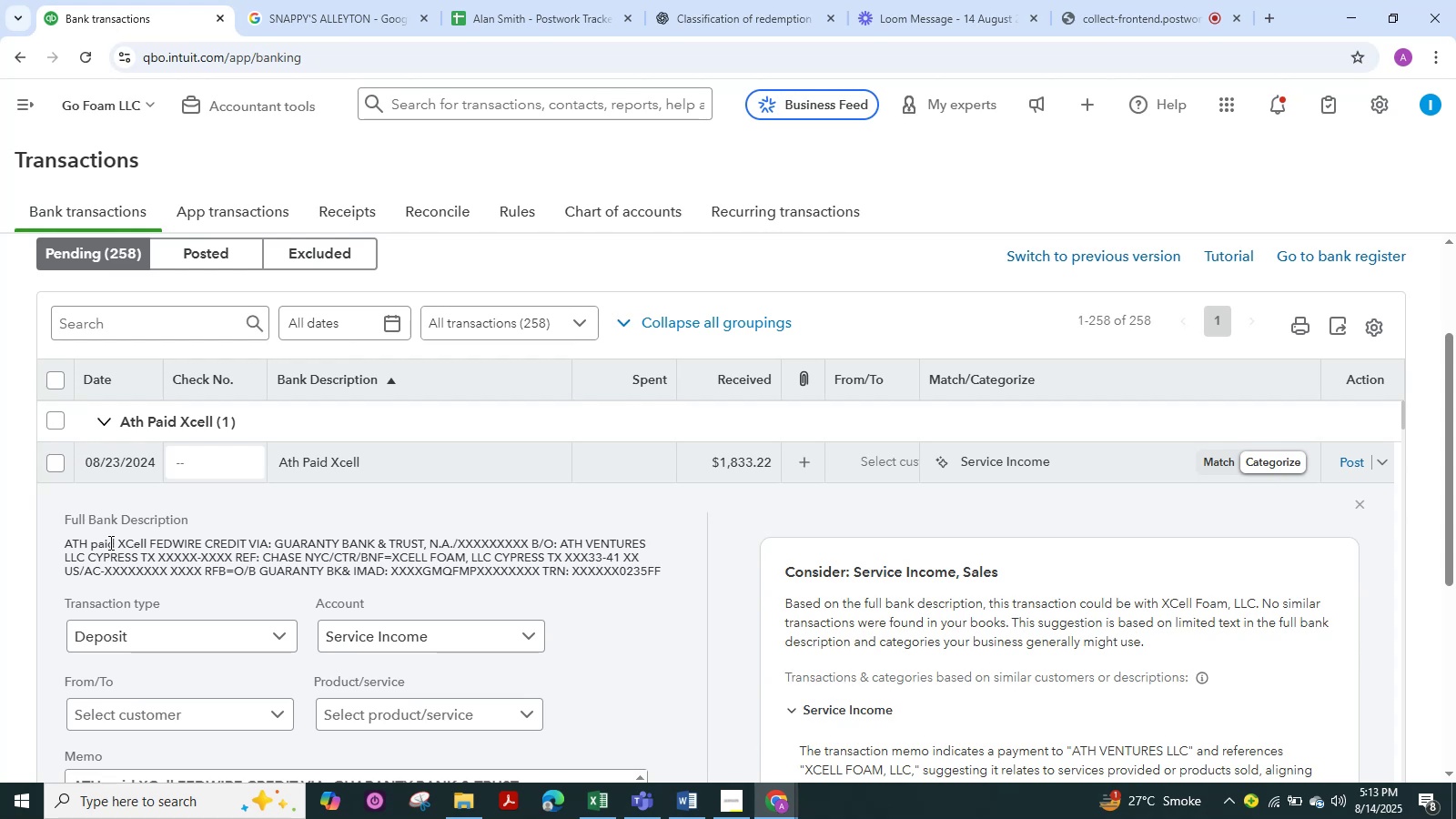 
left_click_drag(start_coordinate=[556, 542], to_coordinate=[645, 544])
 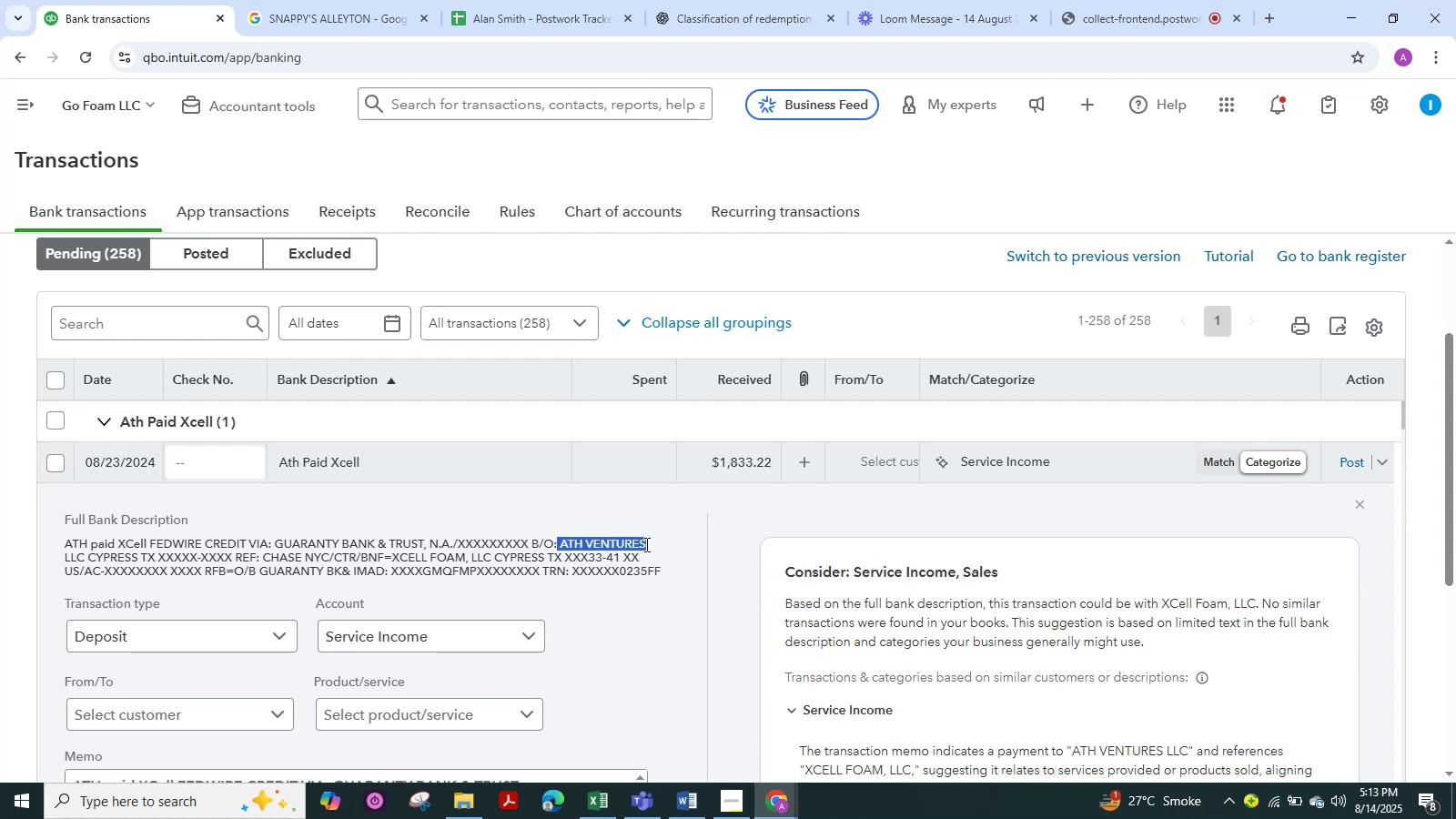 
key(Control+V)
 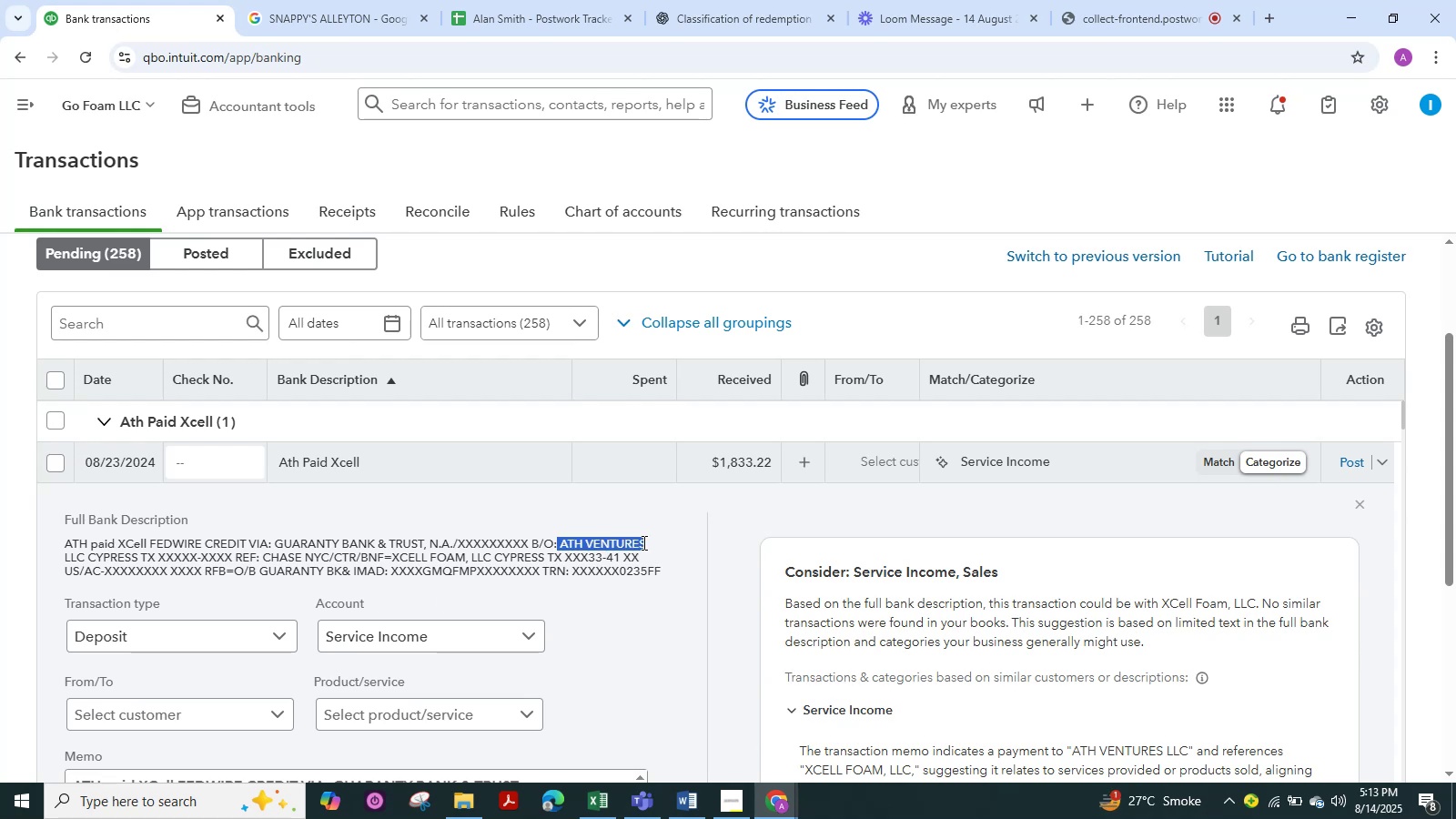 
key(Control+C)
 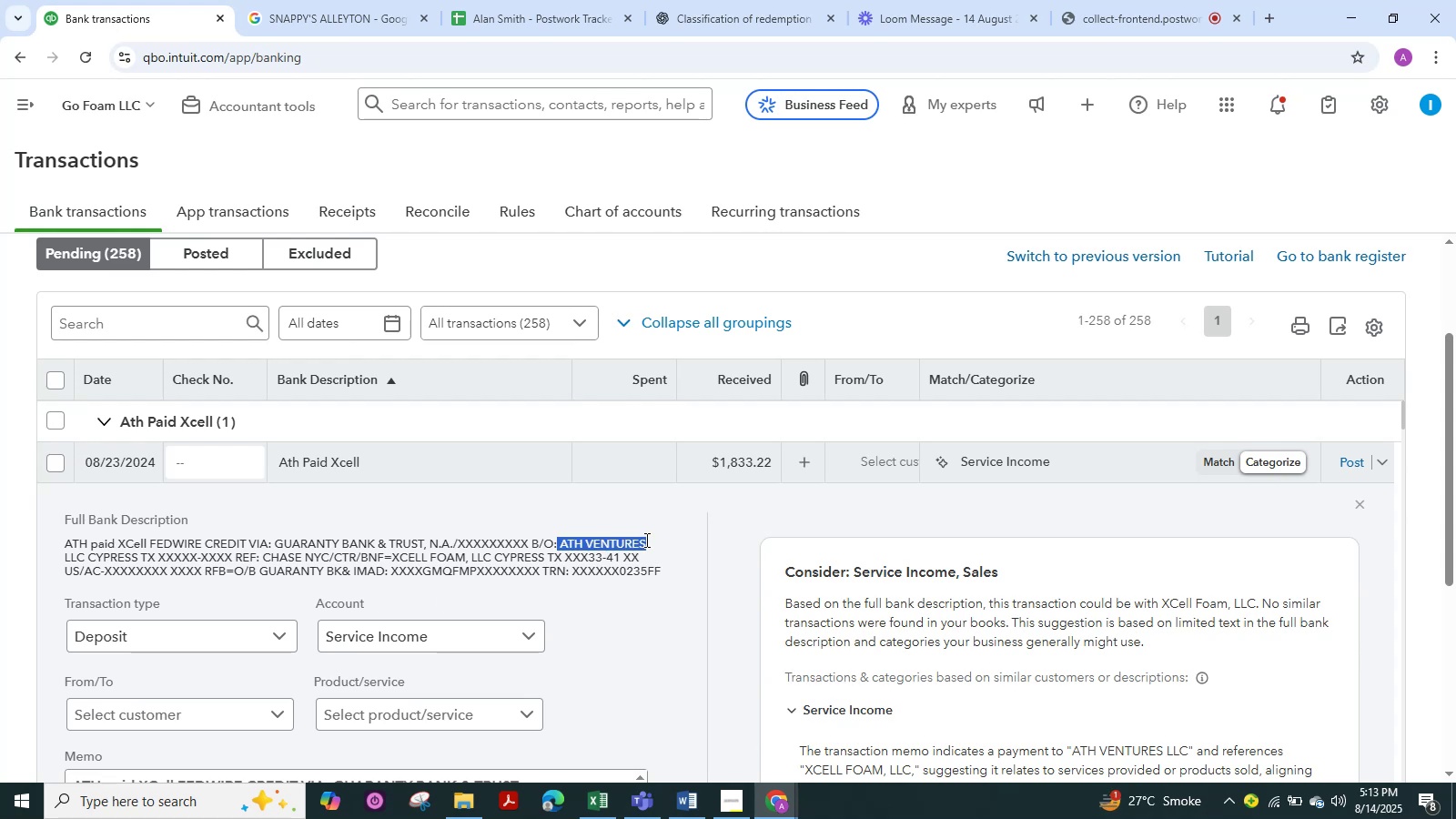 
key(Control+C)
 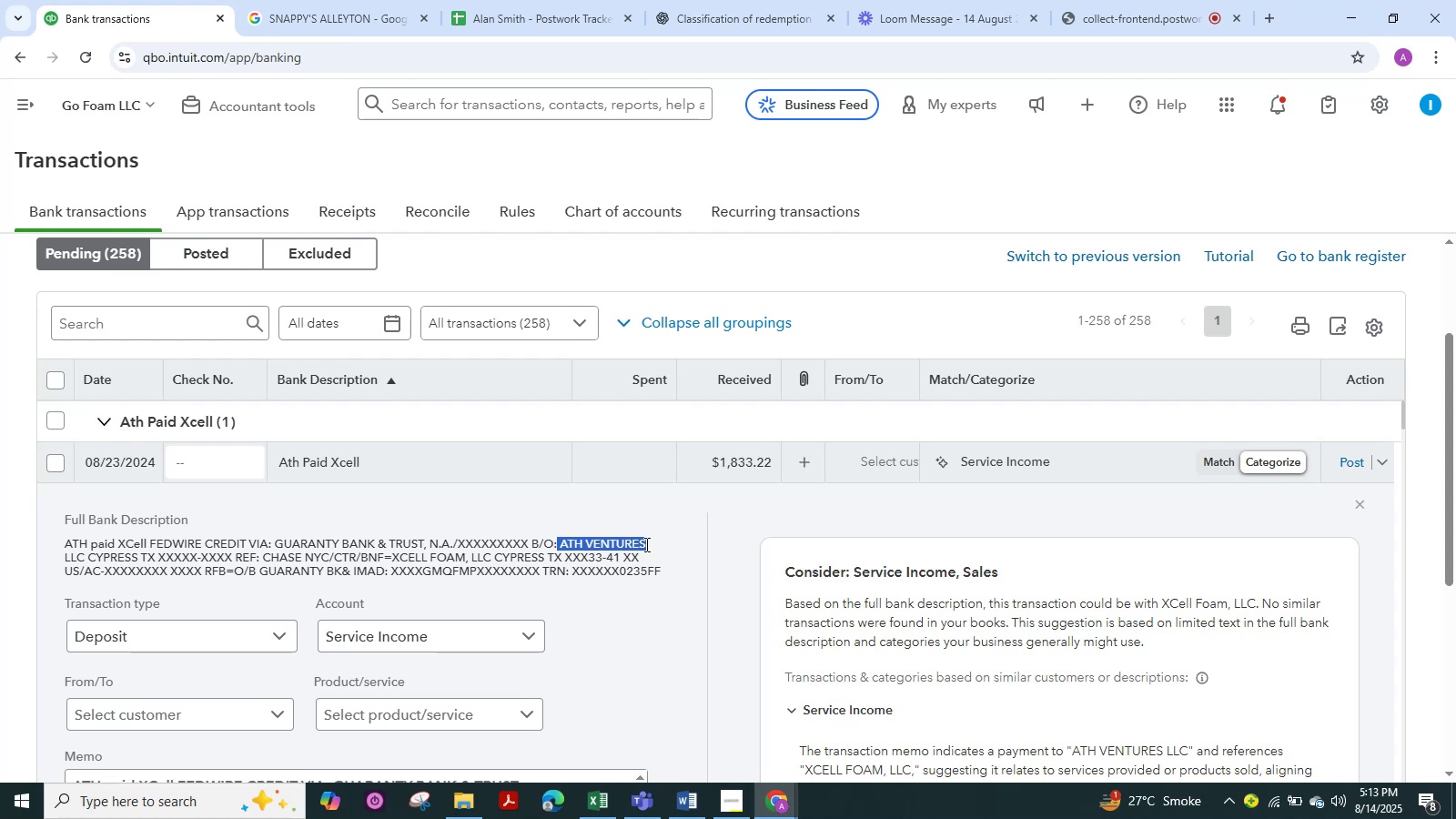 
wait(8.34)
 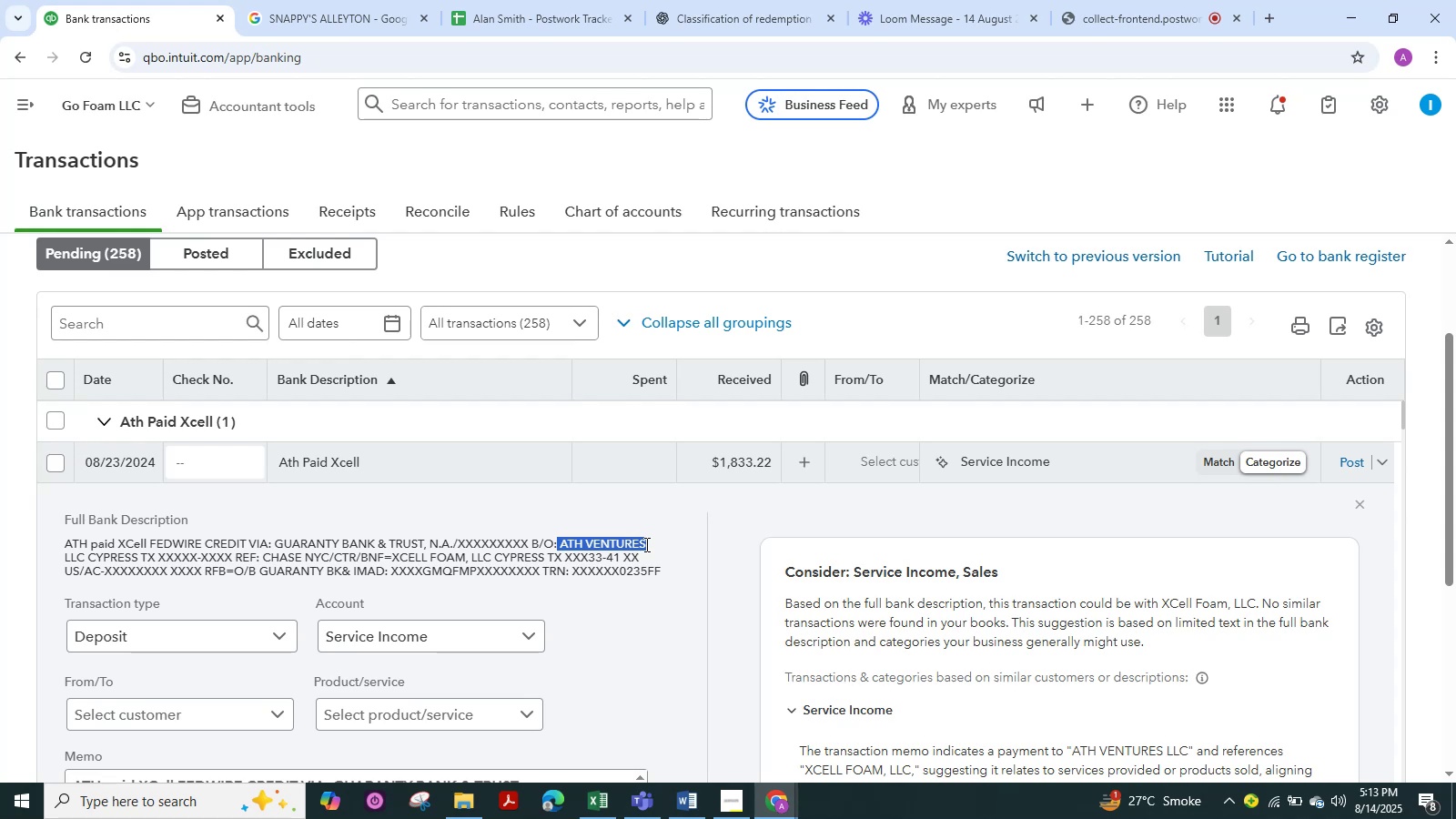 
left_click_drag(start_coordinate=[369, 113], to_coordinate=[215, 129])
 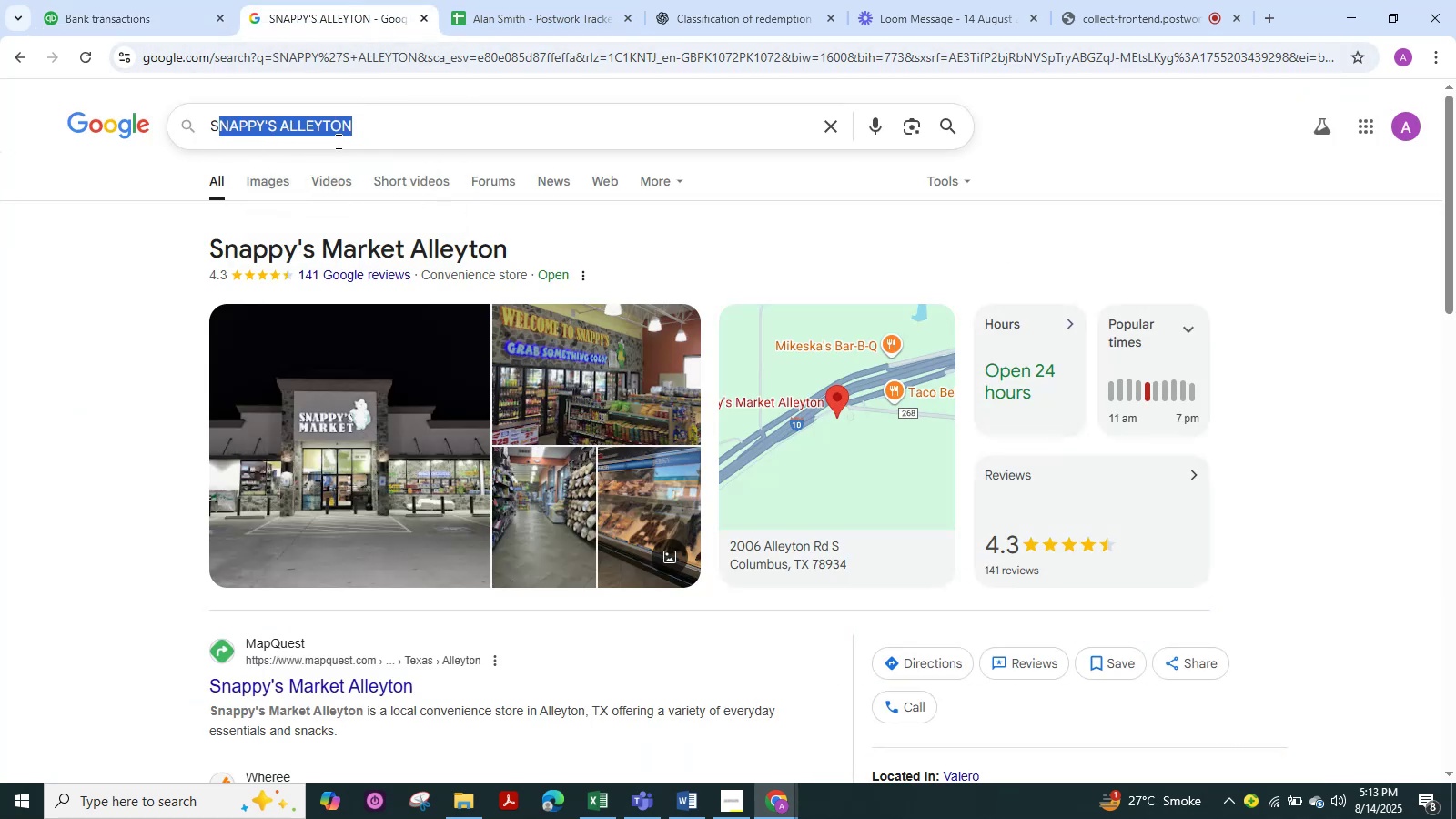 
left_click([370, 139])
 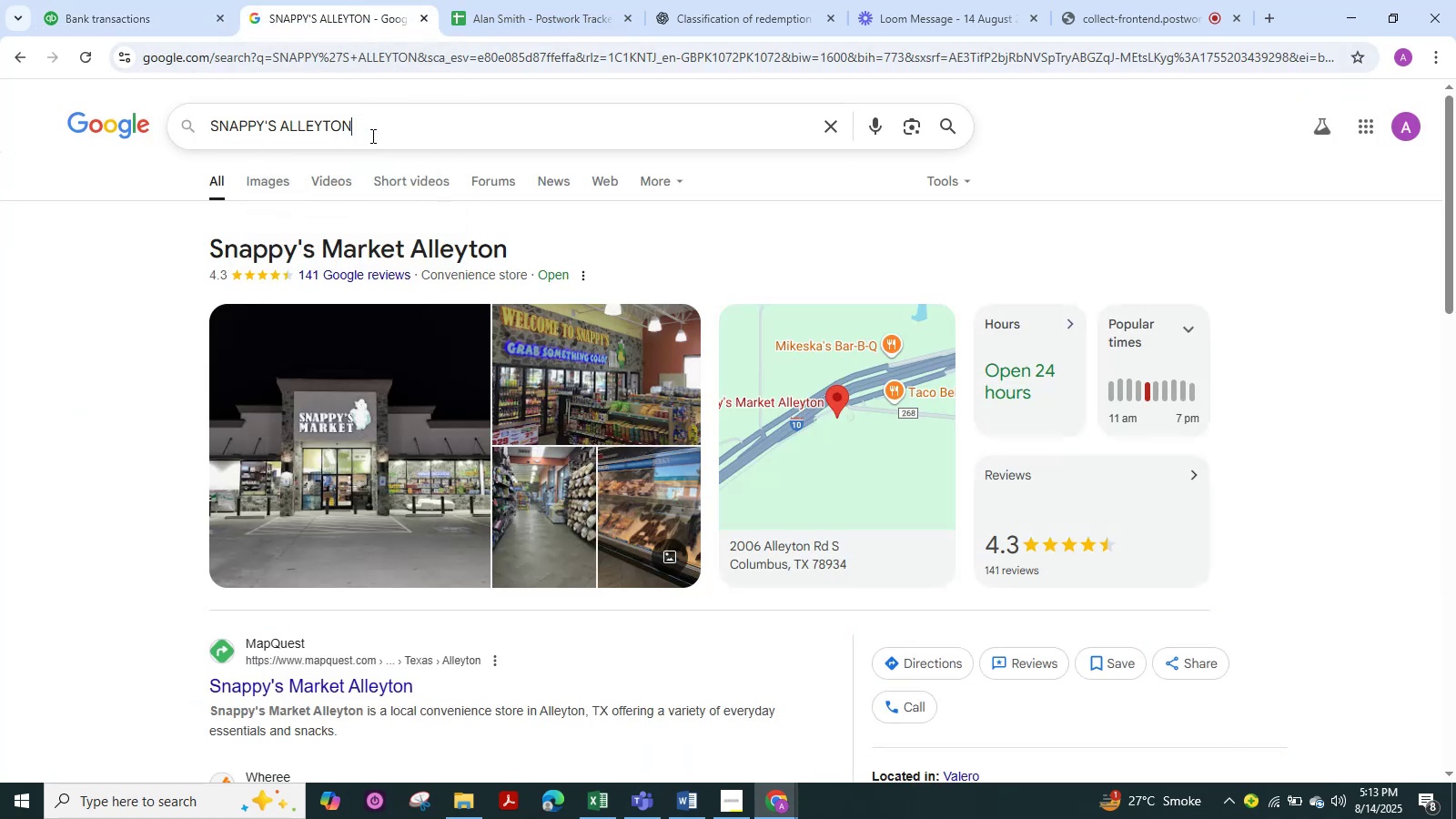 
left_click_drag(start_coordinate=[376, 130], to_coordinate=[228, 128])
 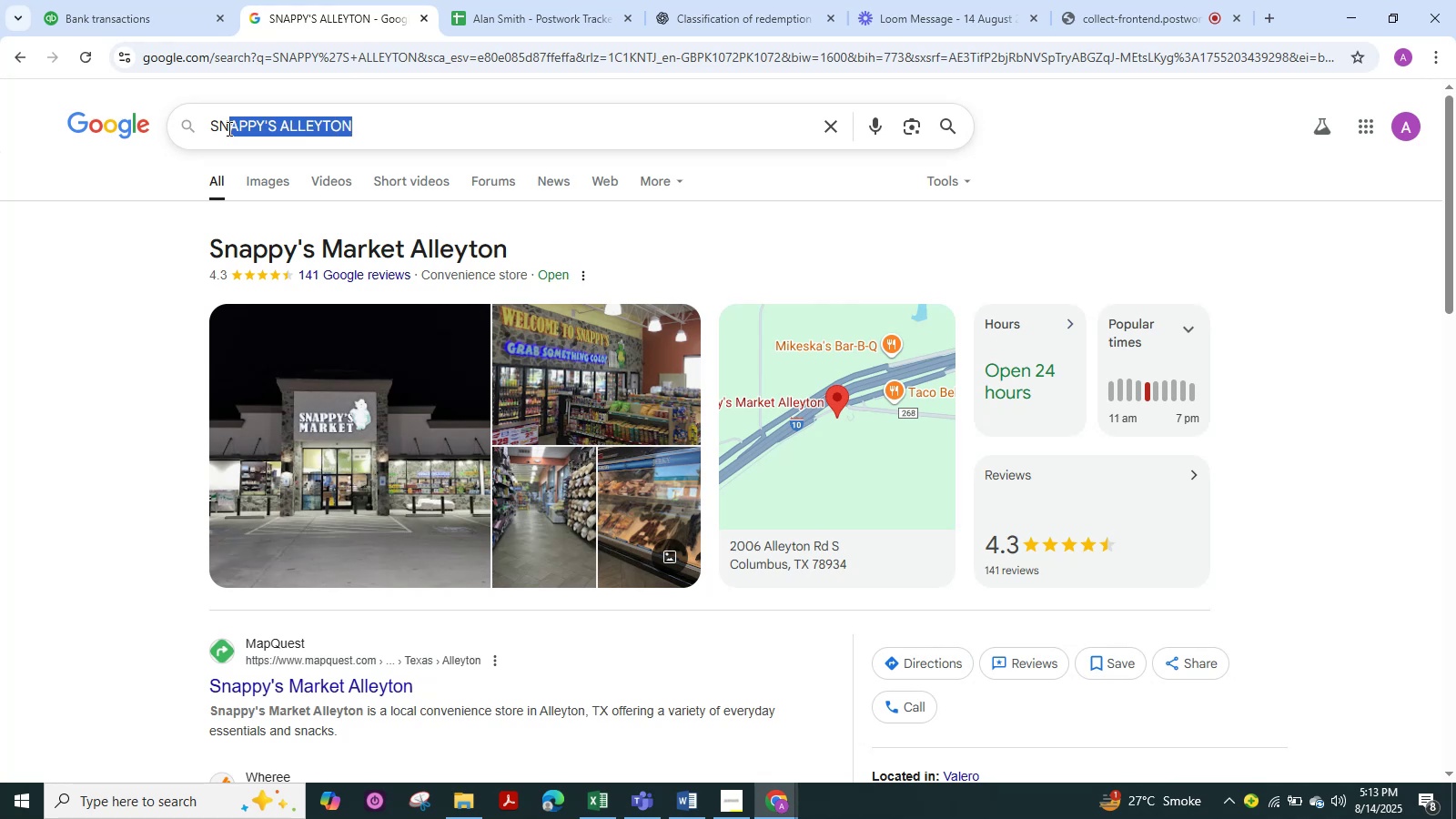 
double_click([228, 128])
 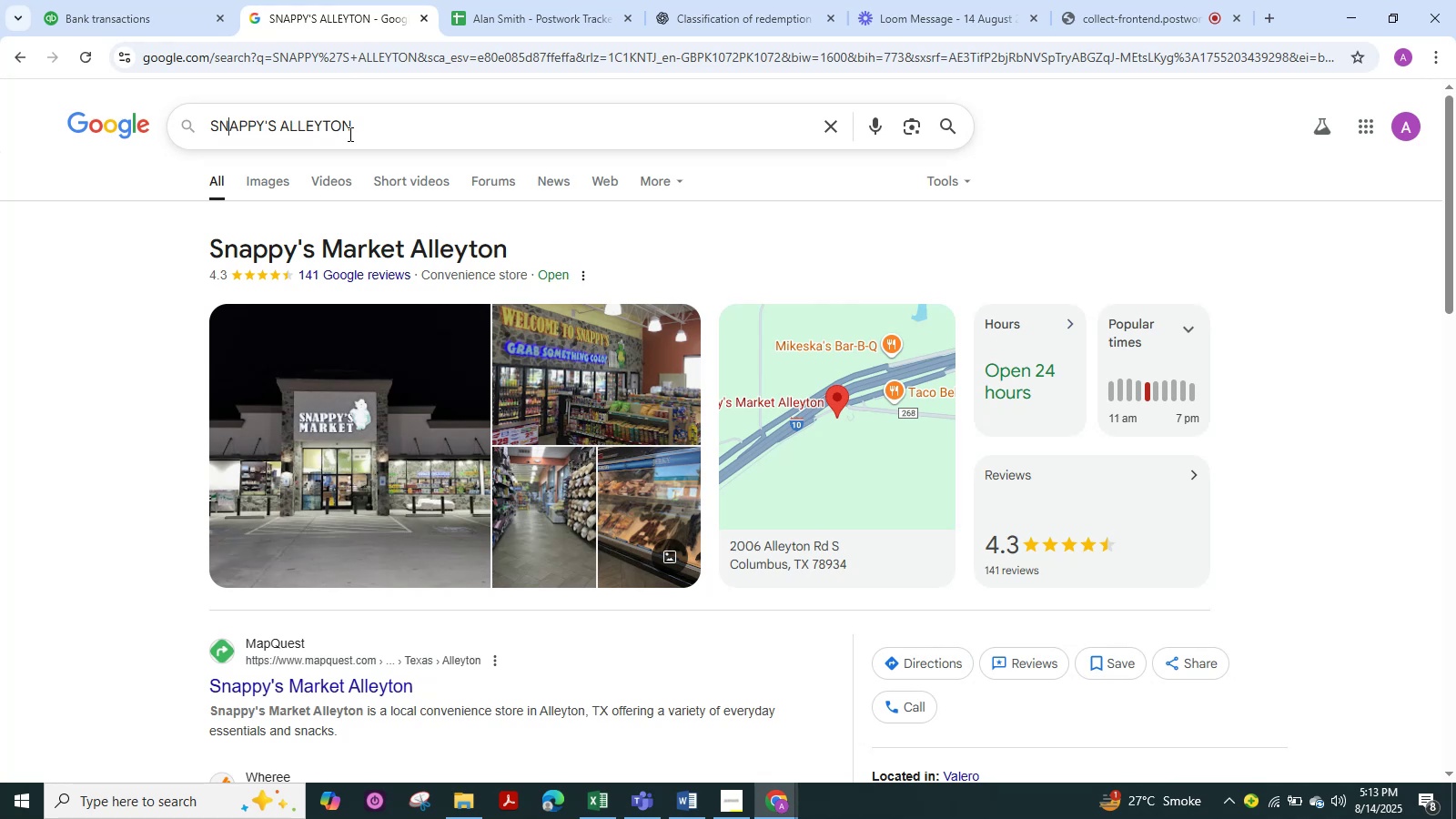 
left_click_drag(start_coordinate=[349, 134], to_coordinate=[186, 130])
 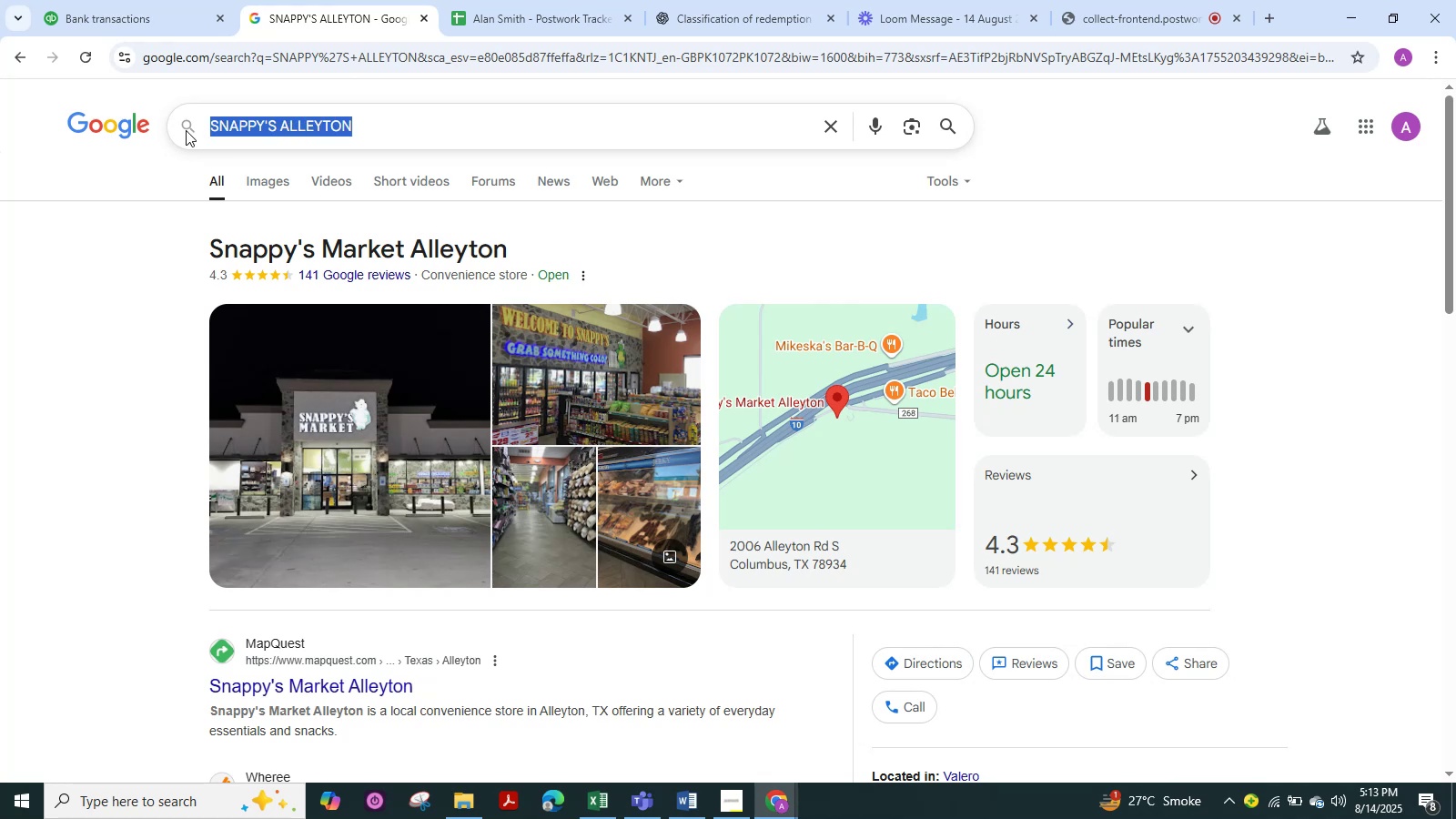 
key(Control+V)
 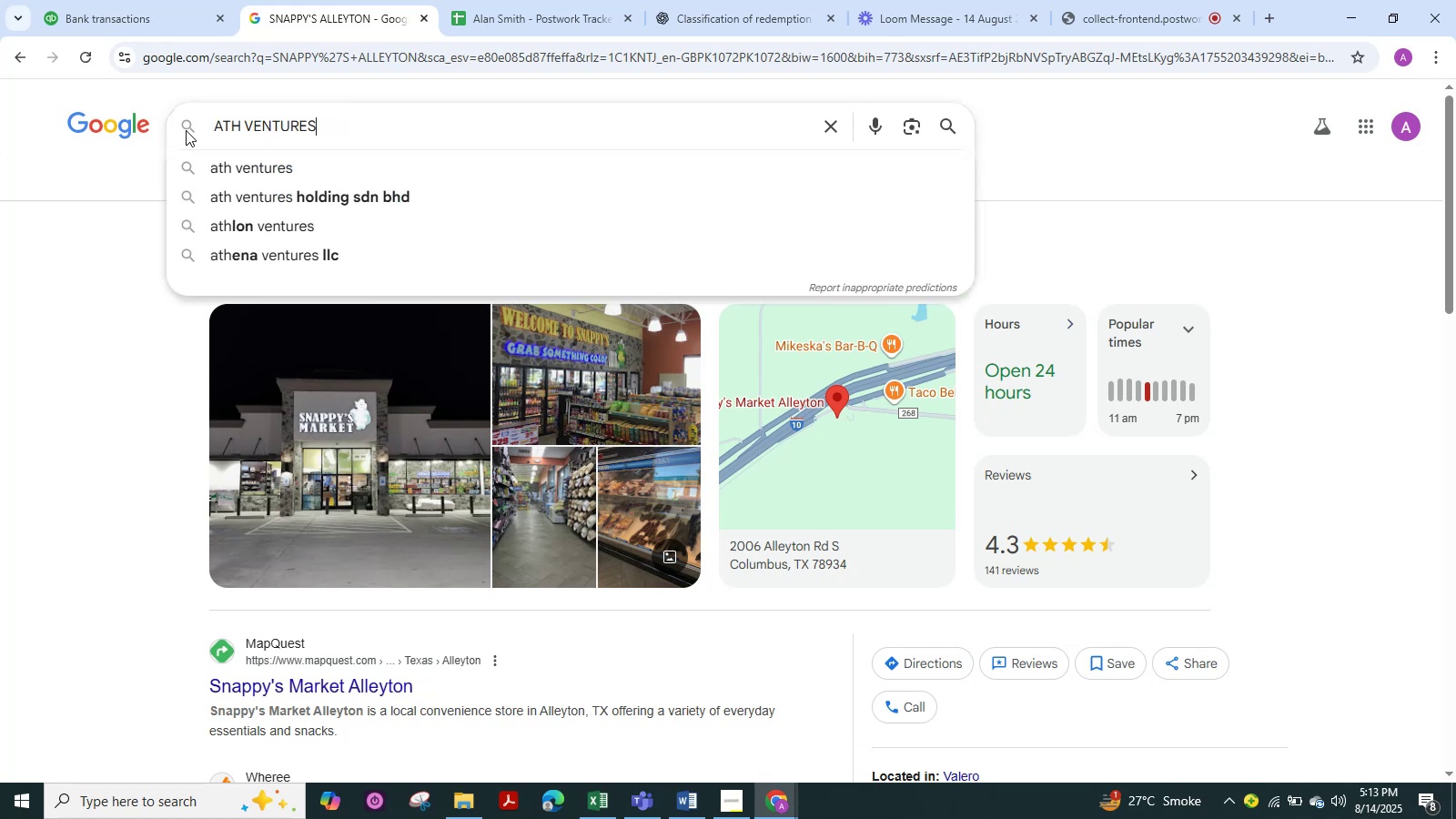 
key(NumpadEnter)
 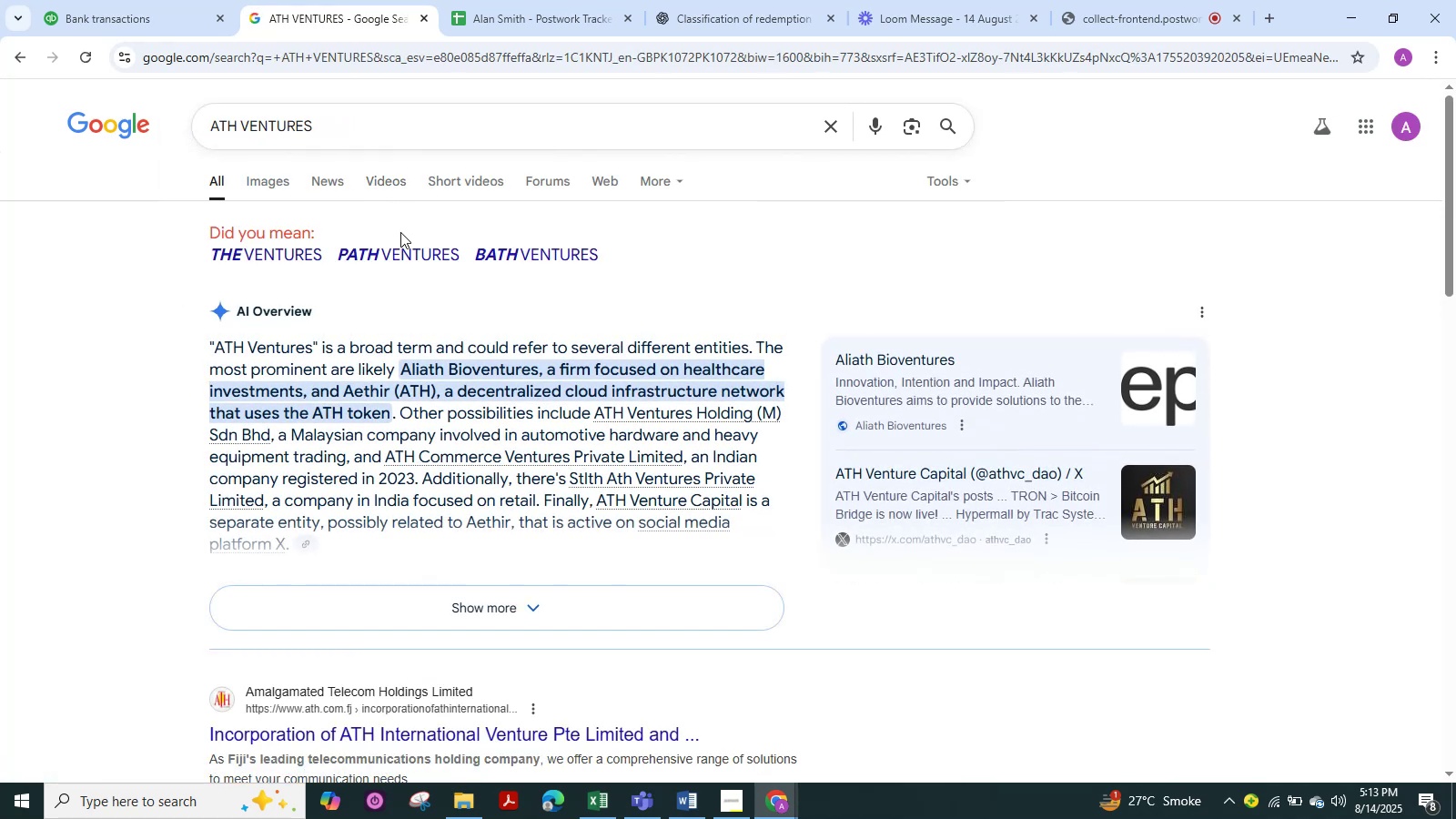 
left_click([113, 0])
 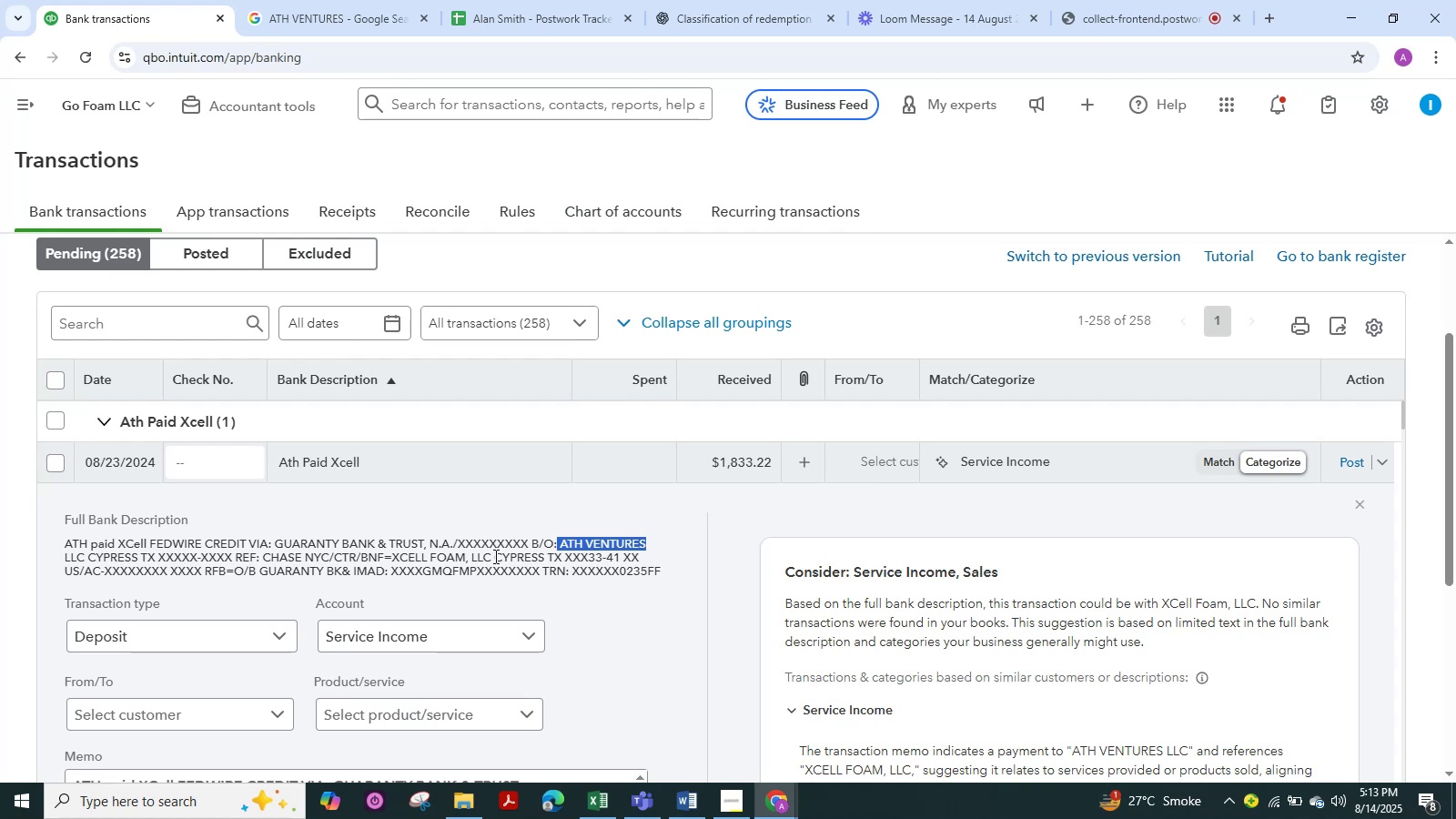 
wait(11.57)
 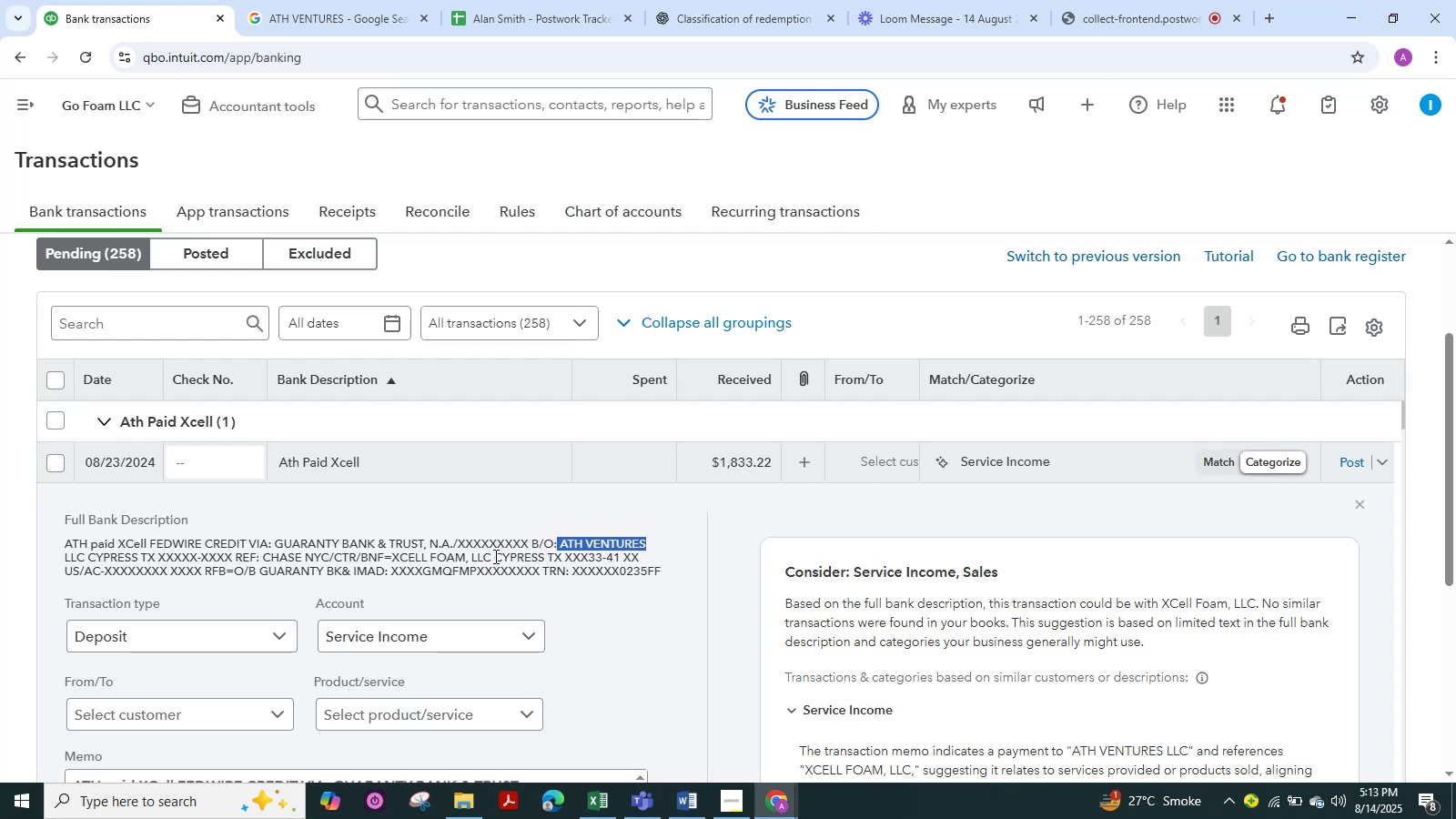 
left_click([217, 713])
 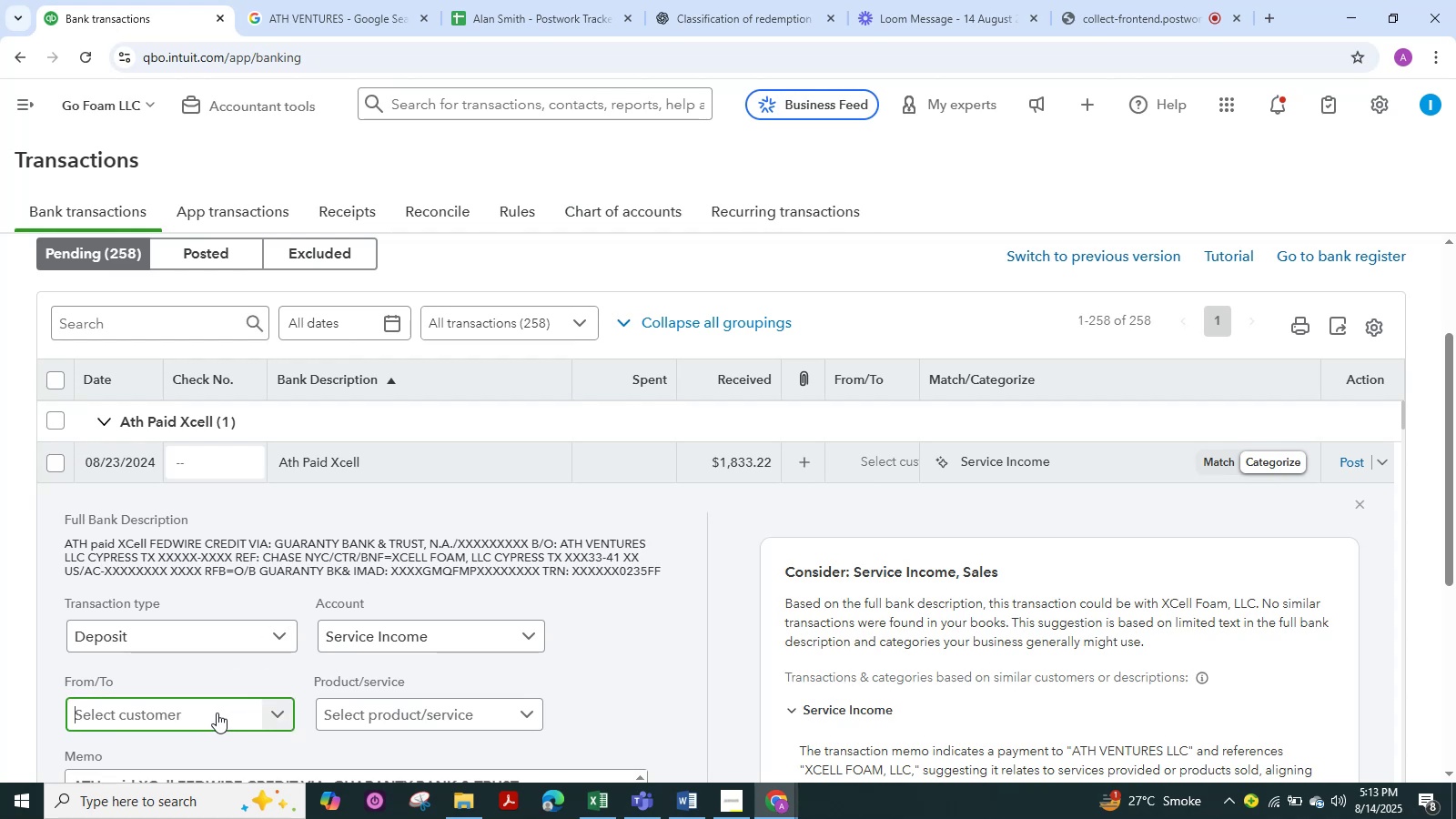 
key(Control+ControlLeft)
 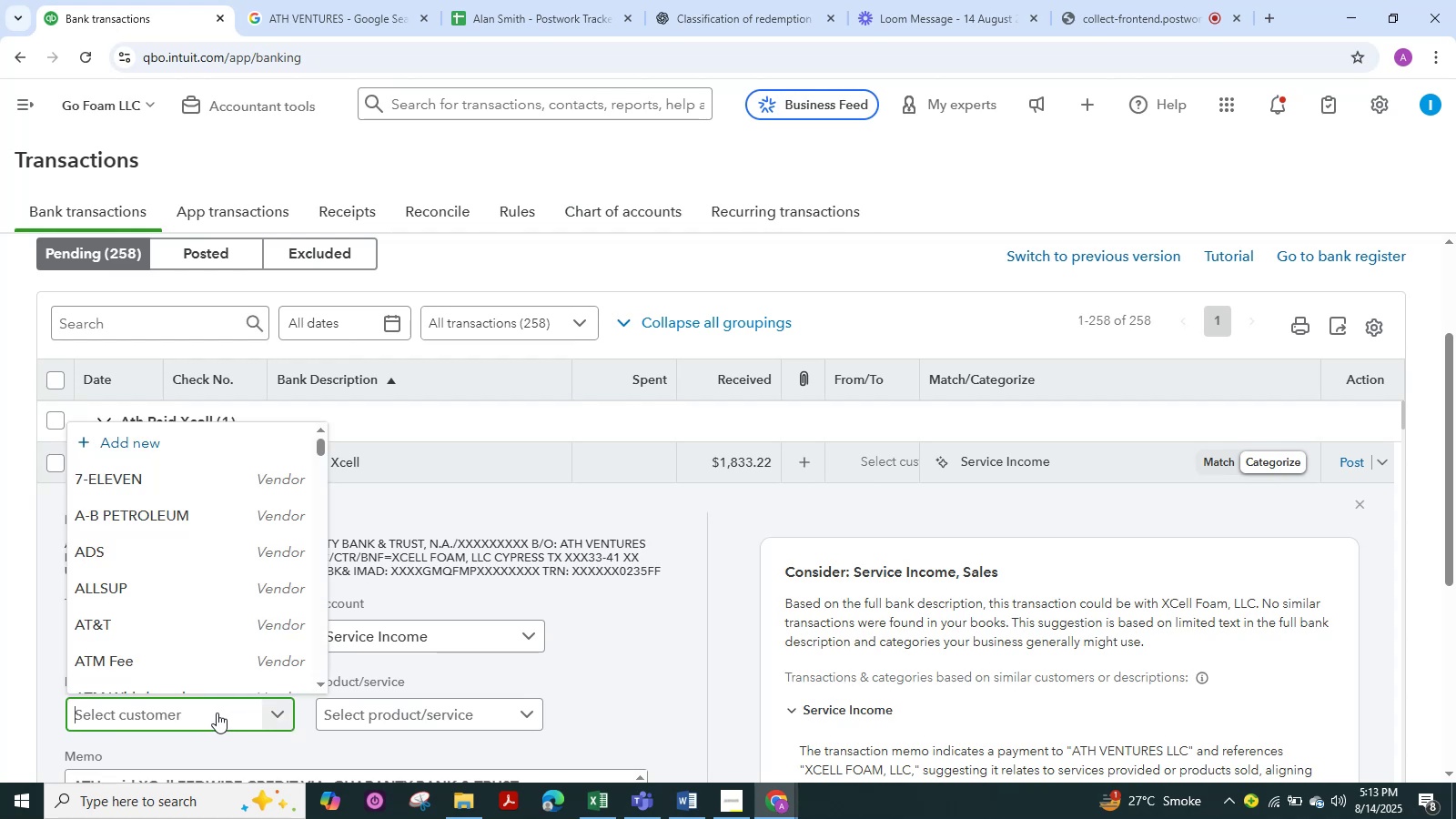 
key(Control+V)
 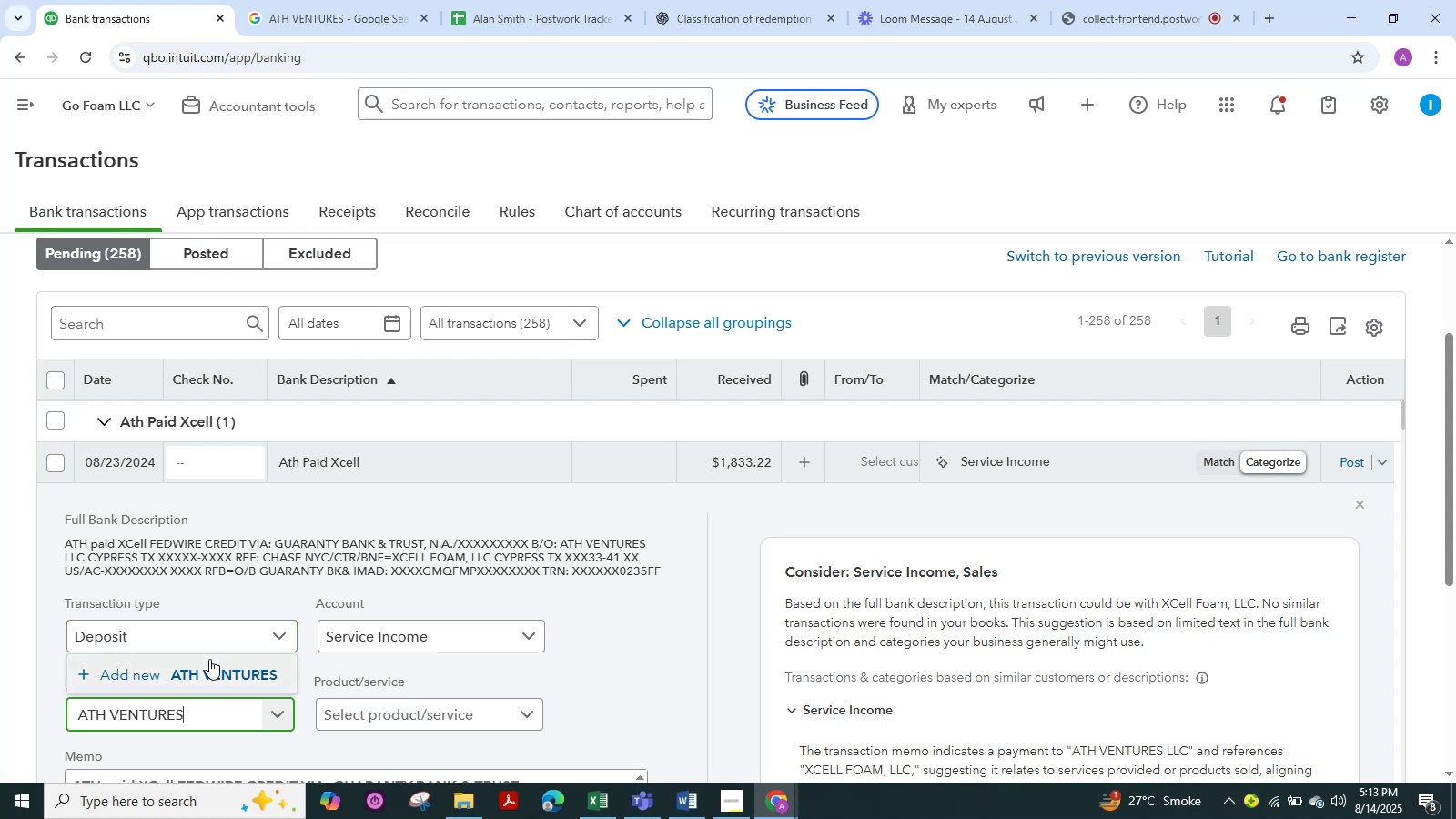 
left_click([209, 659])
 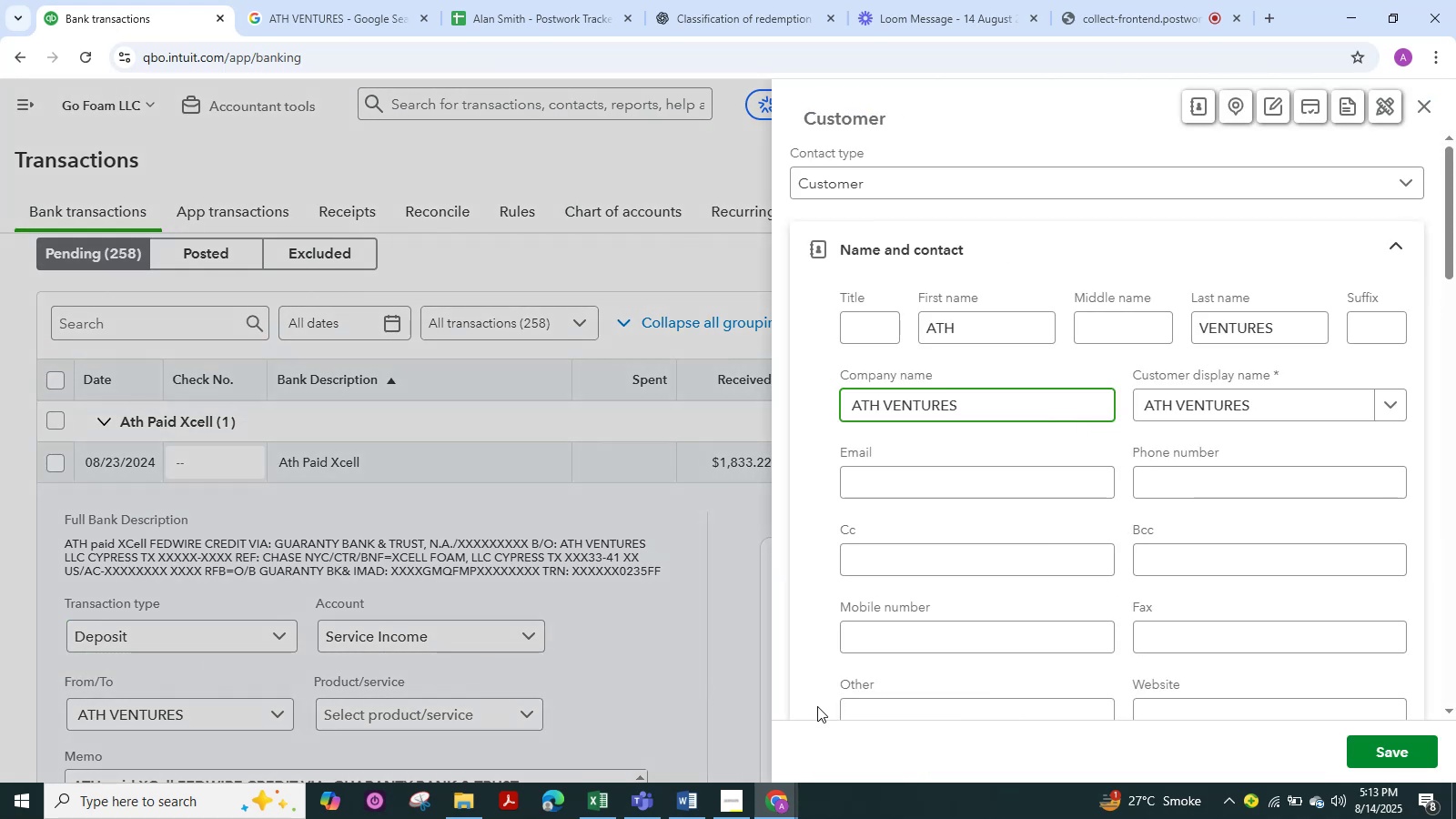 
left_click([883, 175])
 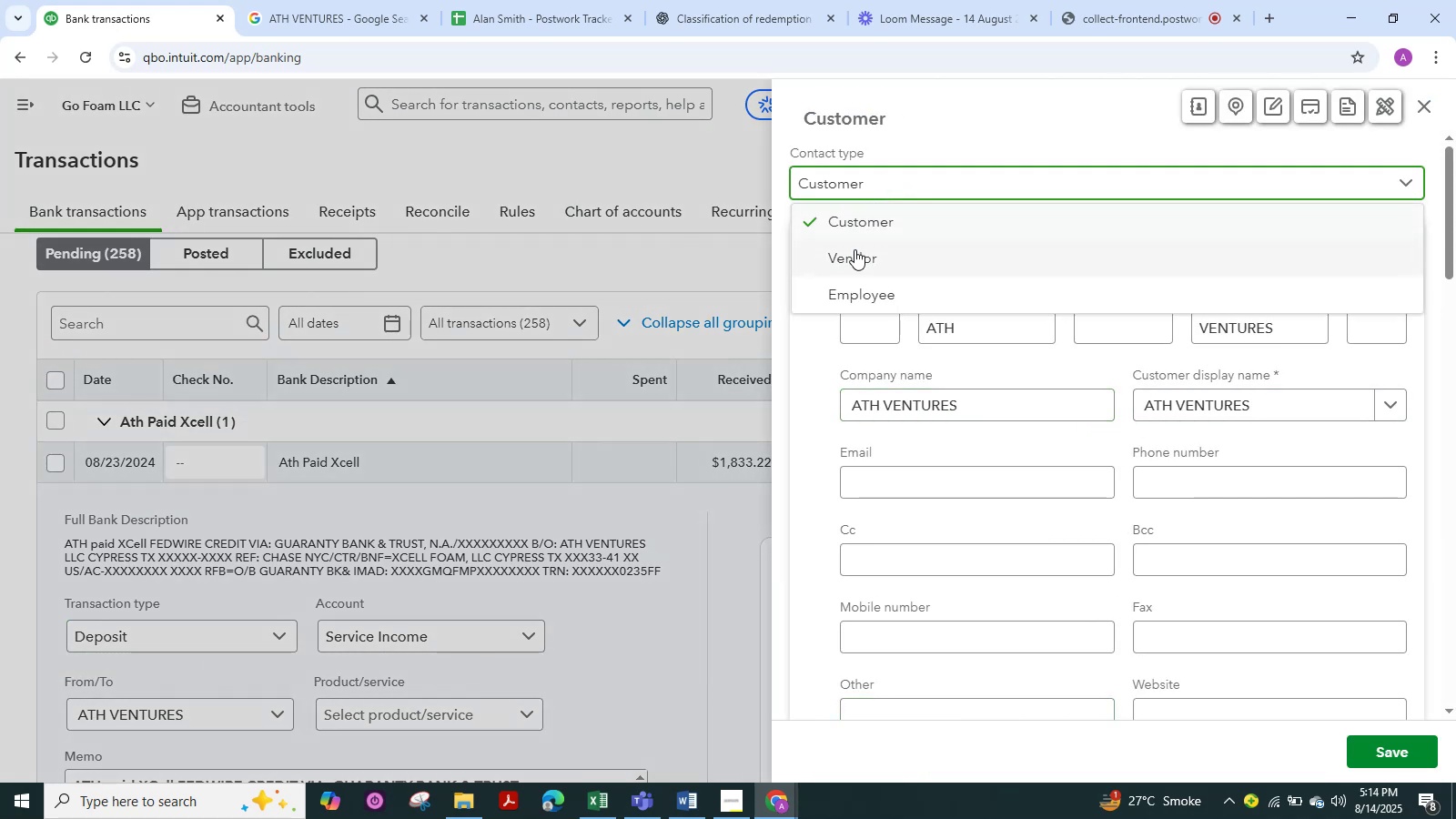 
left_click([854, 249])
 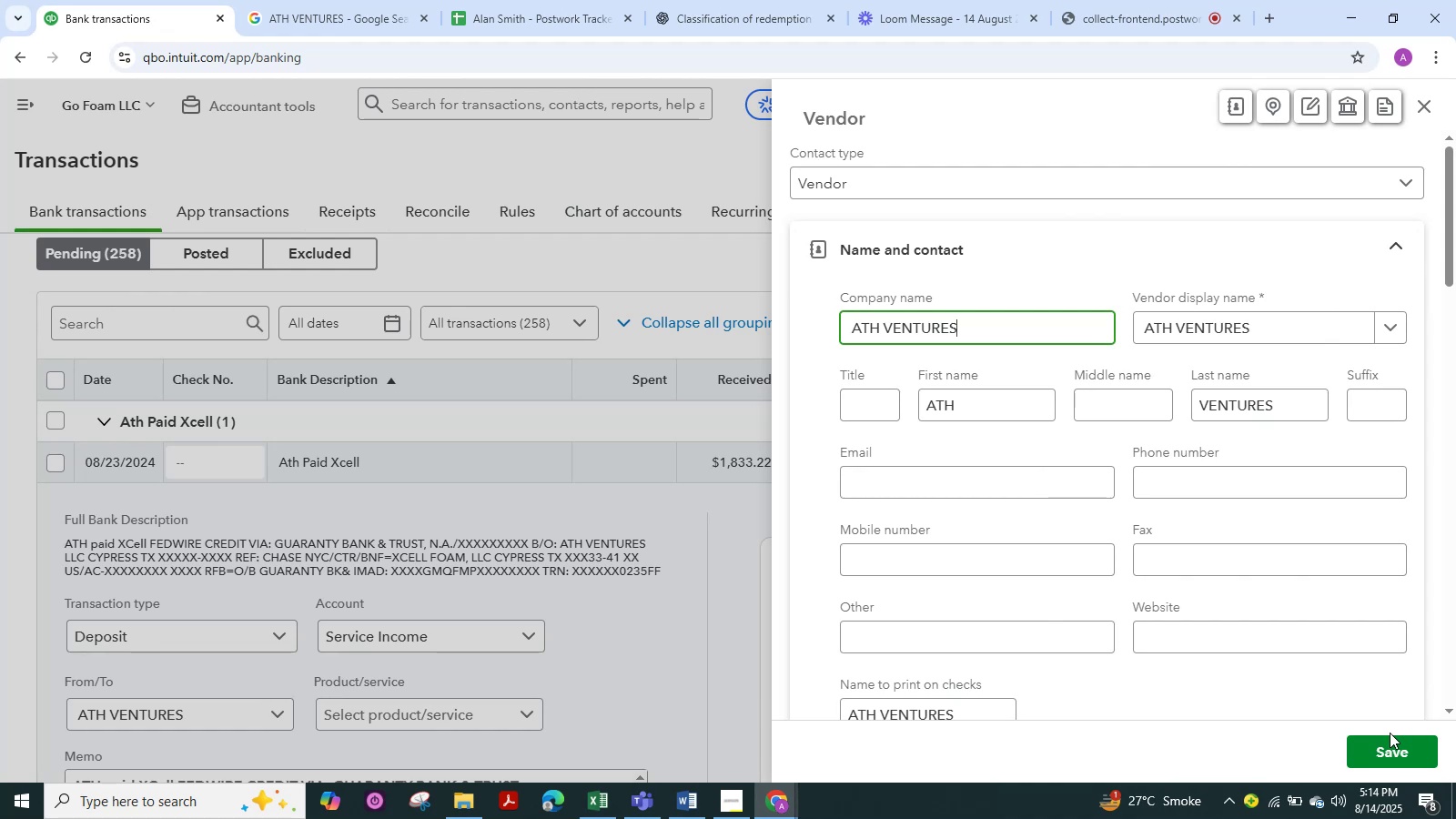 
left_click([1390, 739])
 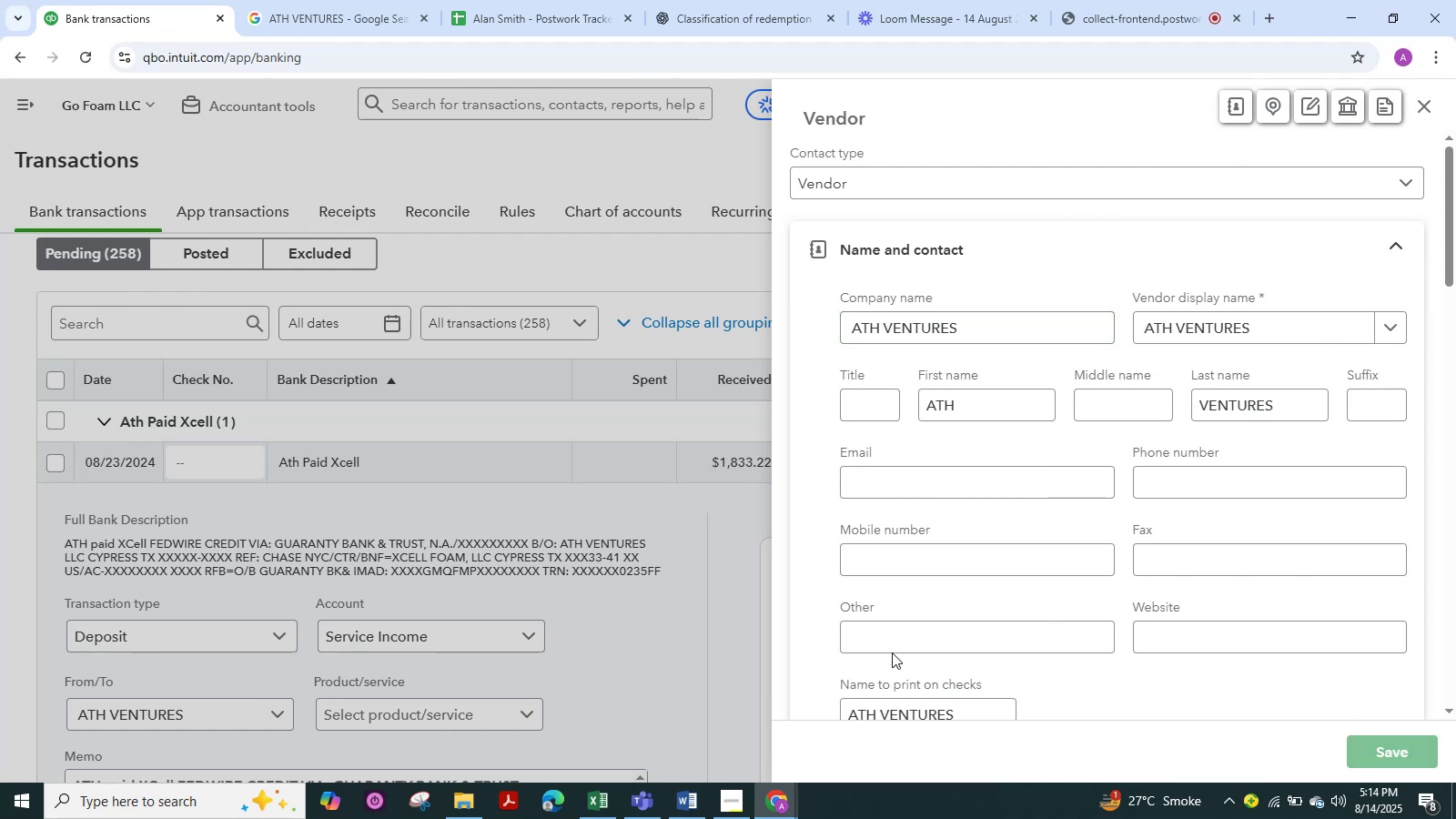 
mouse_move([631, 602])
 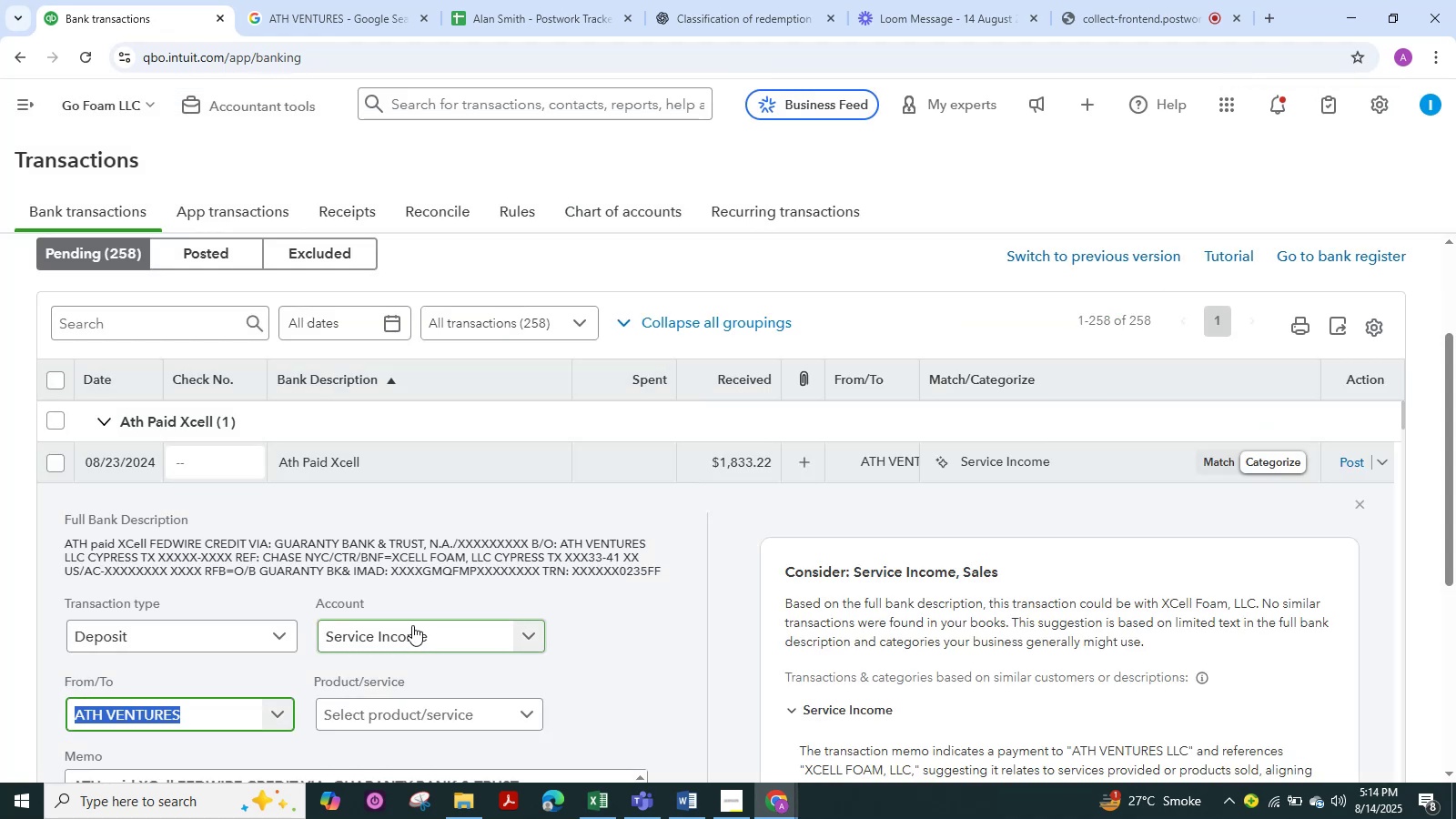 
left_click([412, 625])
 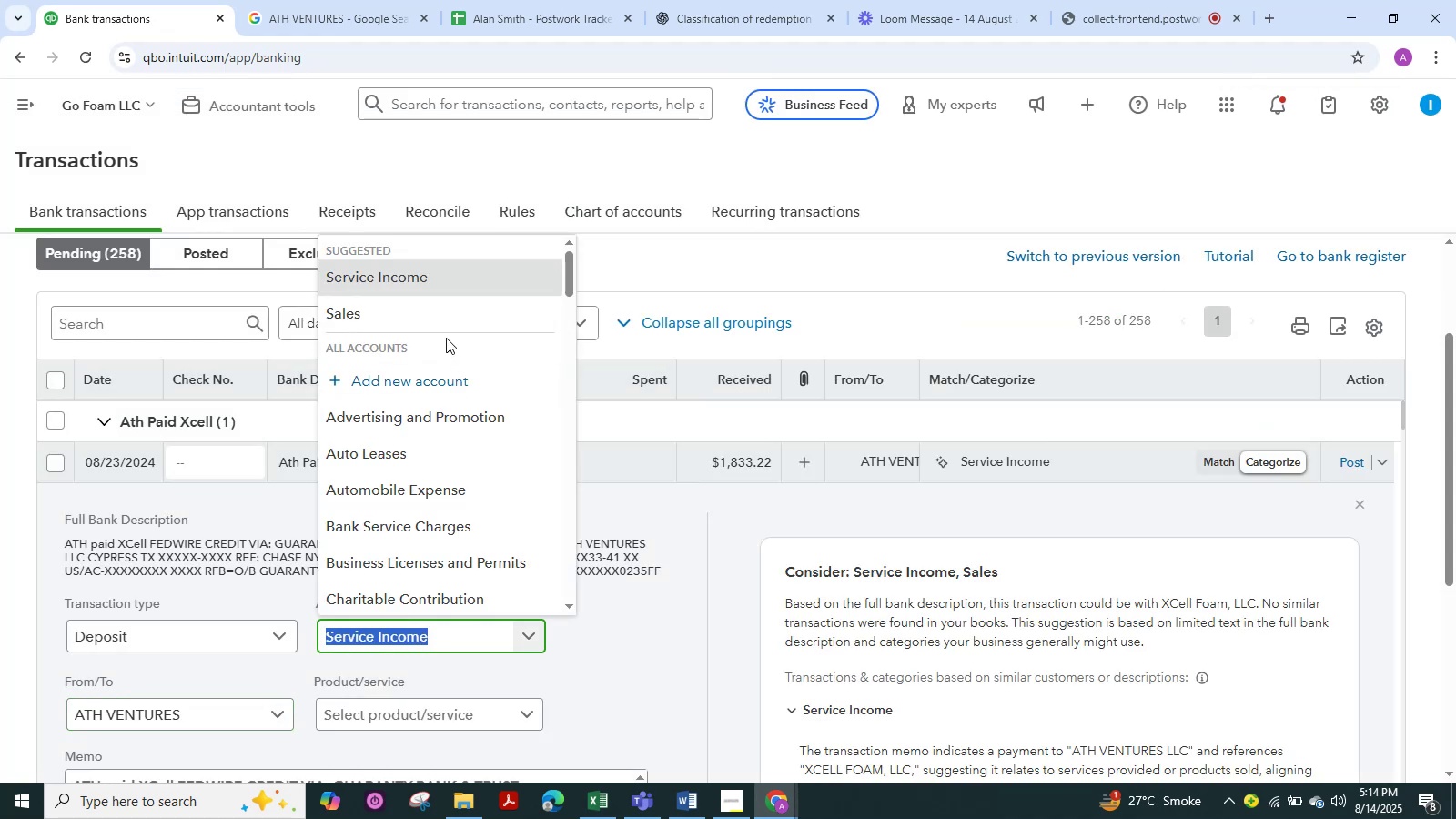 
left_click([398, 314])
 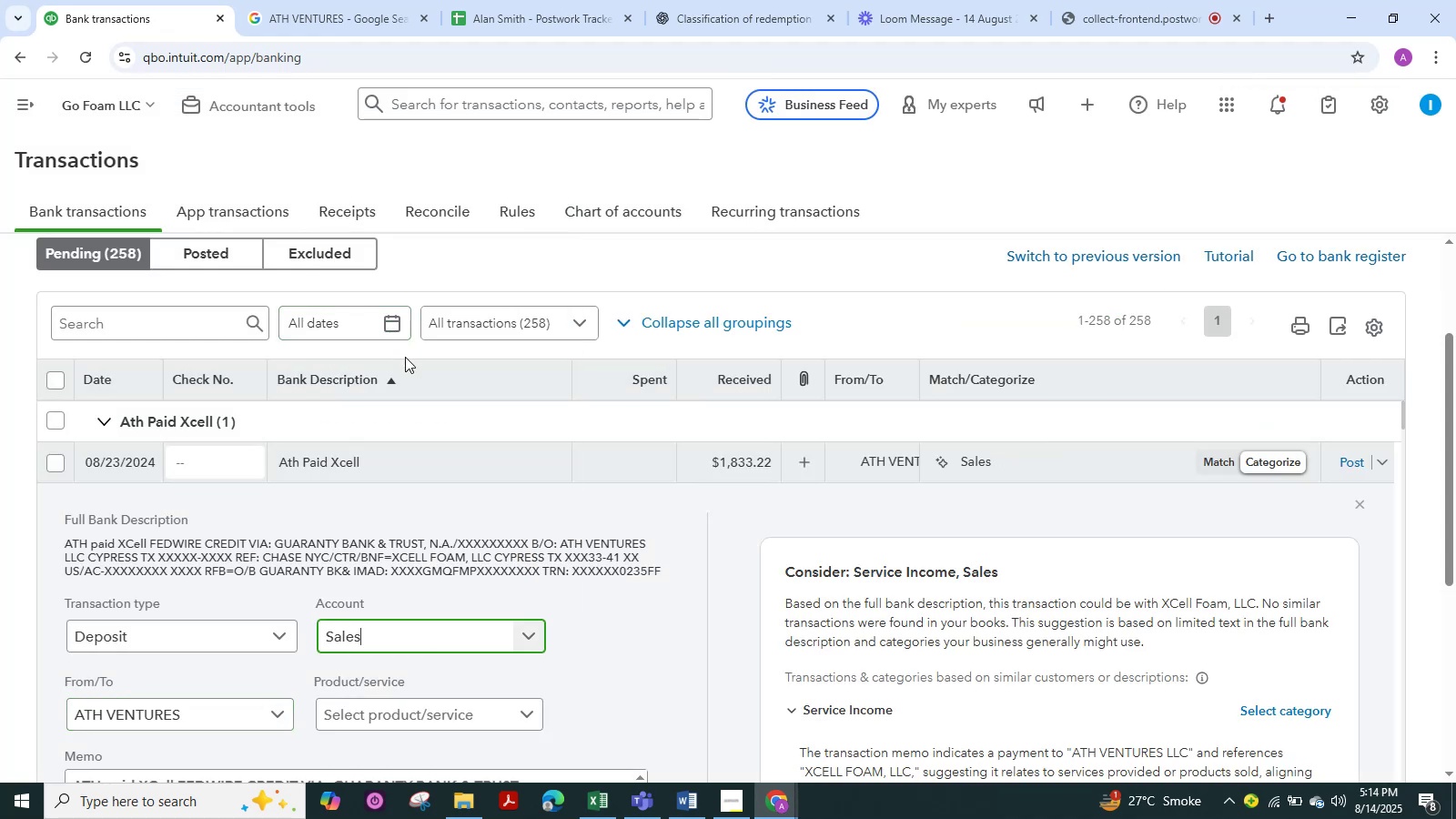 
scroll: coordinate [200, 514], scroll_direction: down, amount: 6.0
 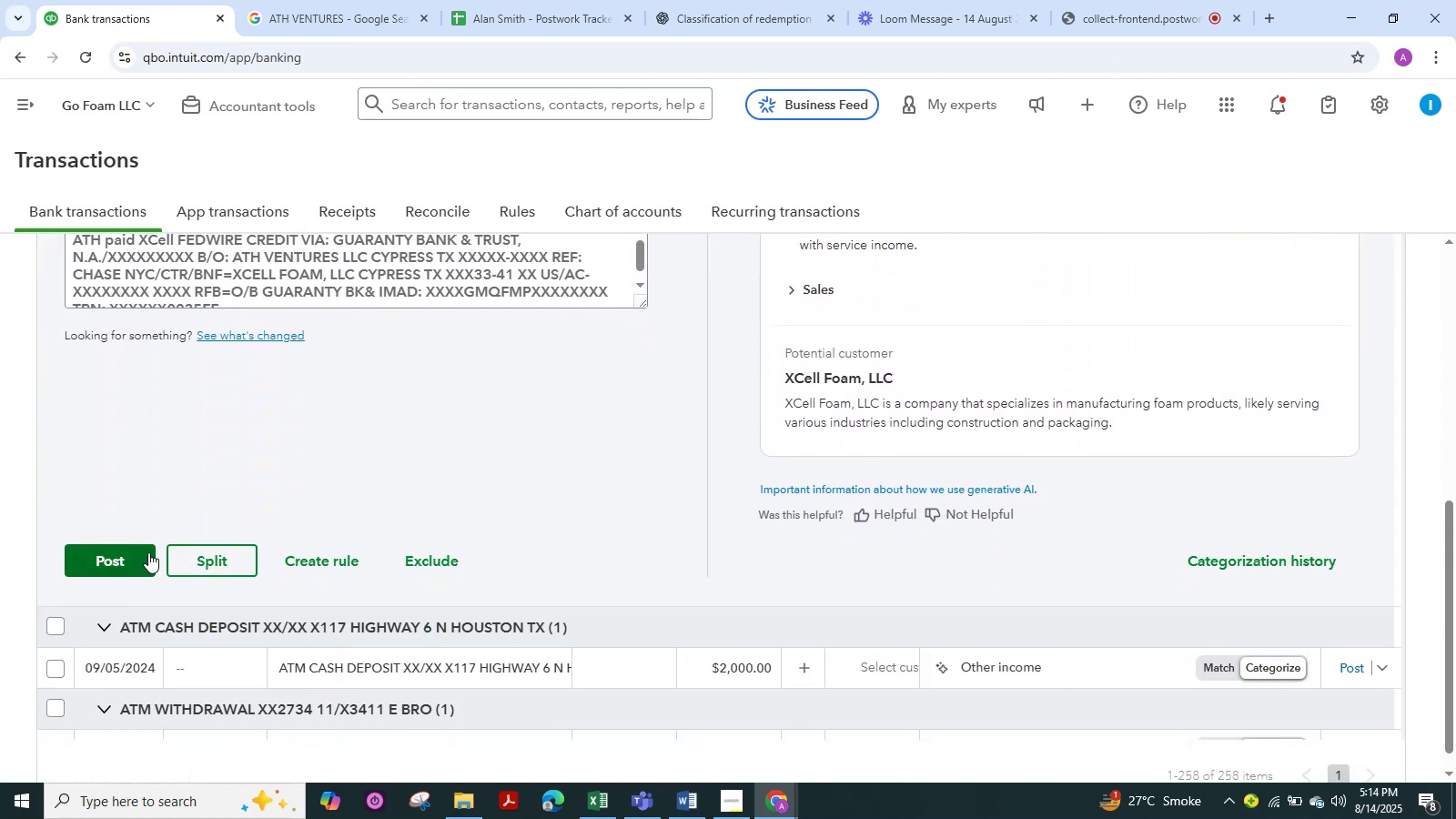 
left_click([148, 552])
 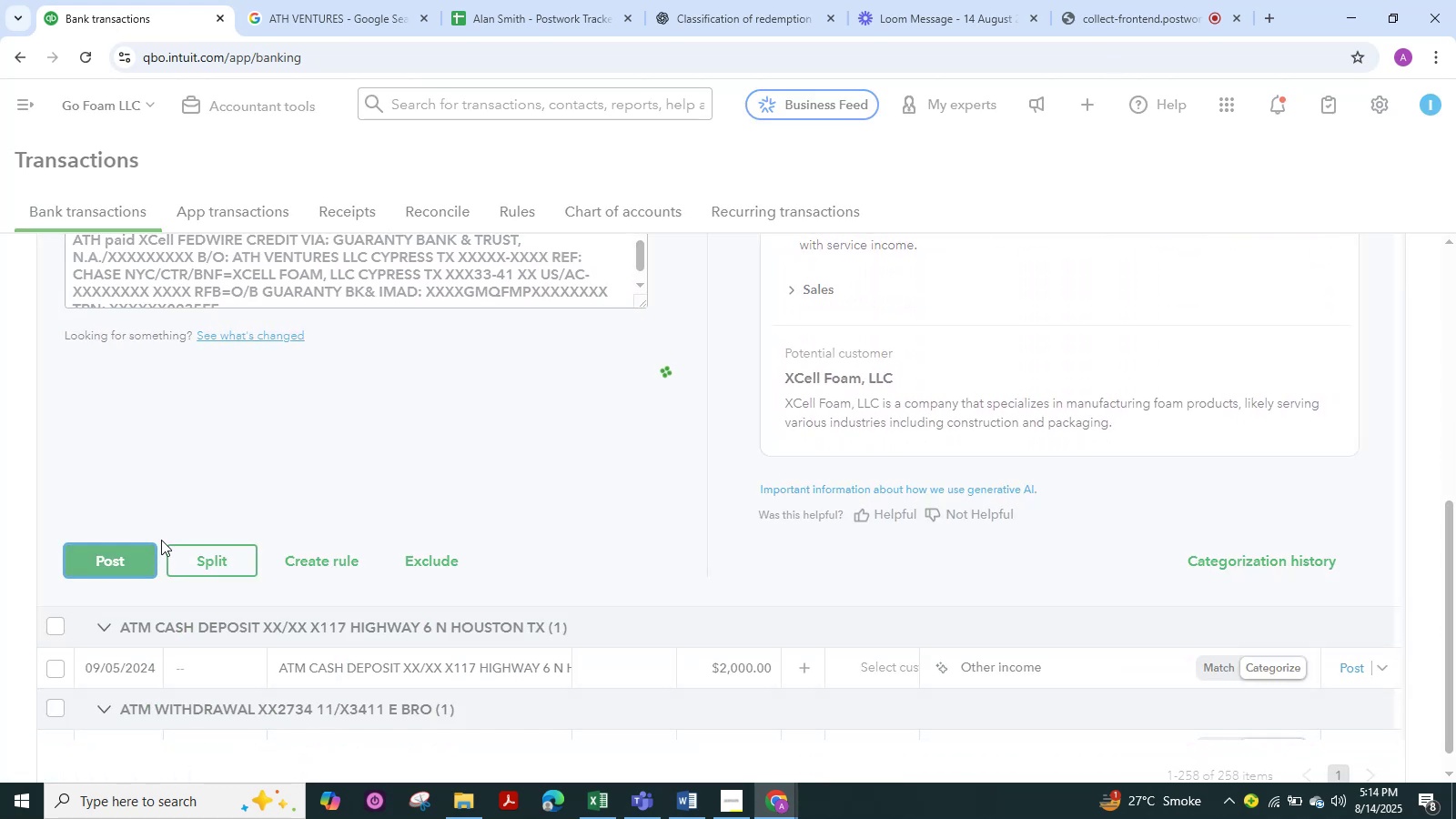 
mouse_move([283, 434])
 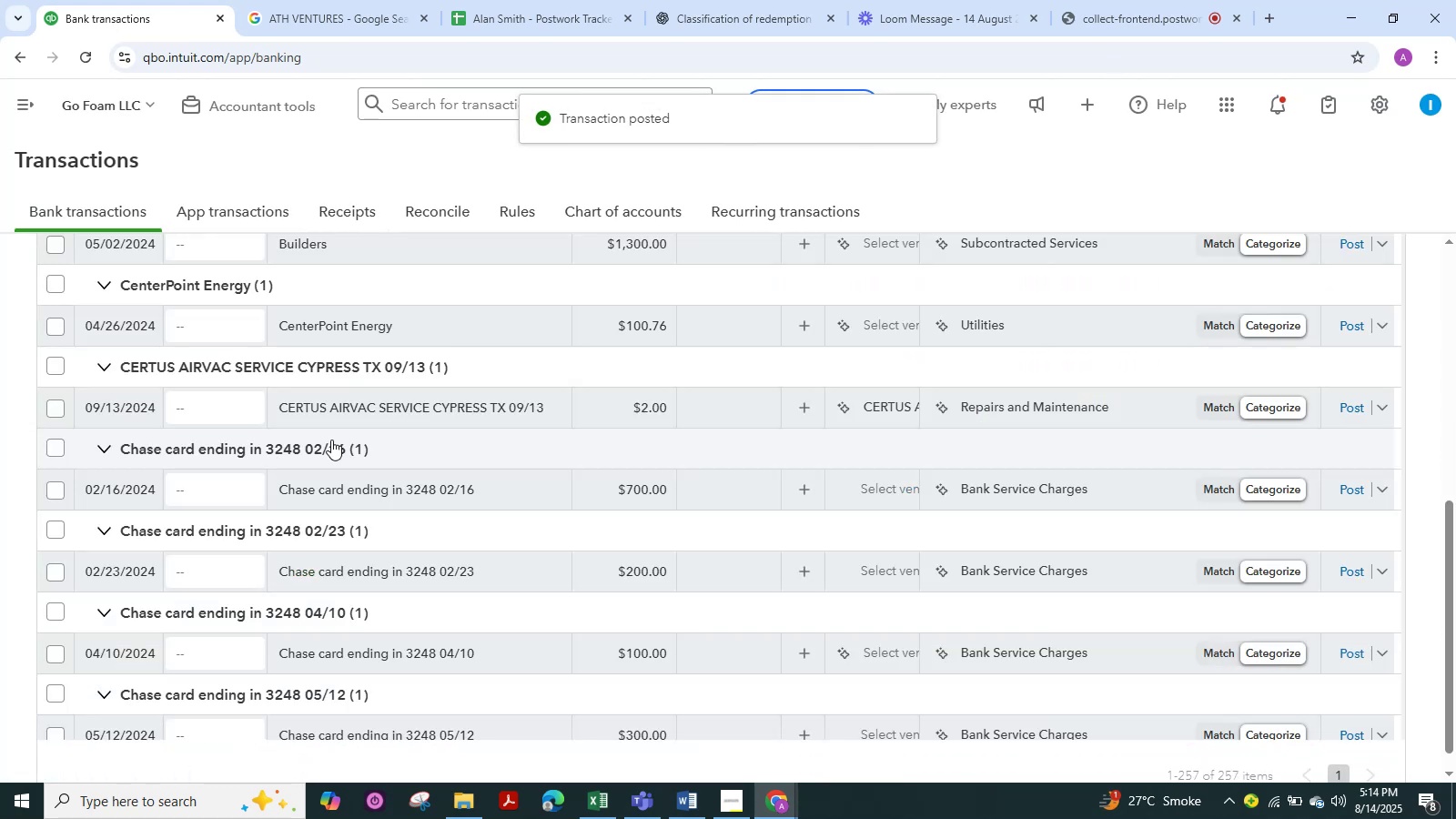 
scroll: coordinate [371, 384], scroll_direction: up, amount: 9.0
 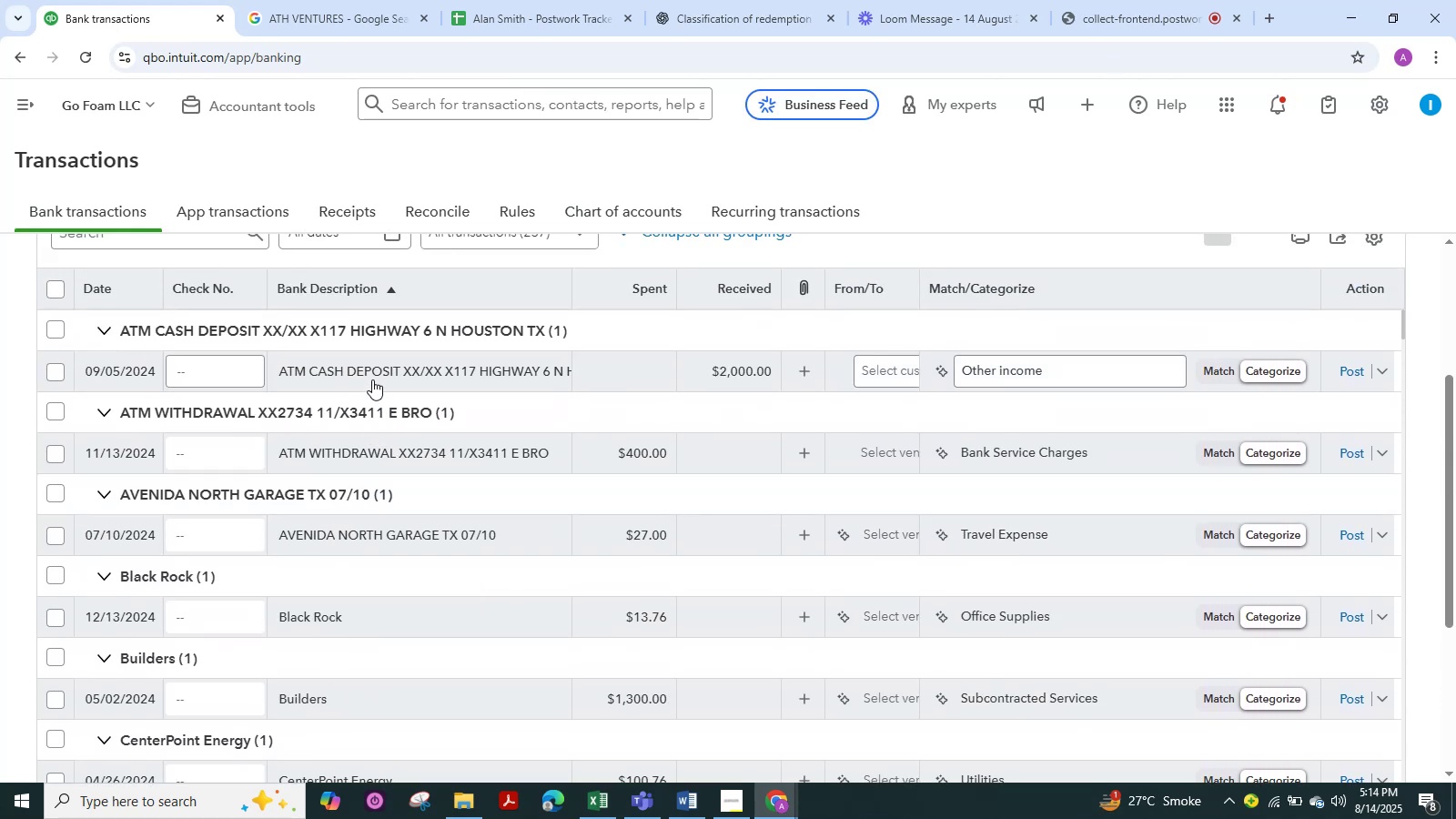 
left_click([373, 378])
 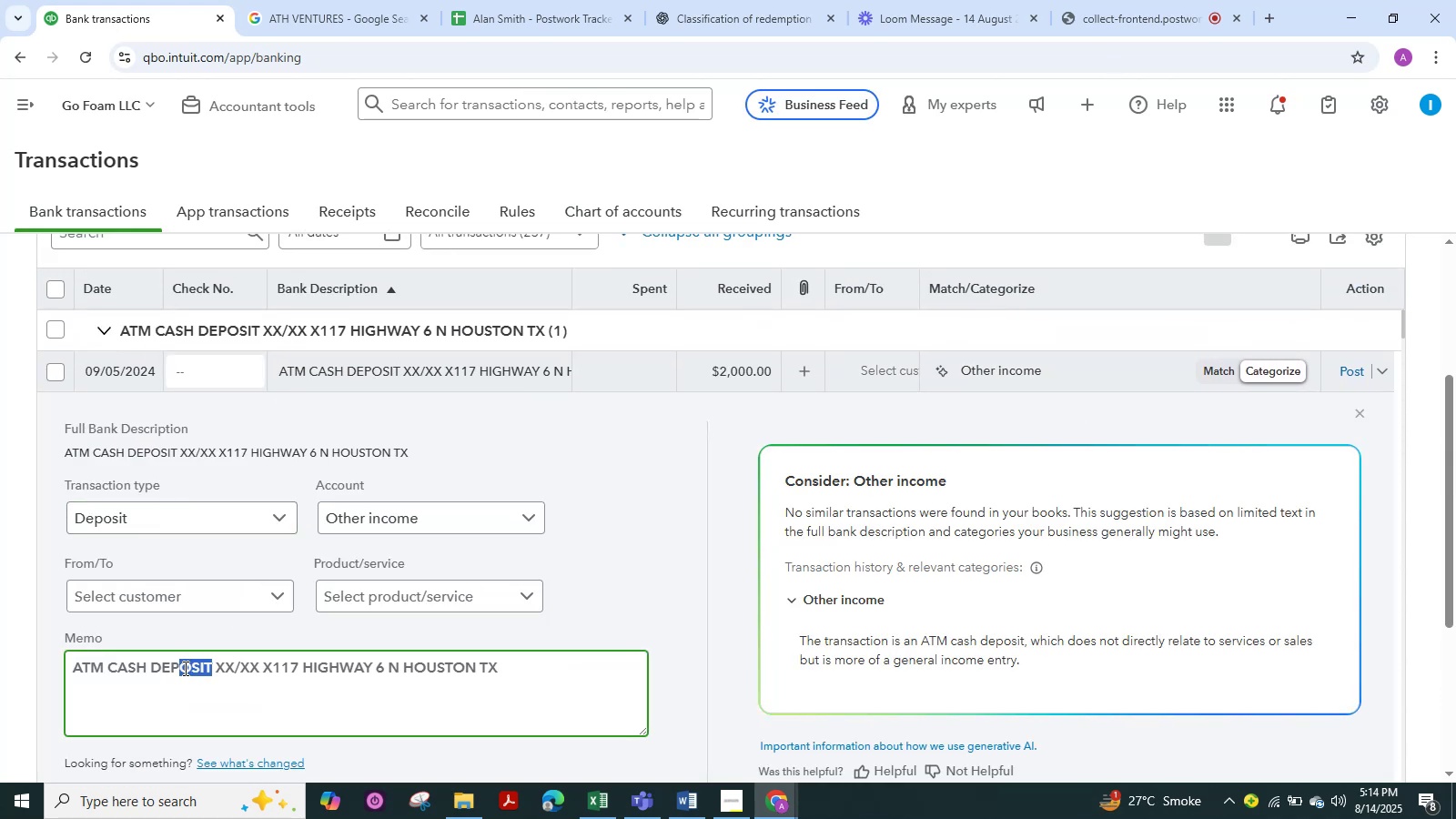 
key(Control+C)
 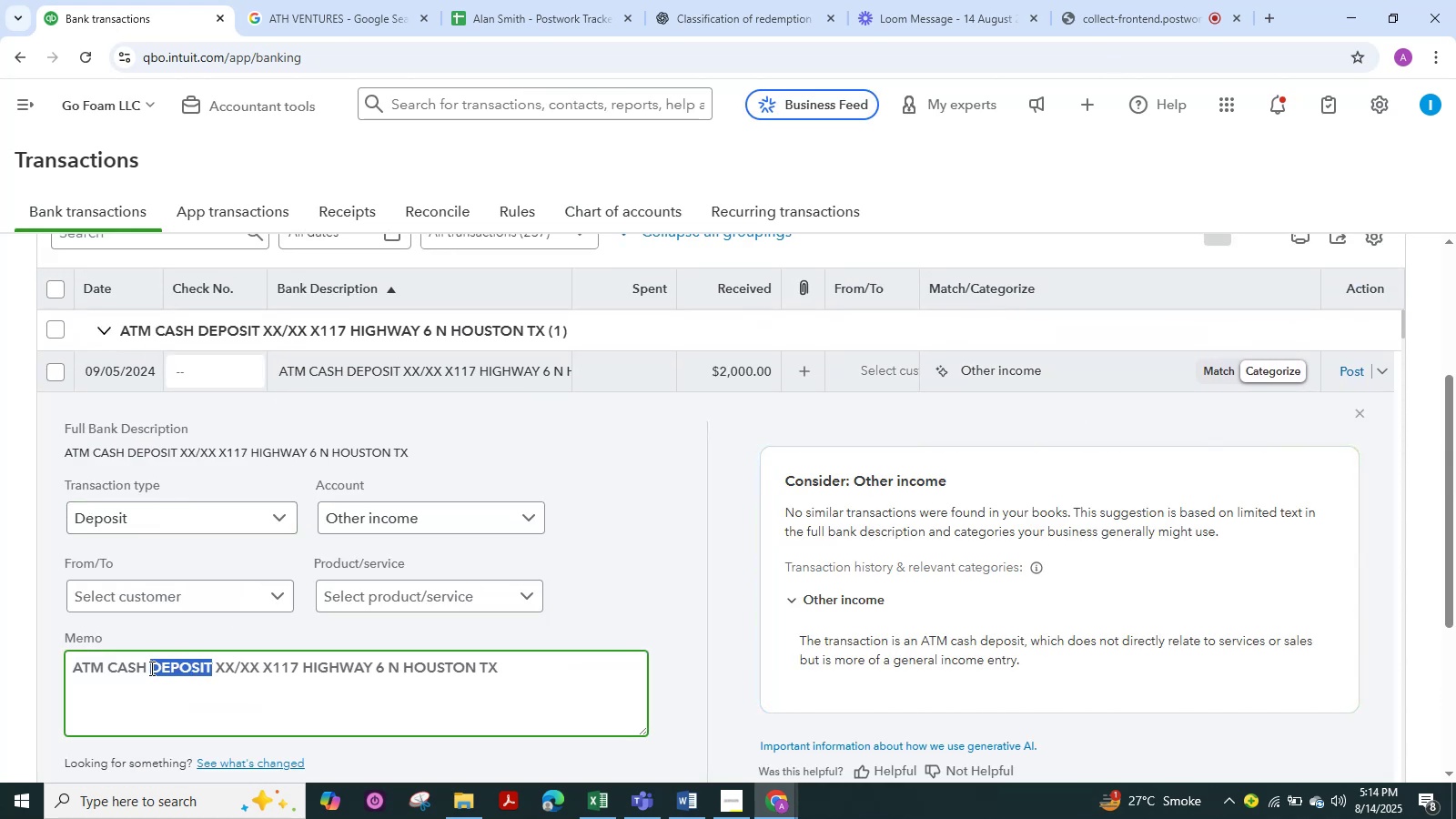 
key(Control+C)
 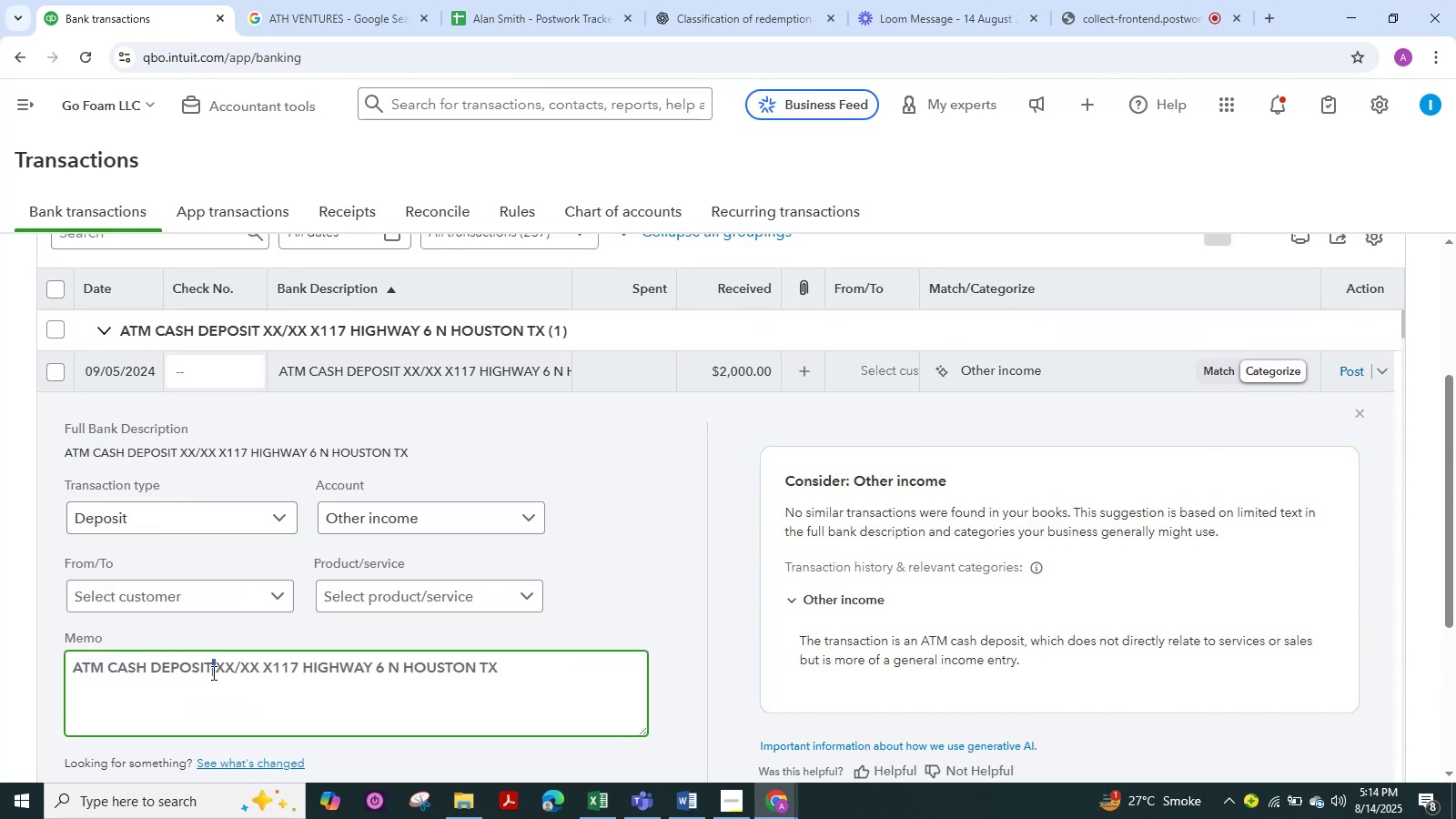 
left_click([207, 692])
 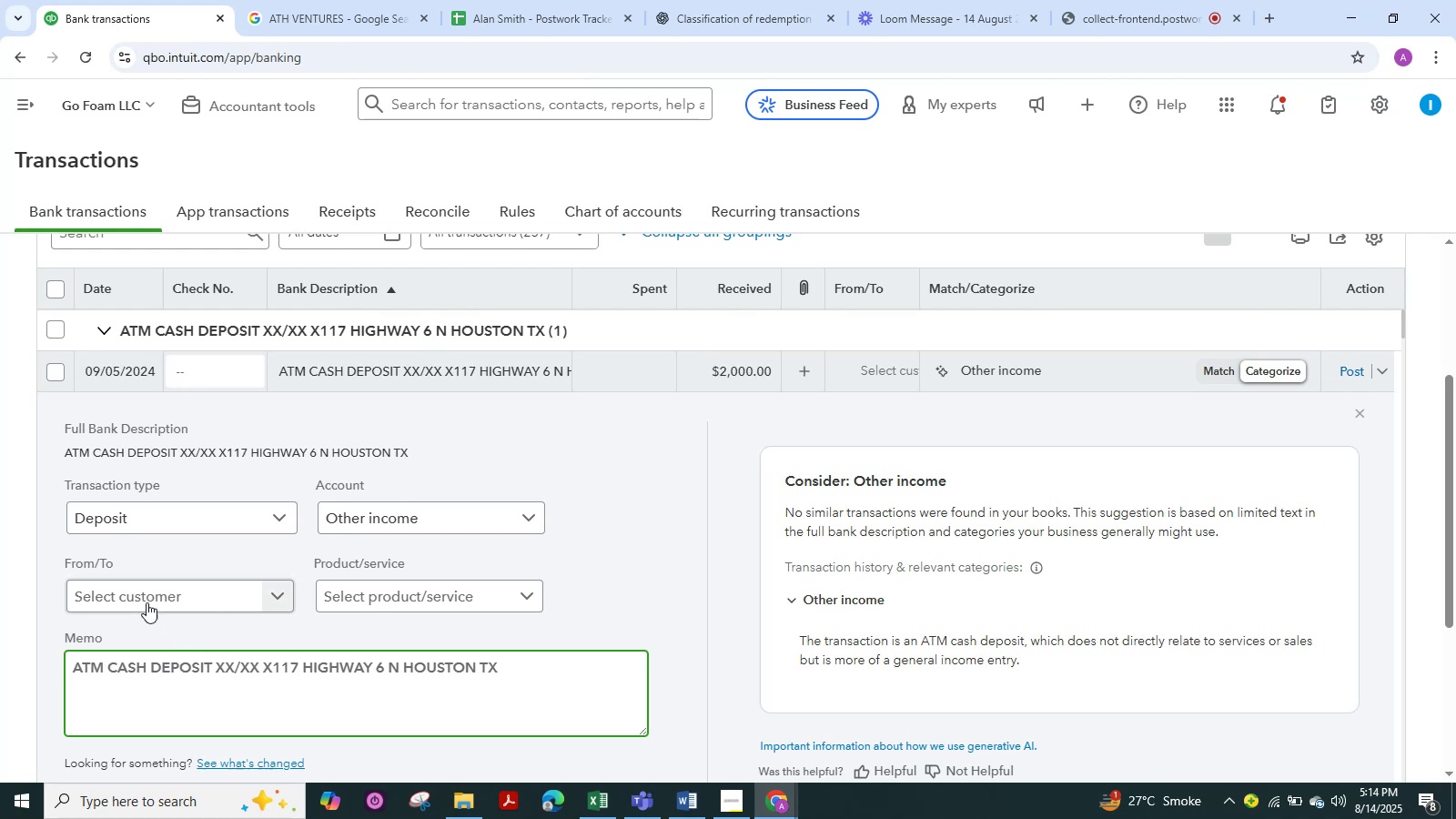 
left_click([138, 599])
 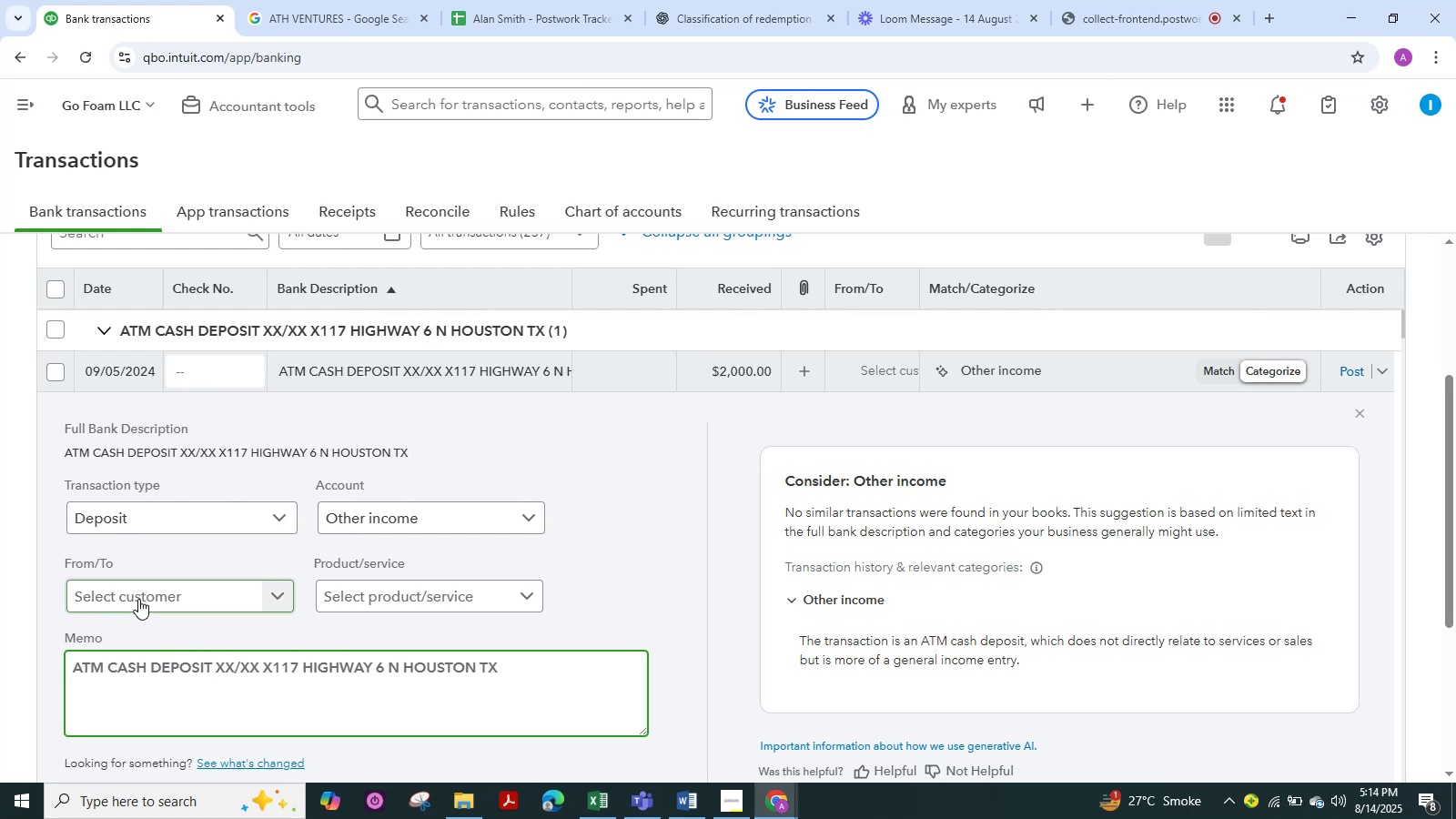 
key(Control+V)
 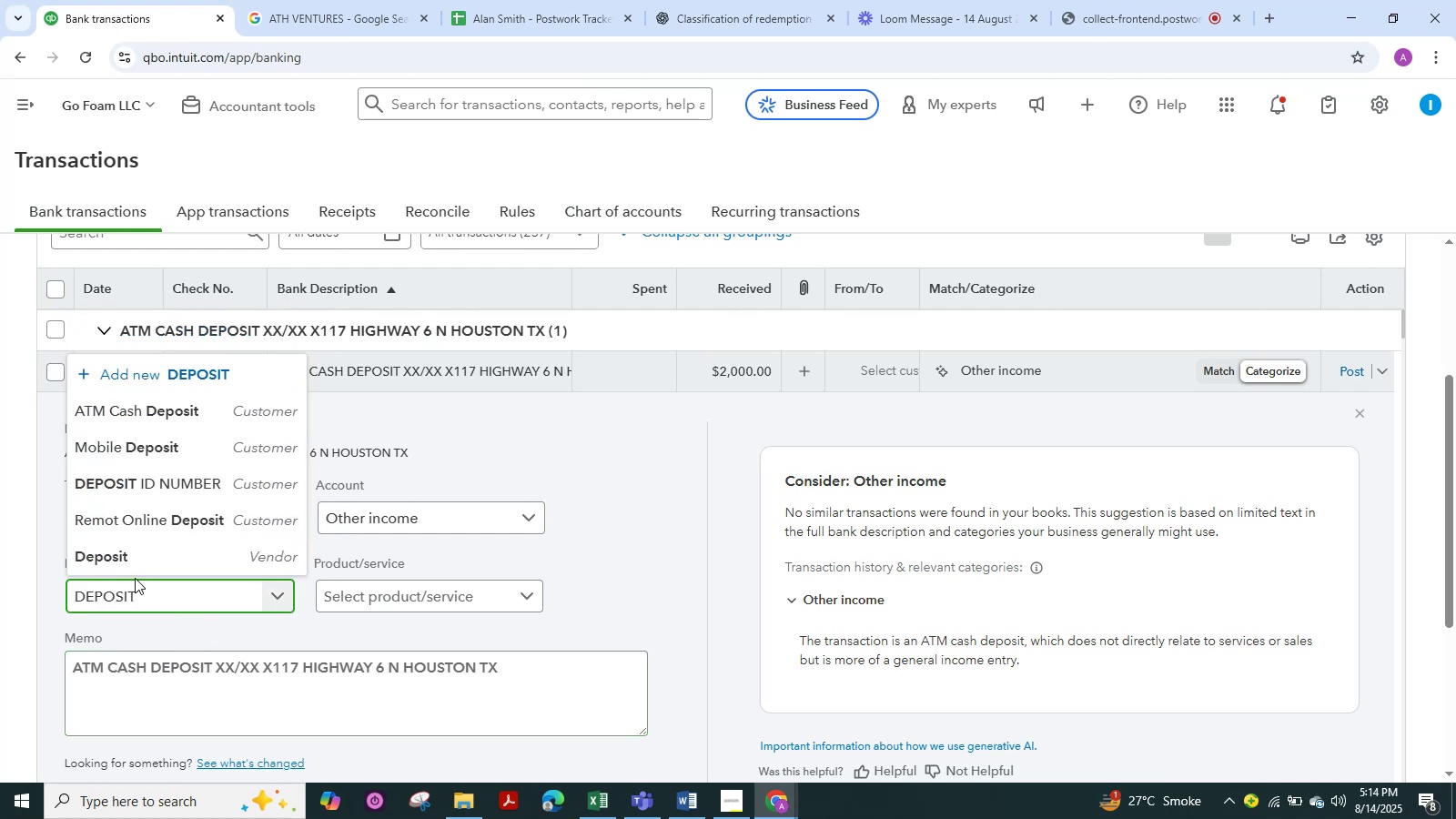 
left_click([130, 572])
 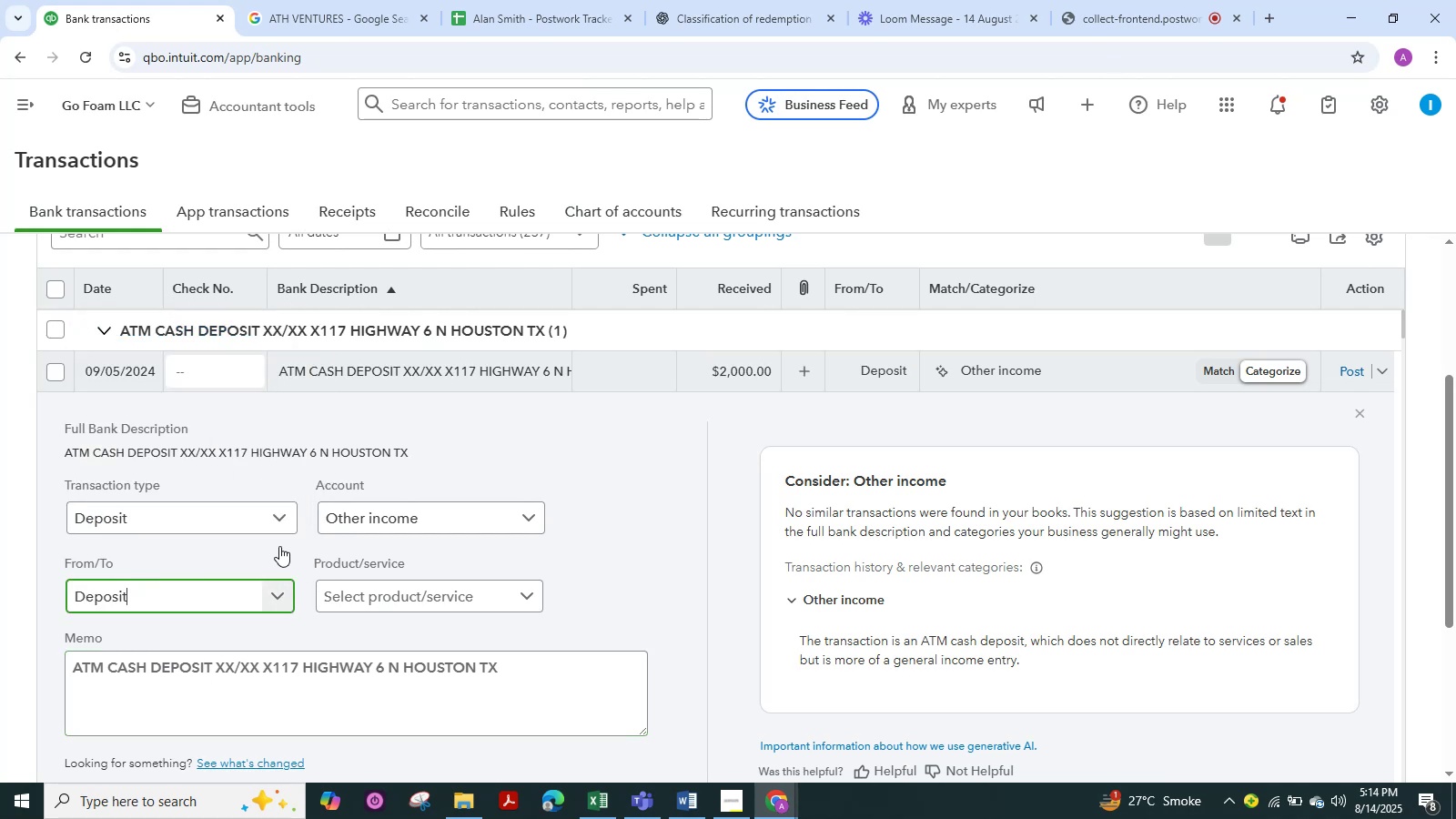 
left_click([341, 519])
 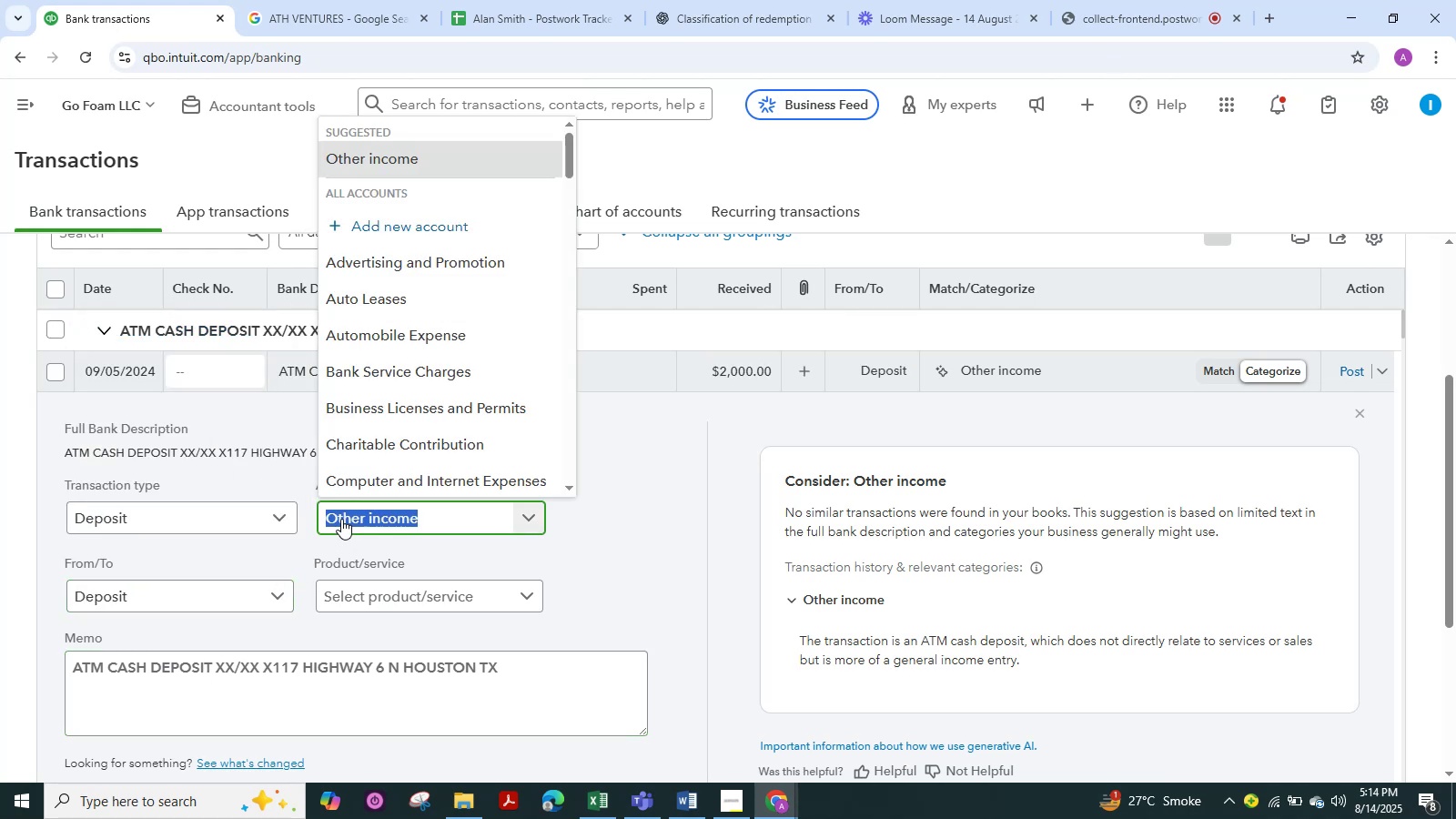 
type(Sales)
 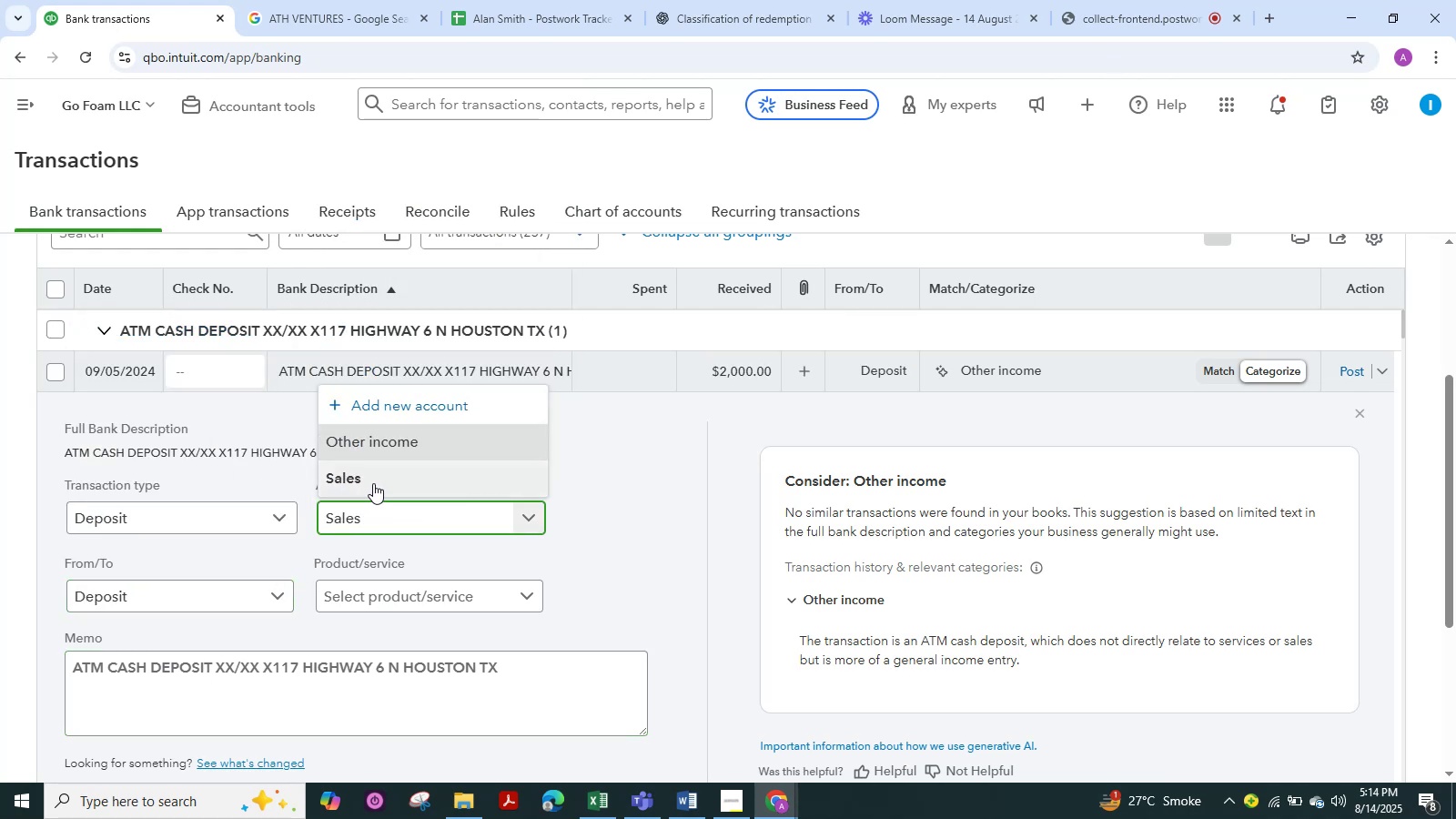 
left_click([373, 483])
 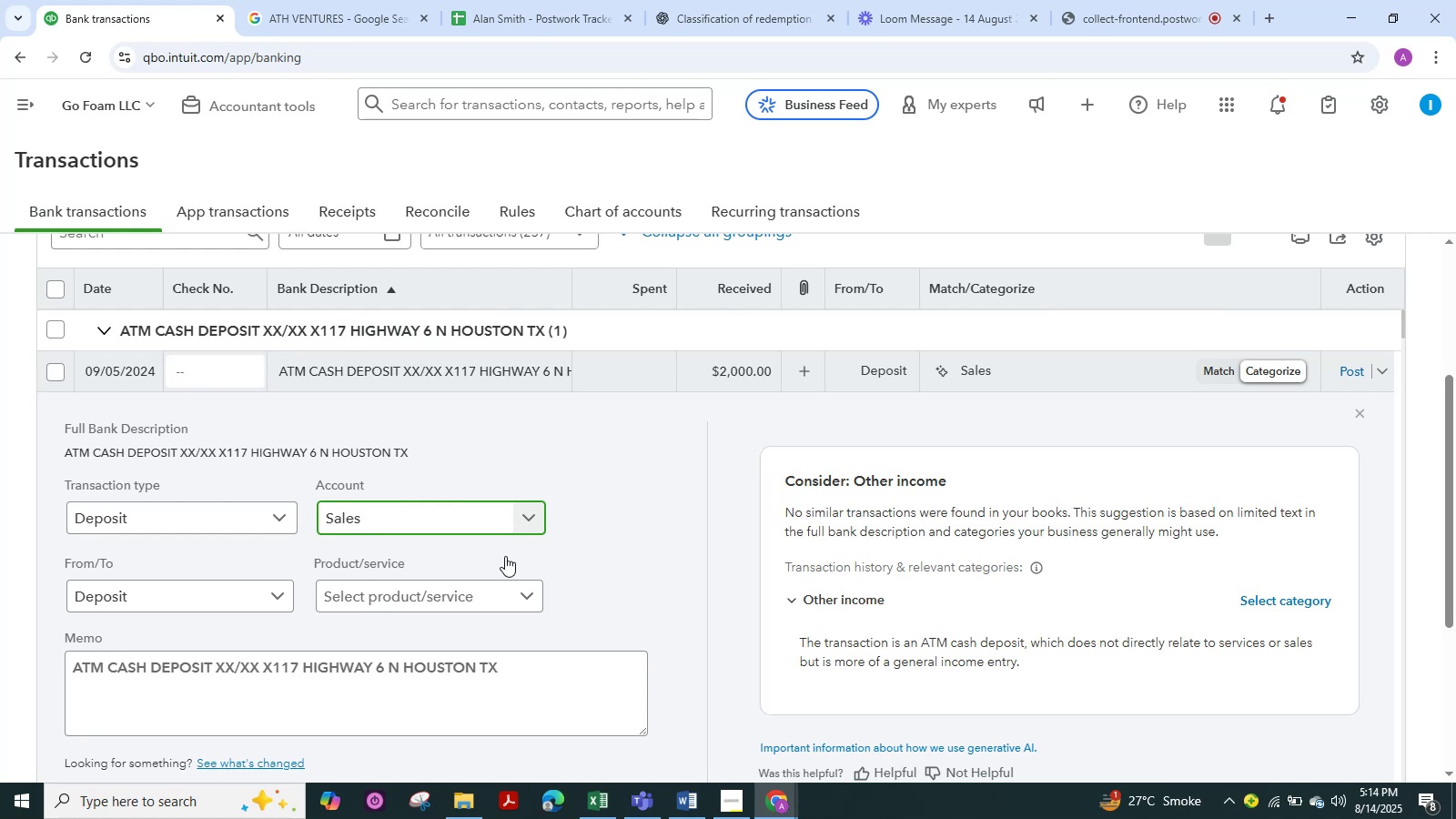 
scroll: coordinate [505, 556], scroll_direction: down, amount: 2.0
 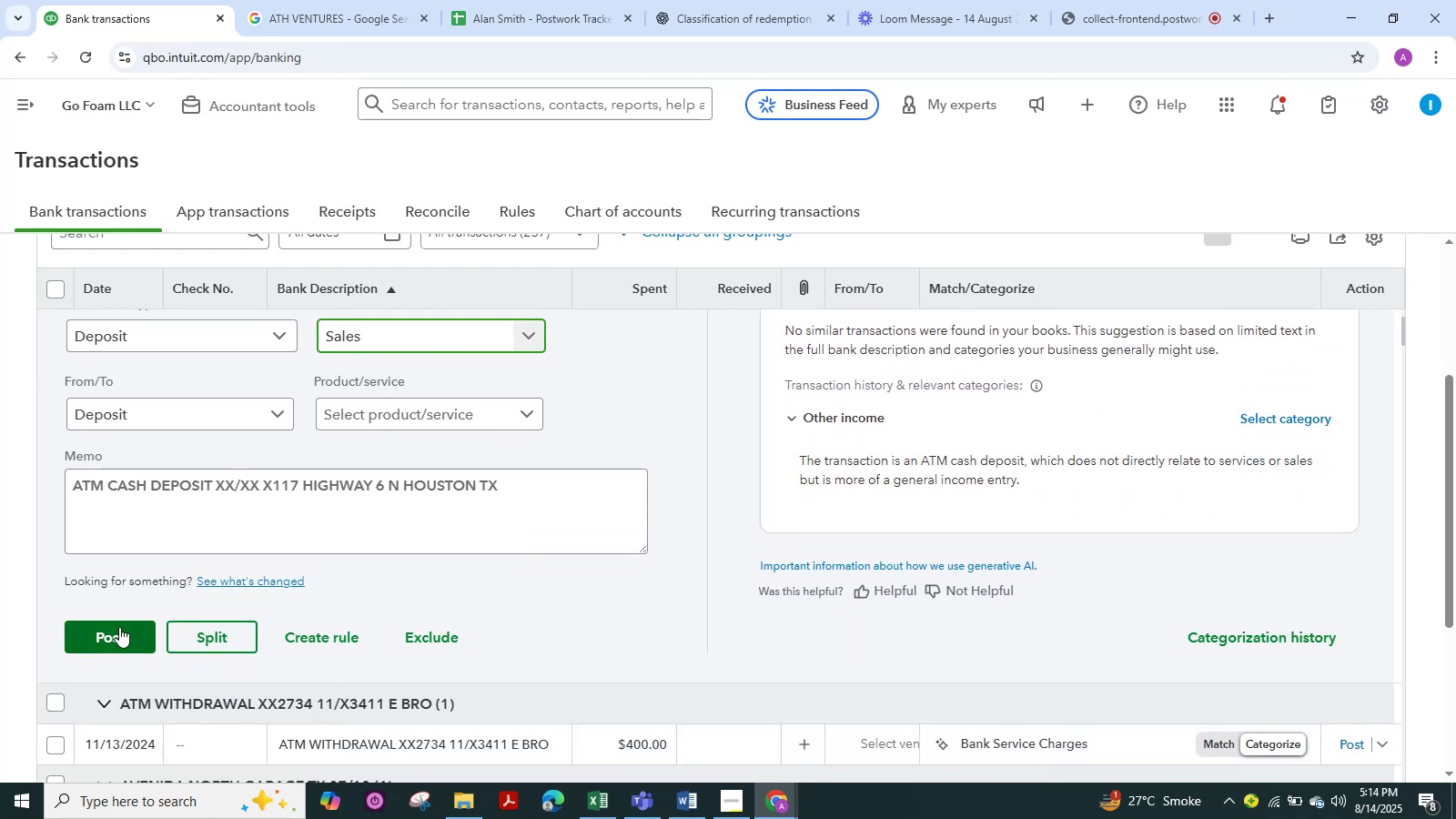 
left_click([119, 627])
 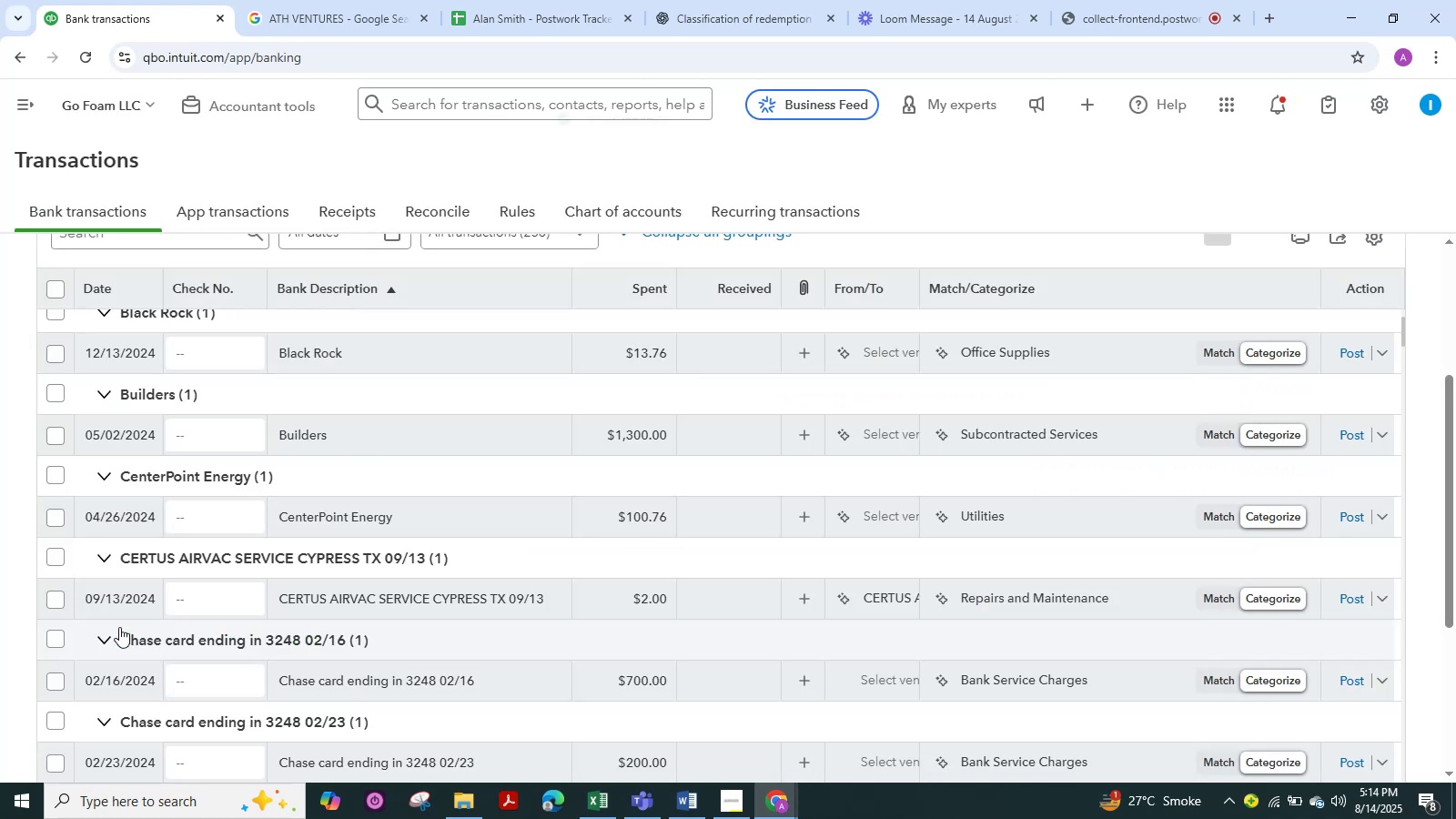 
scroll: coordinate [152, 564], scroll_direction: up, amount: 4.0
 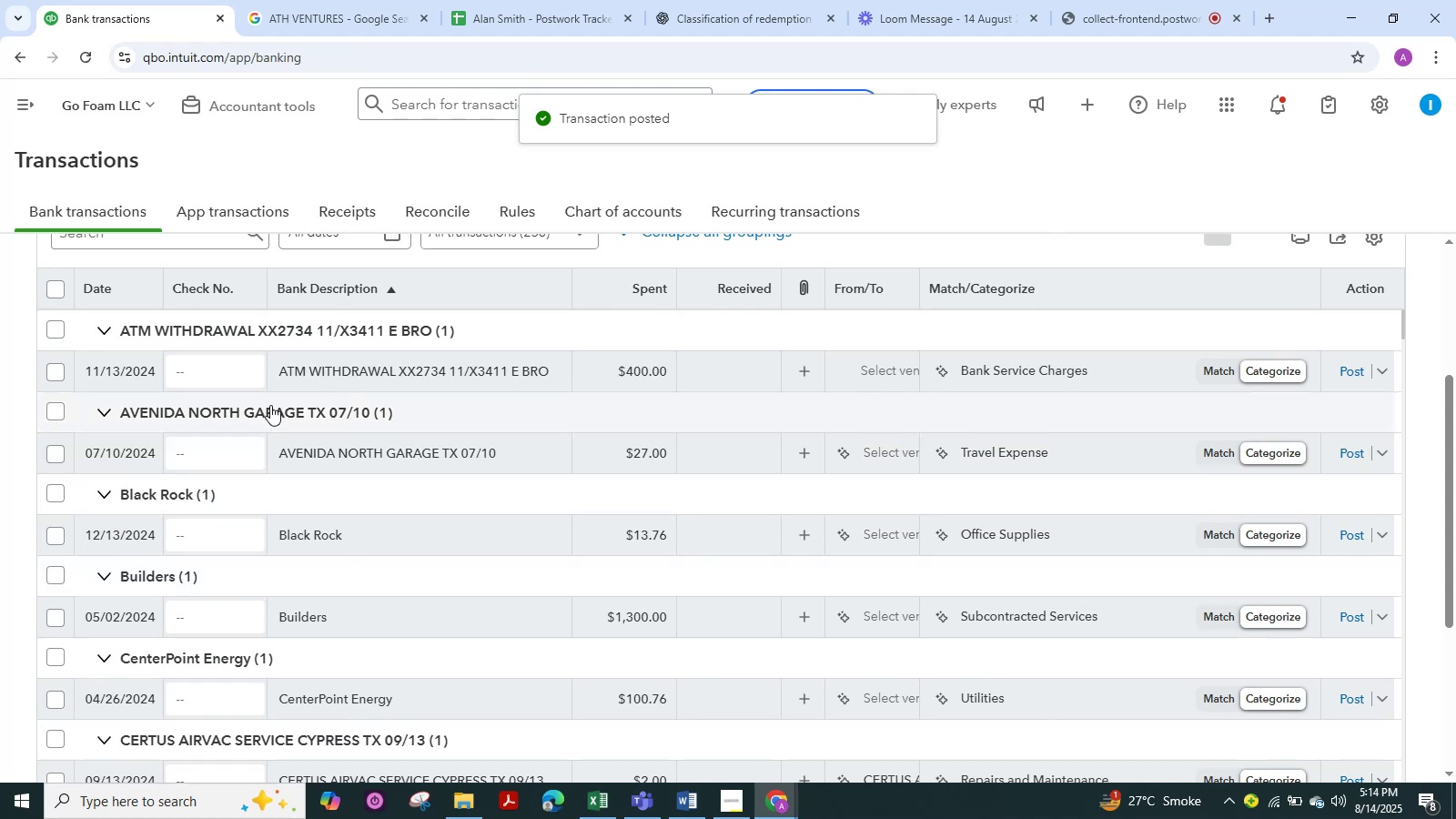 
left_click([281, 387])
 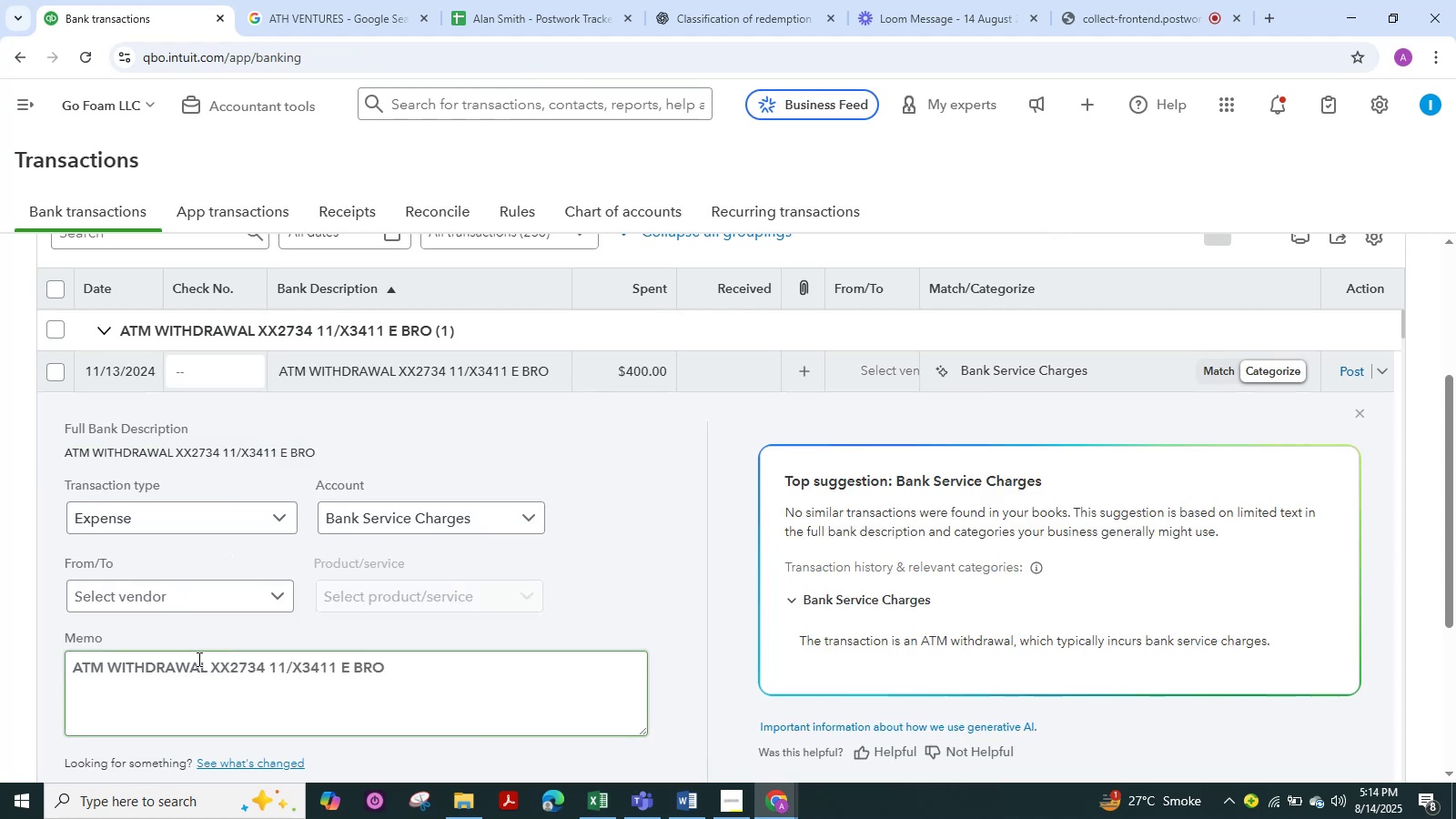 
left_click_drag(start_coordinate=[207, 666], to_coordinate=[31, 654])
 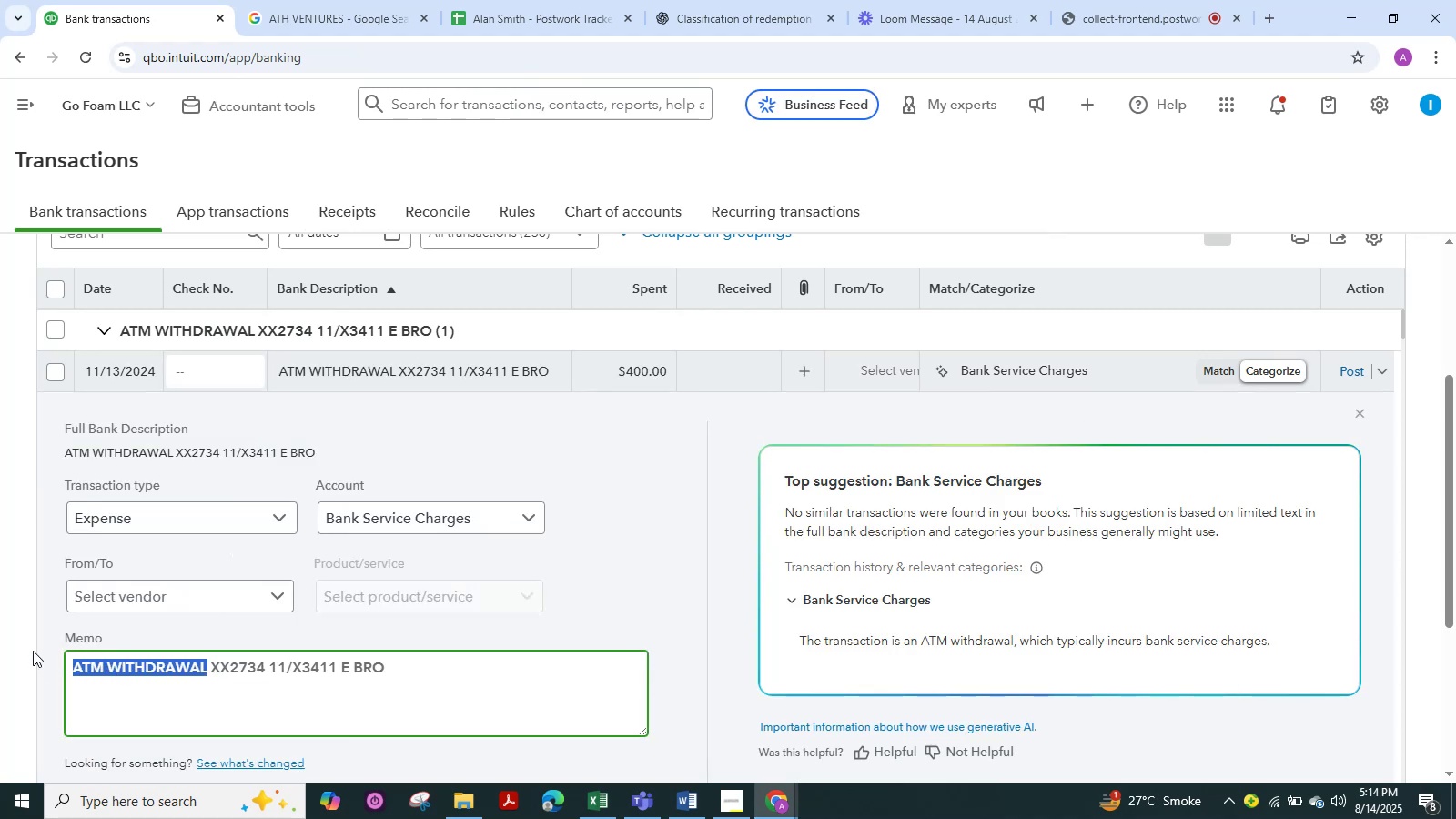 
key(Control+C)
 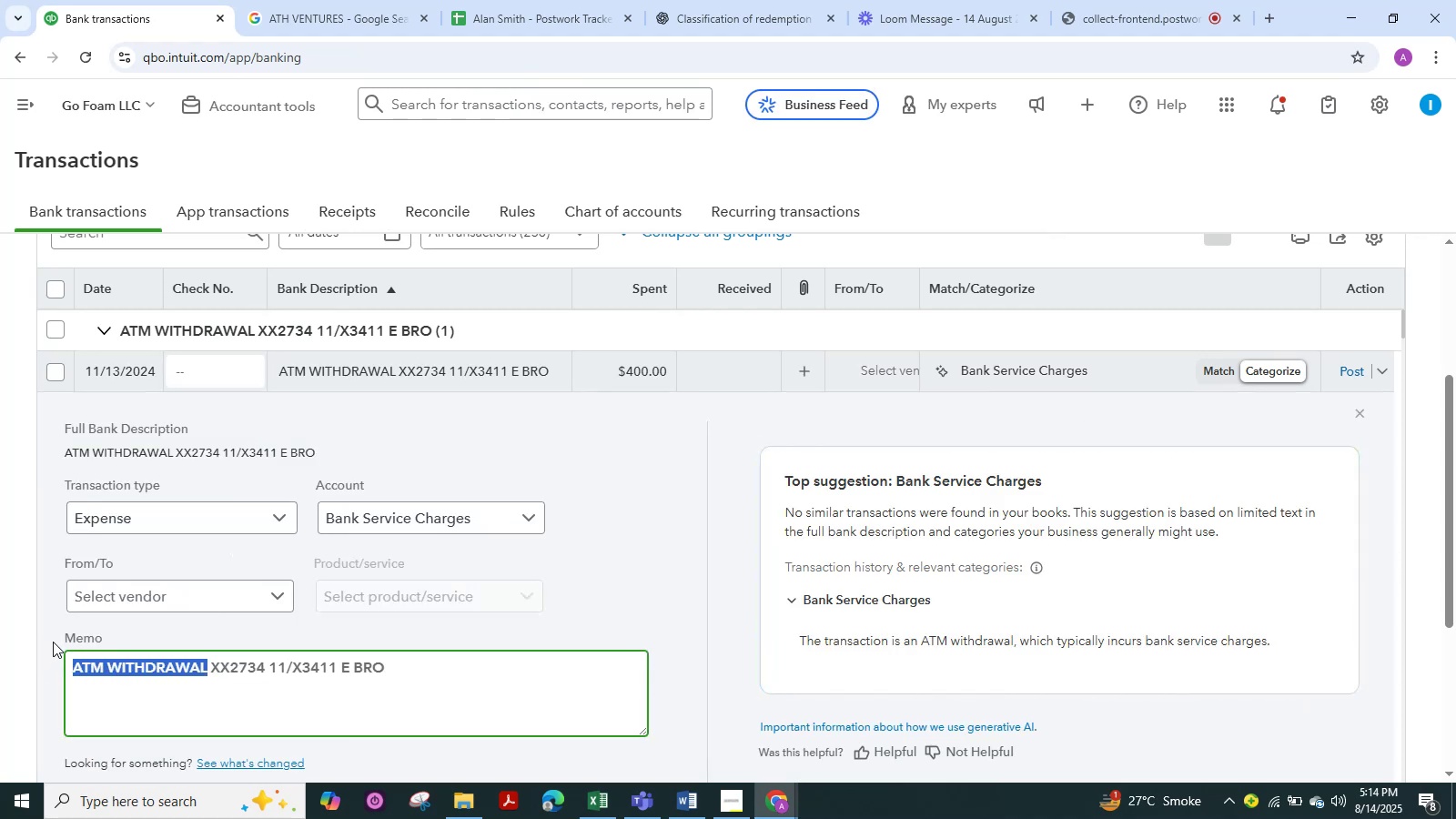 
key(Control+C)
 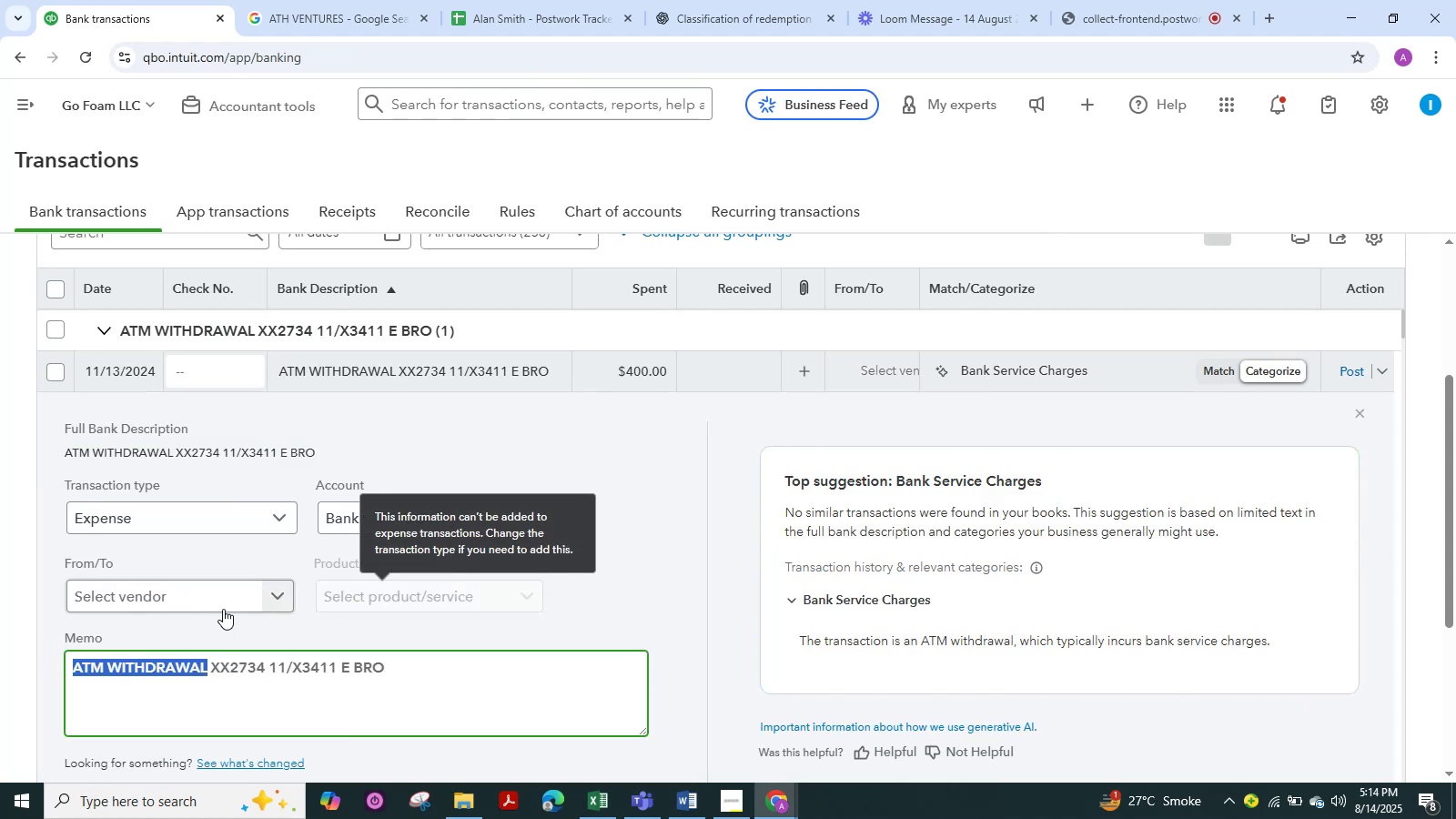 
left_click([215, 605])
 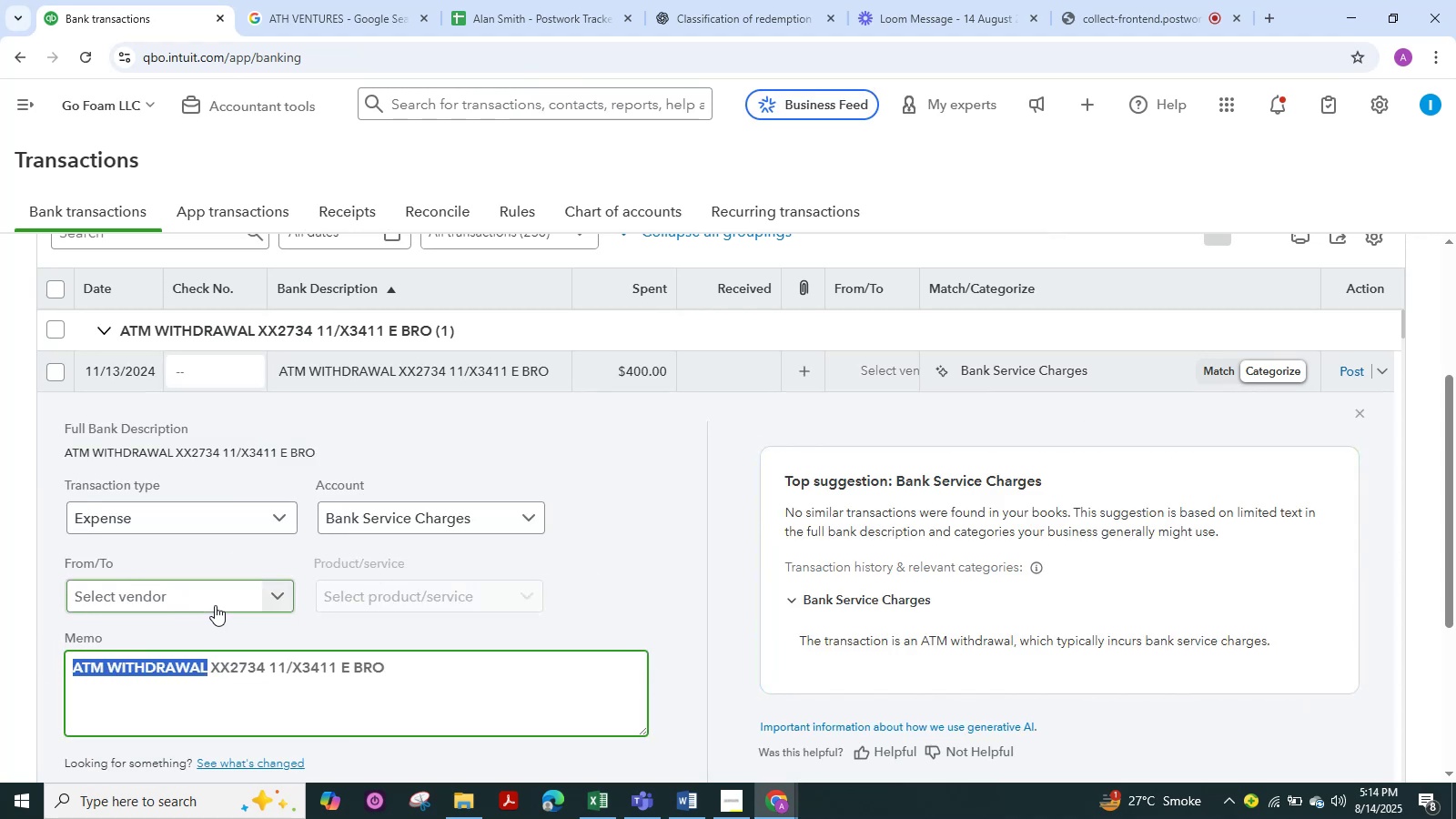 
key(Control+V)
 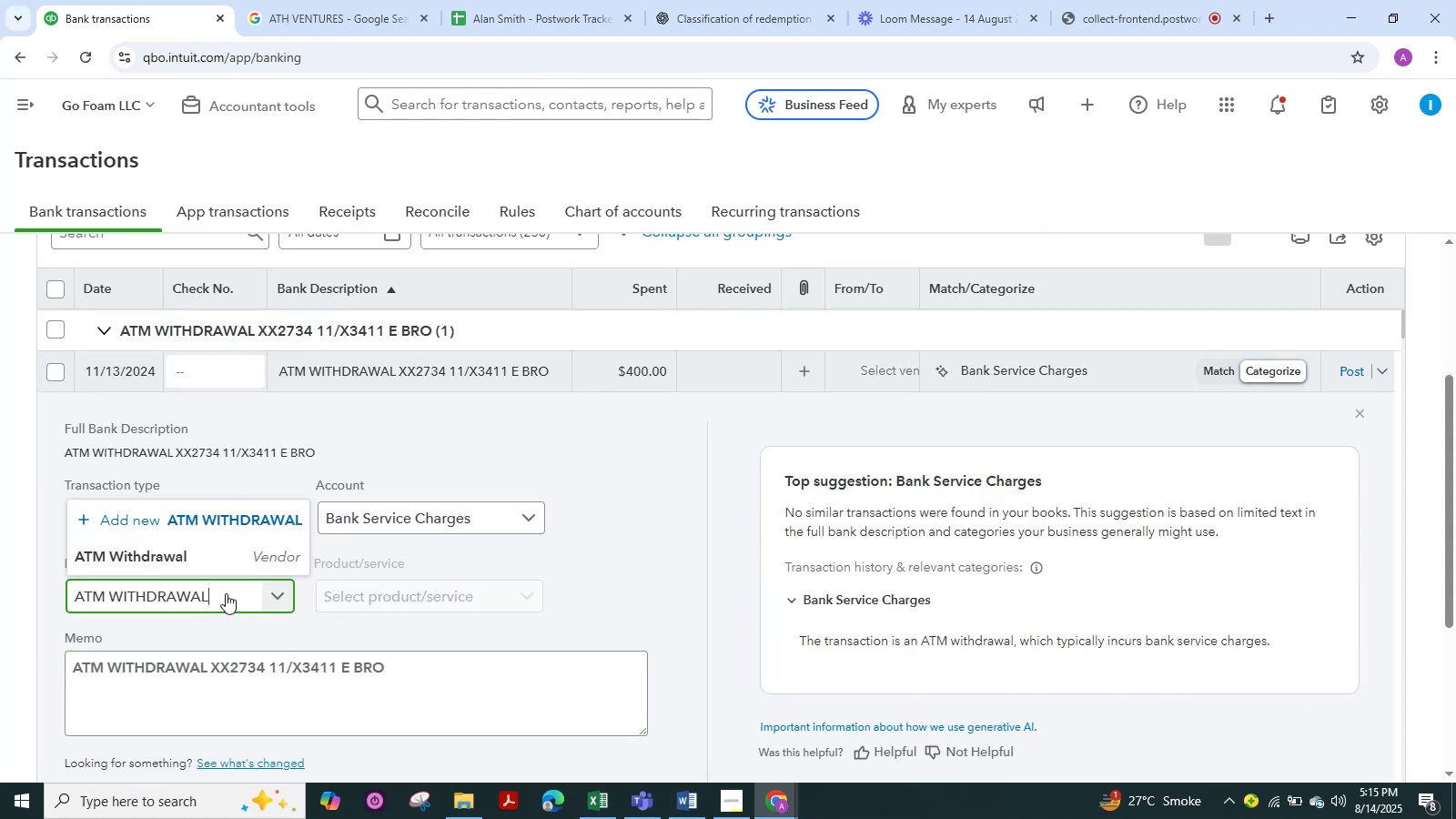 
left_click([237, 560])
 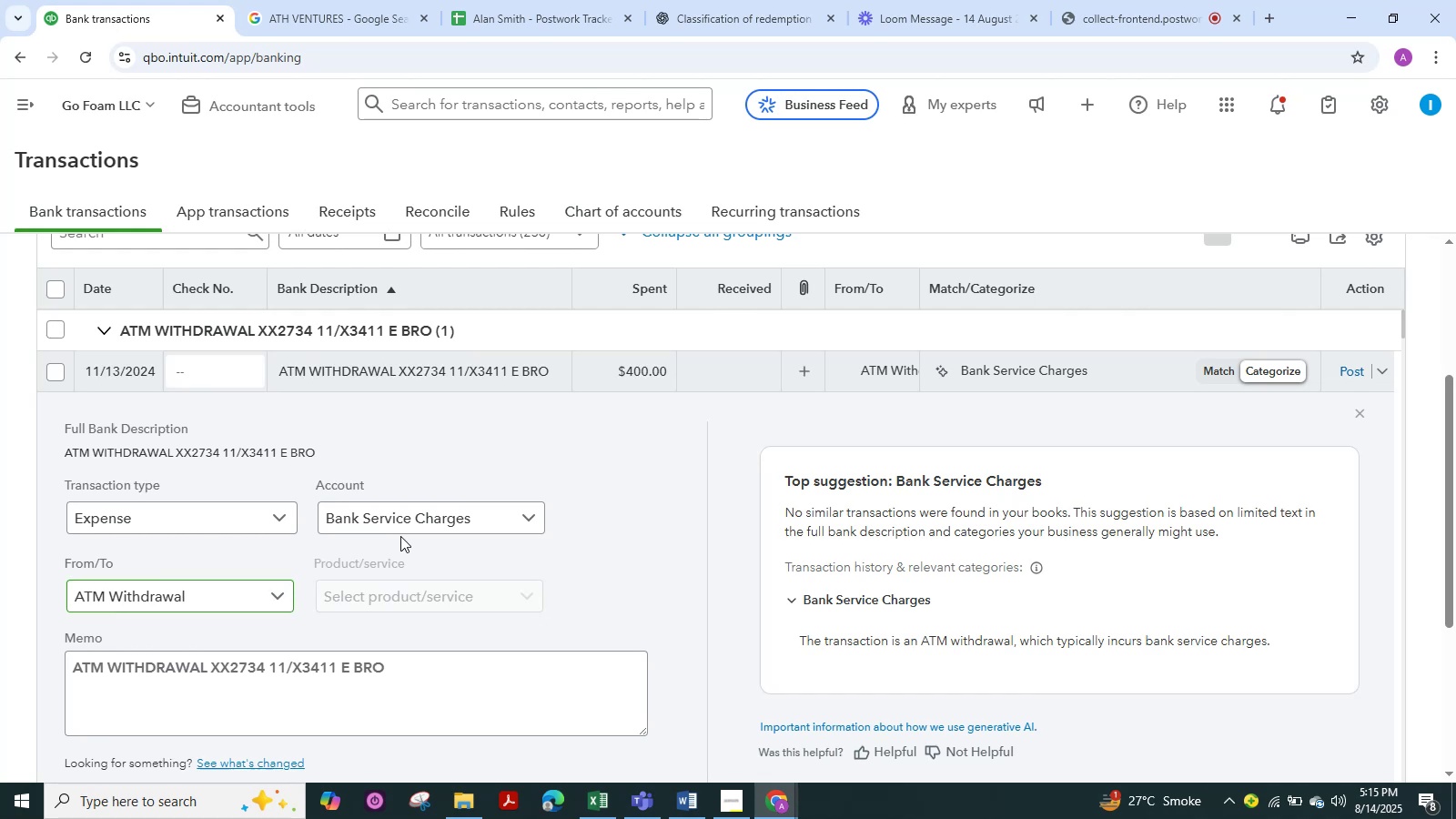 
double_click([411, 522])
 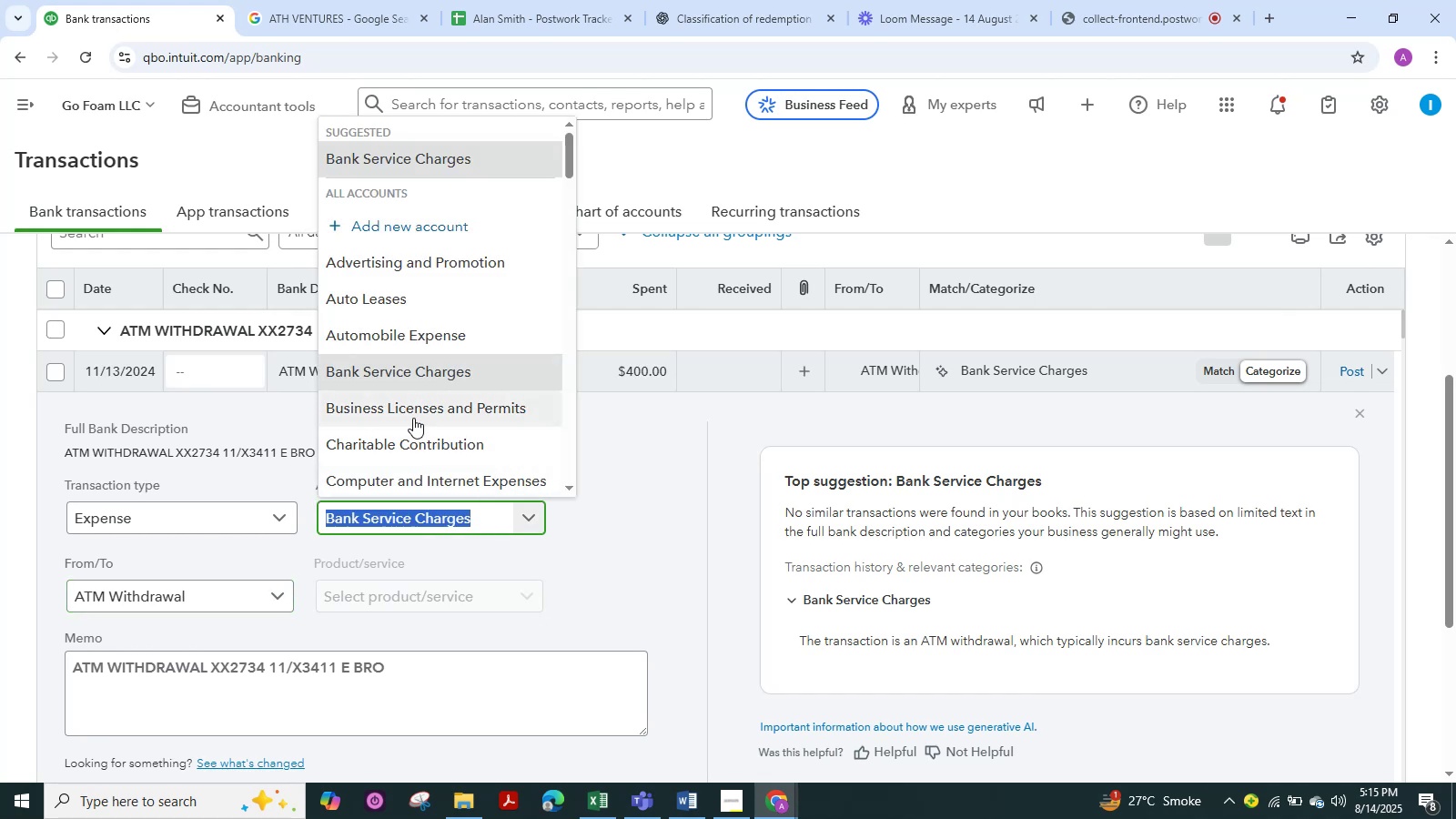 
type(share)
 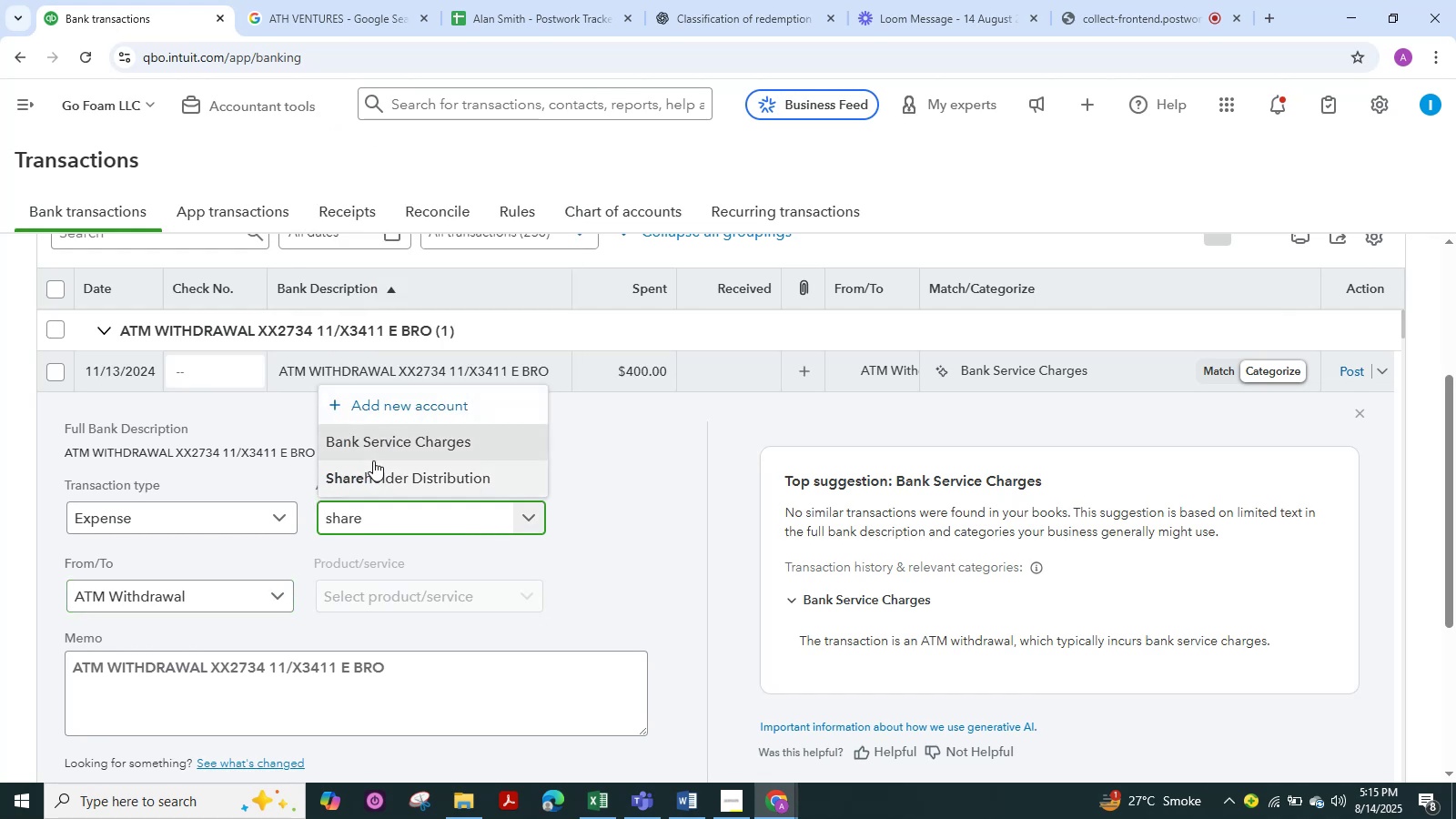 
left_click([372, 470])
 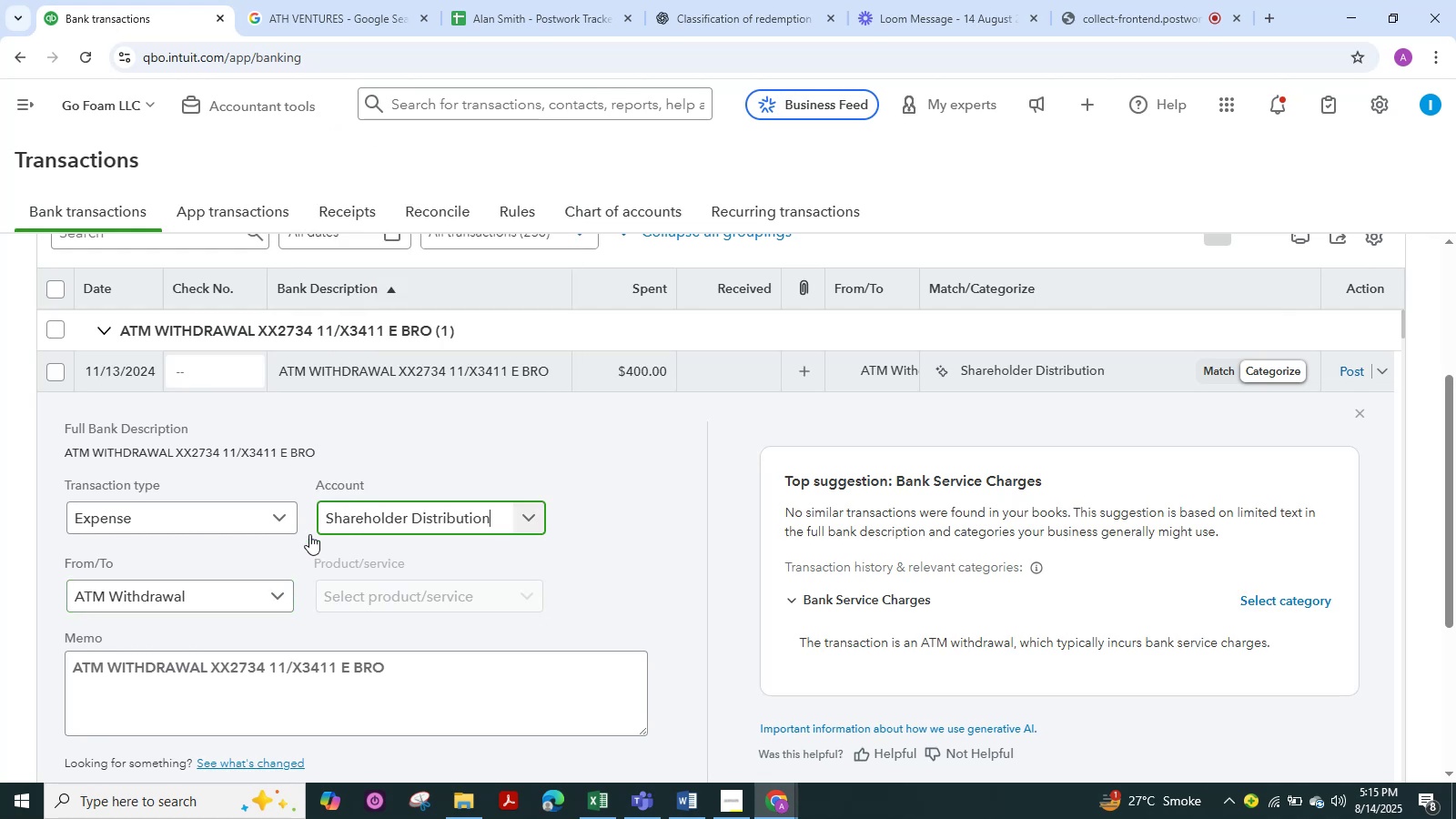 
scroll: coordinate [265, 560], scroll_direction: down, amount: 2.0
 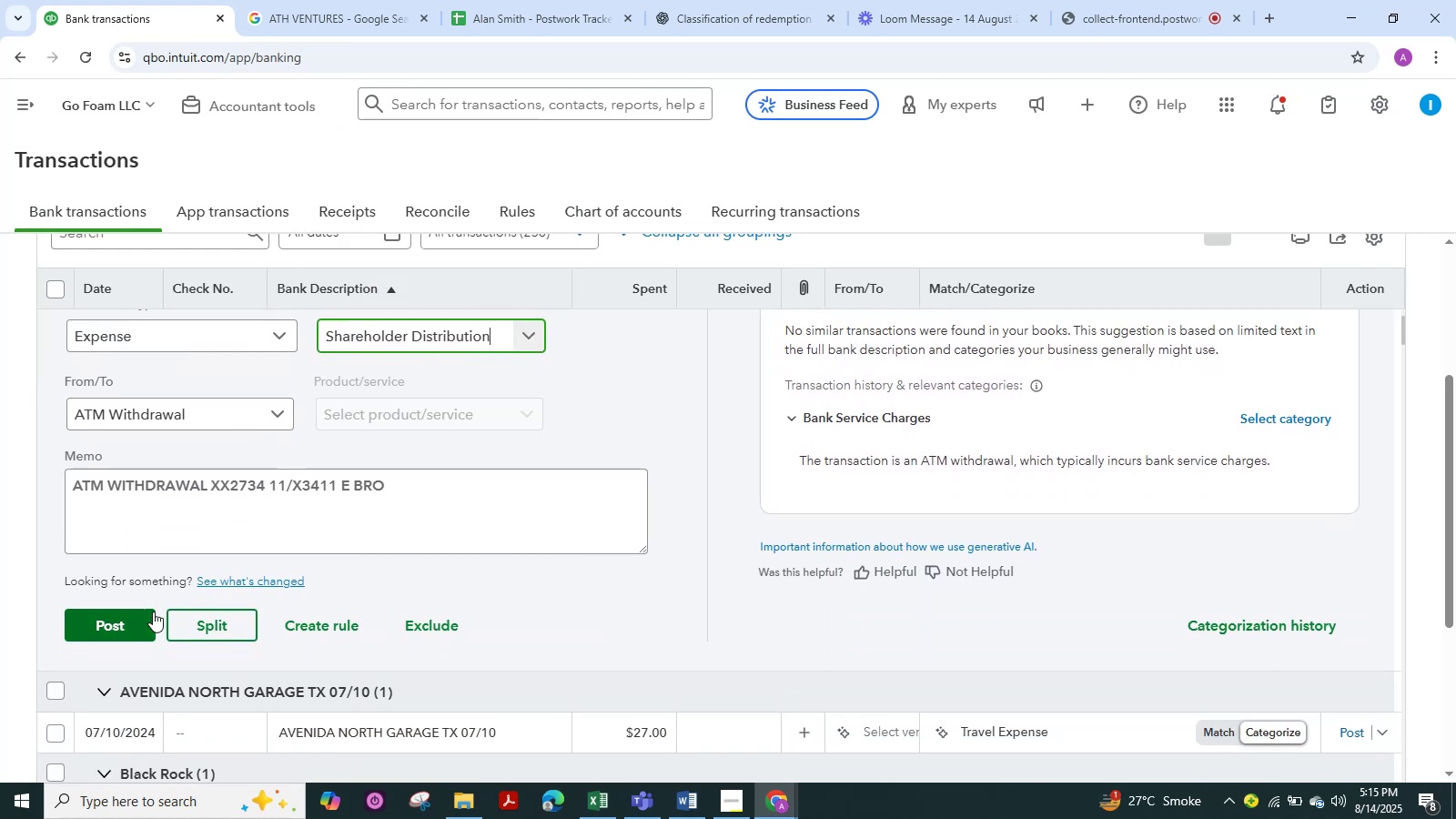 
left_click([139, 616])
 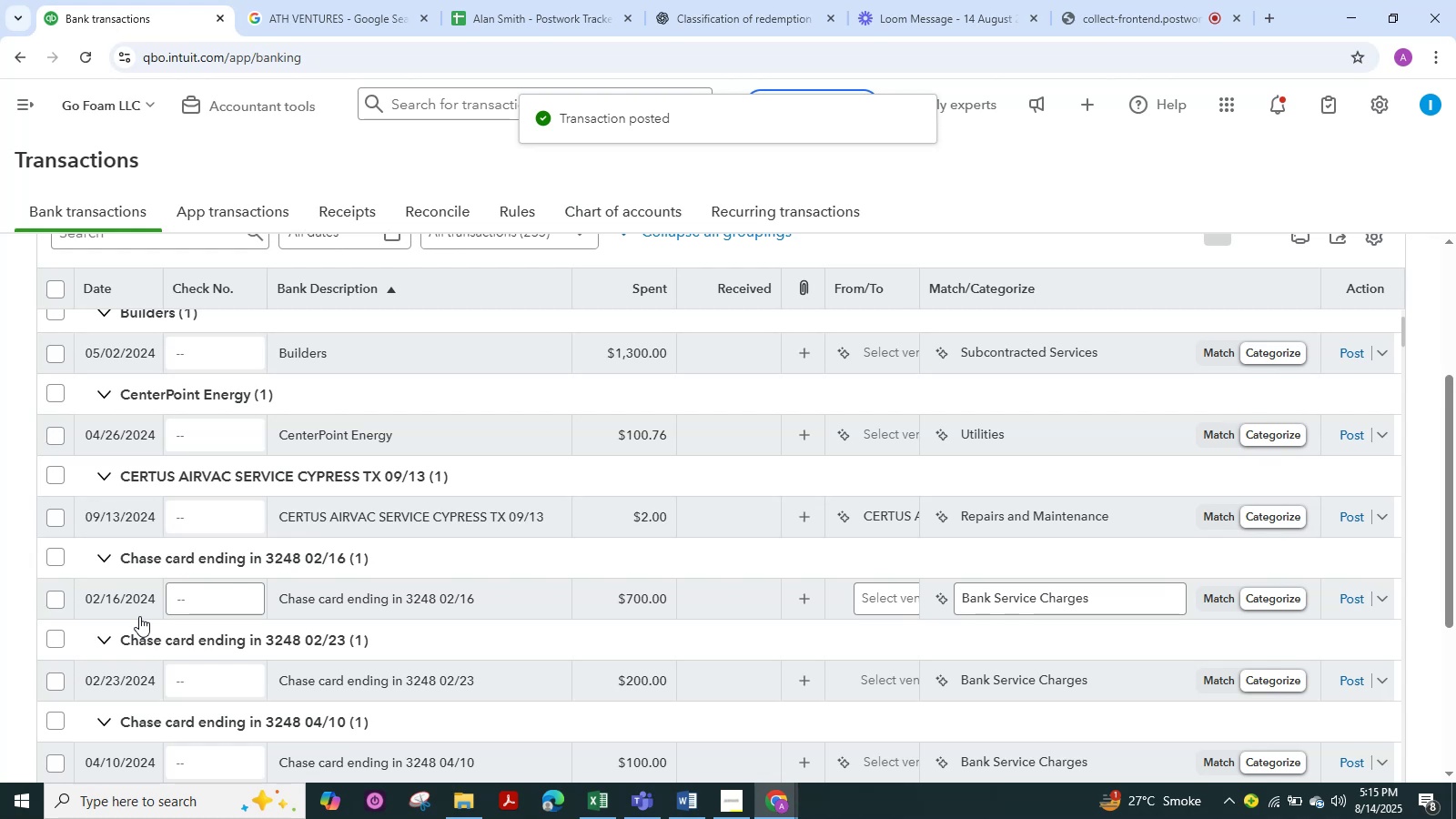 
wait(6.65)
 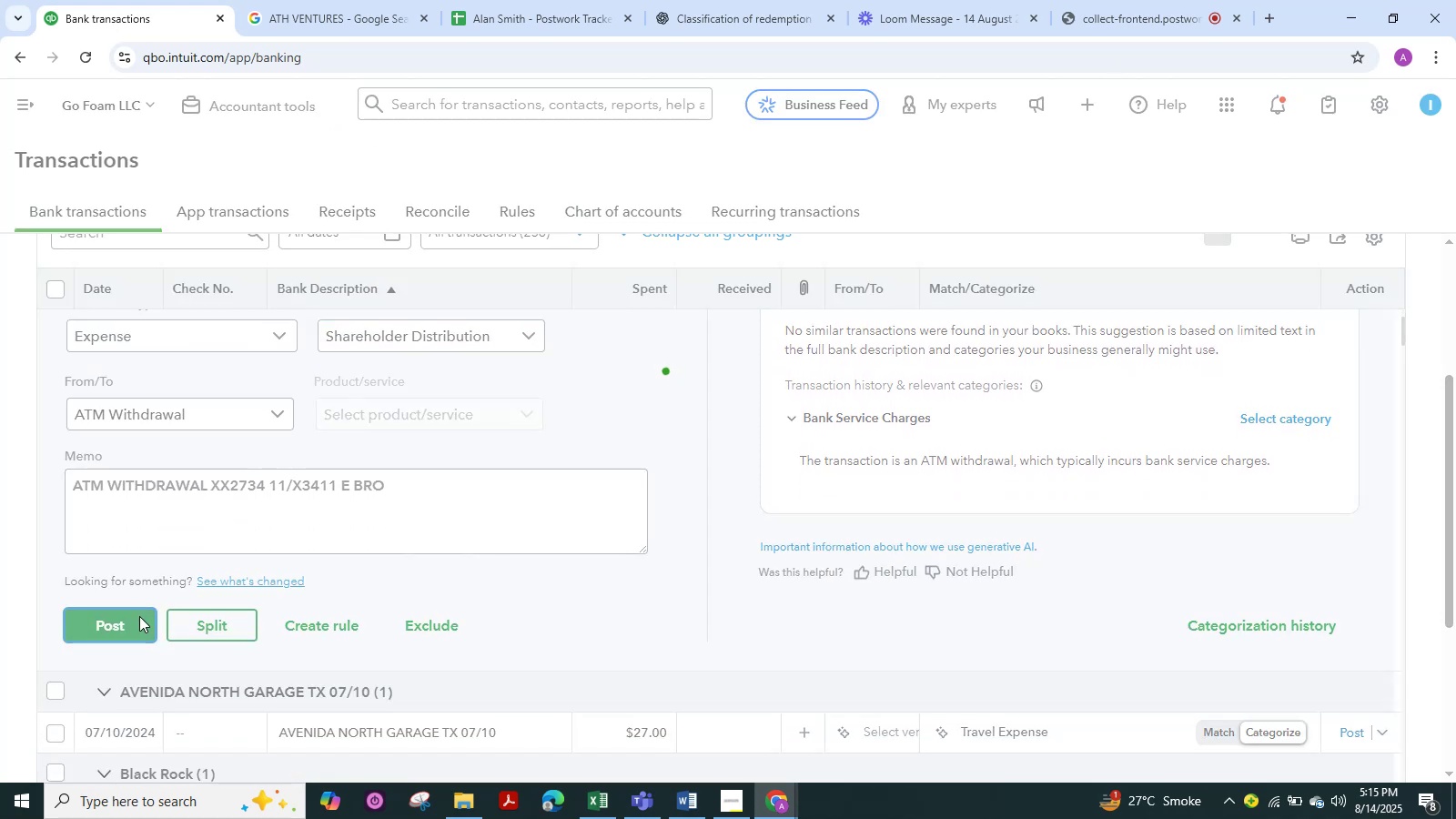 
scroll: coordinate [237, 498], scroll_direction: up, amount: 1.0
 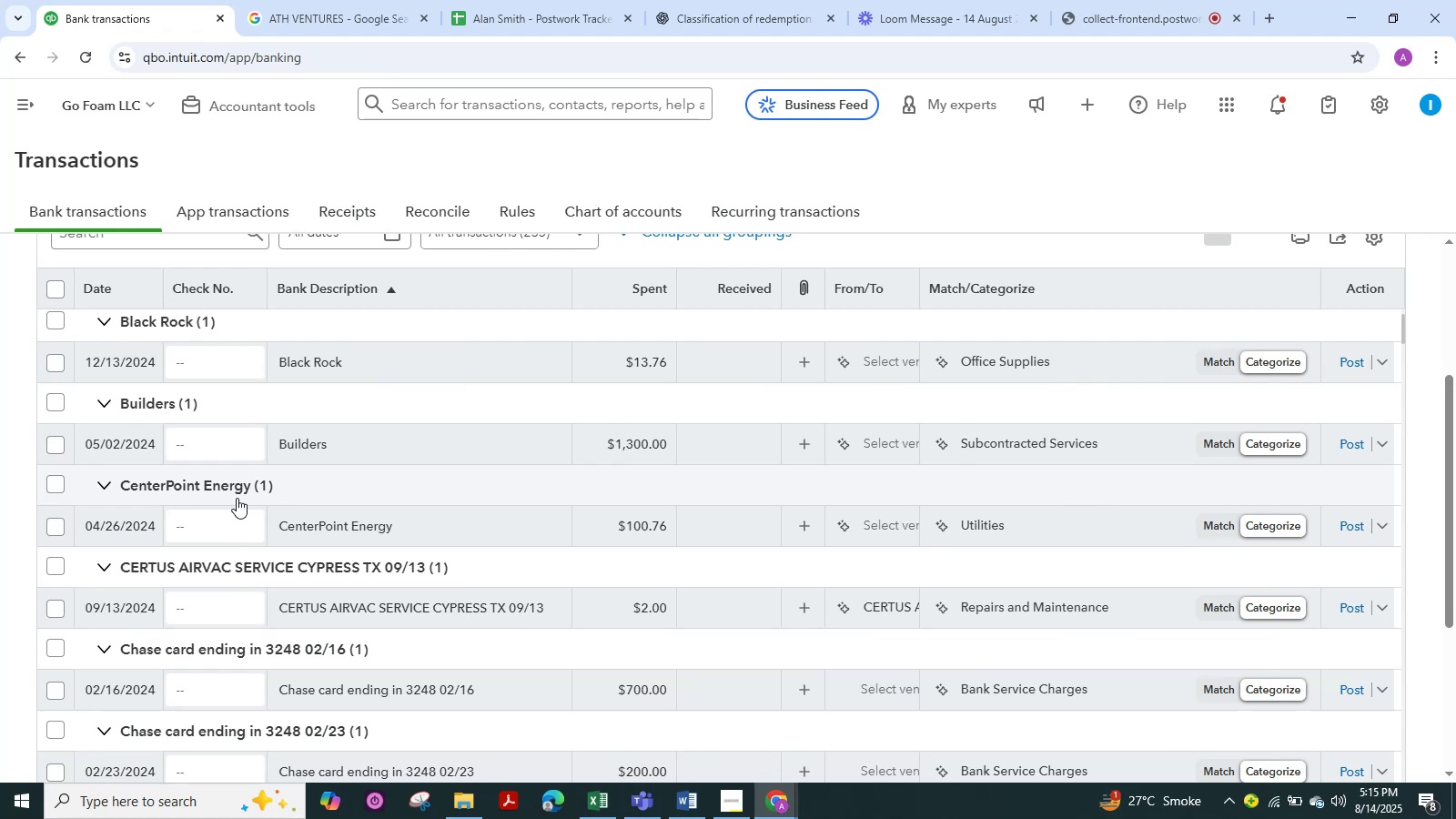 
wait(19.57)
 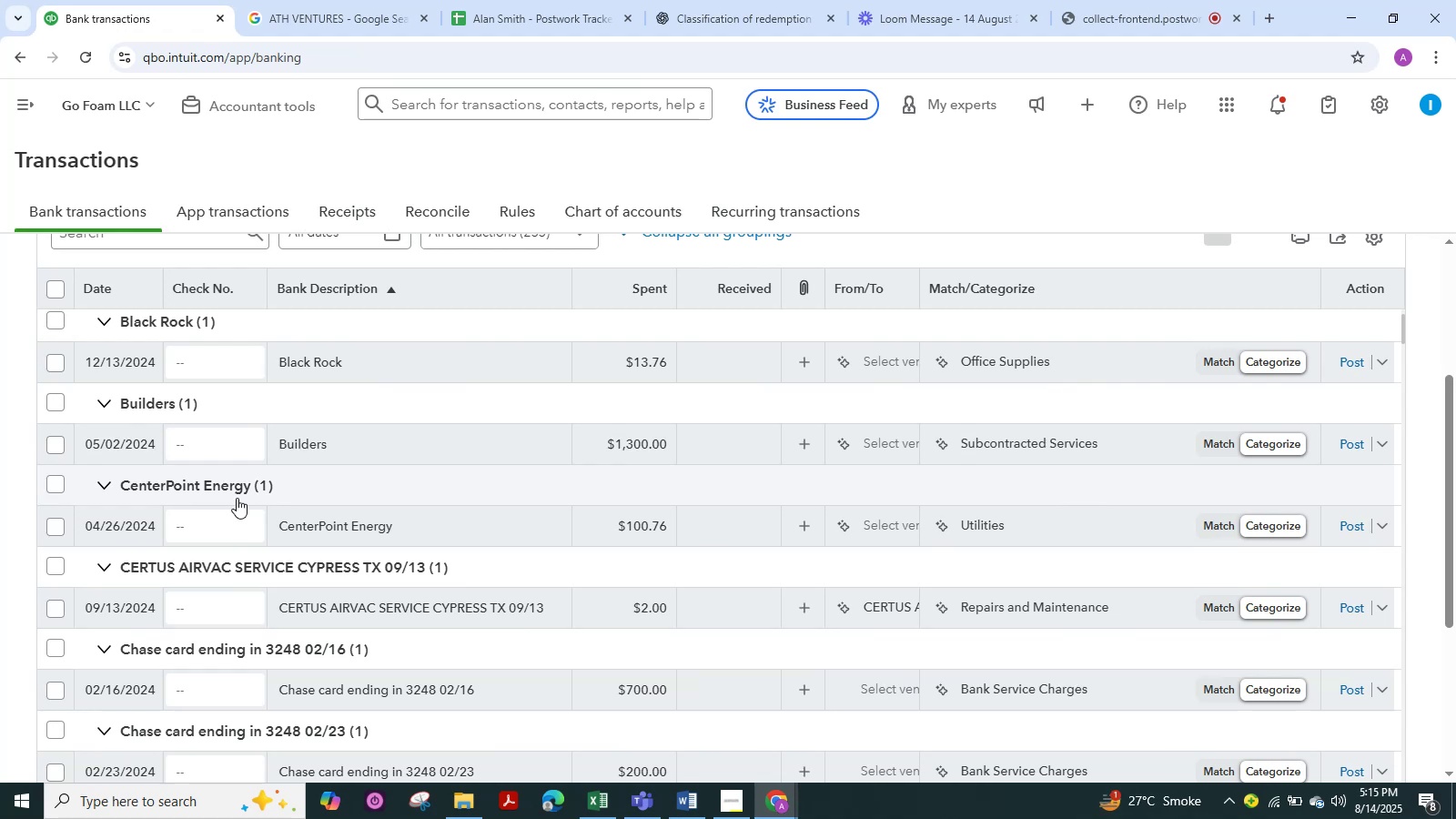 
scroll: coordinate [331, 414], scroll_direction: up, amount: 10.0
 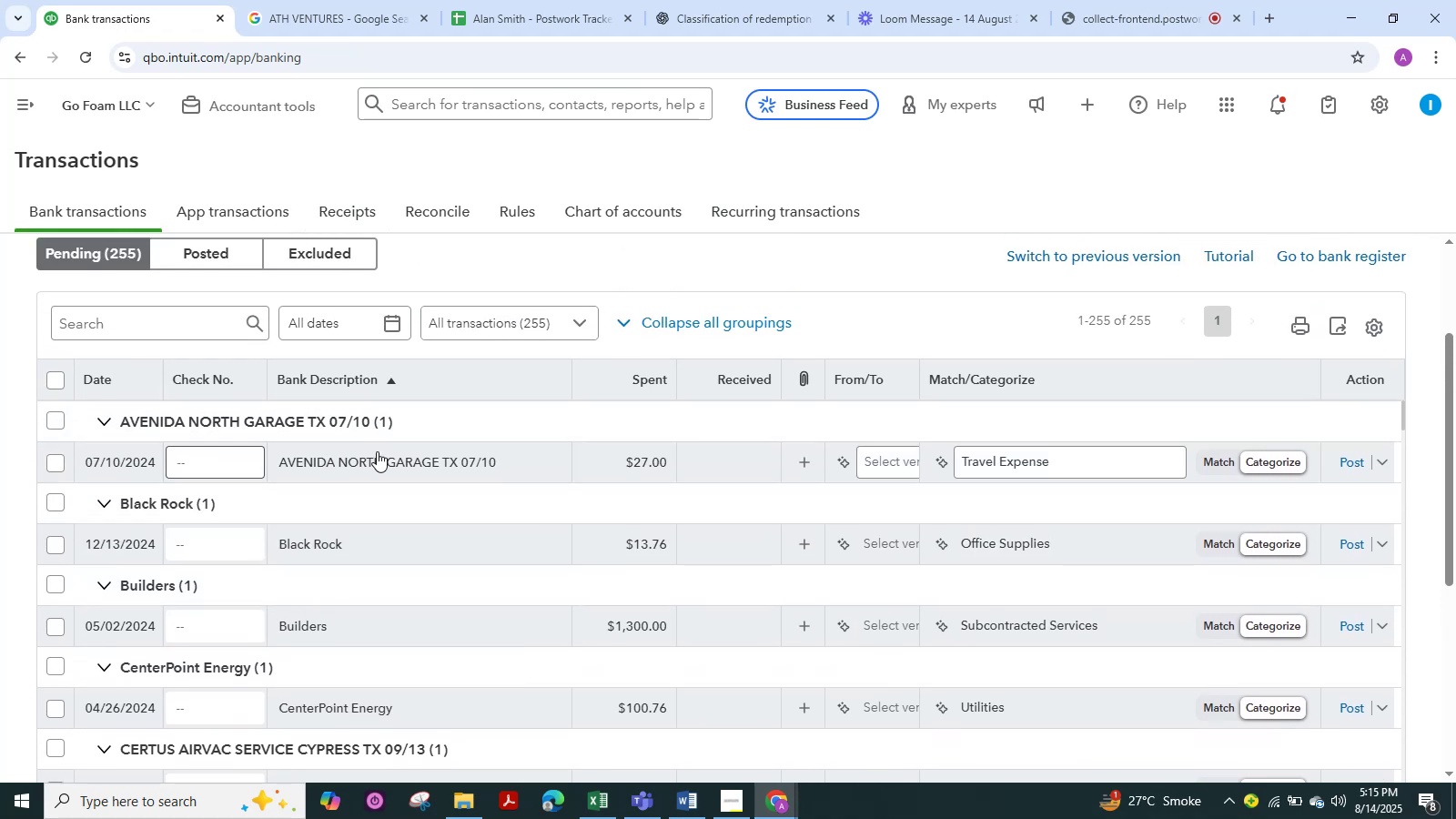 
left_click([377, 452])
 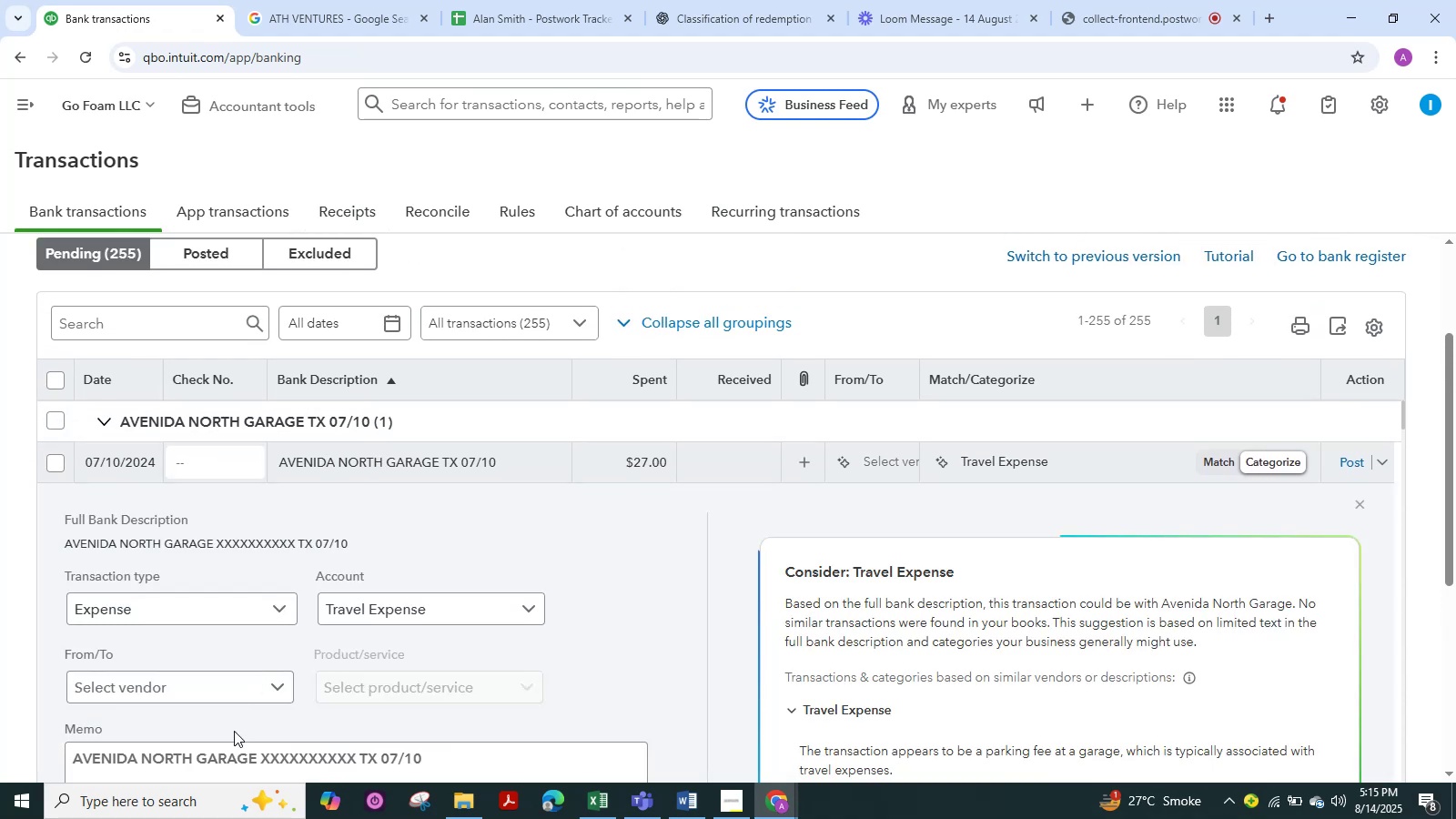 
left_click_drag(start_coordinate=[258, 757], to_coordinate=[35, 750])
 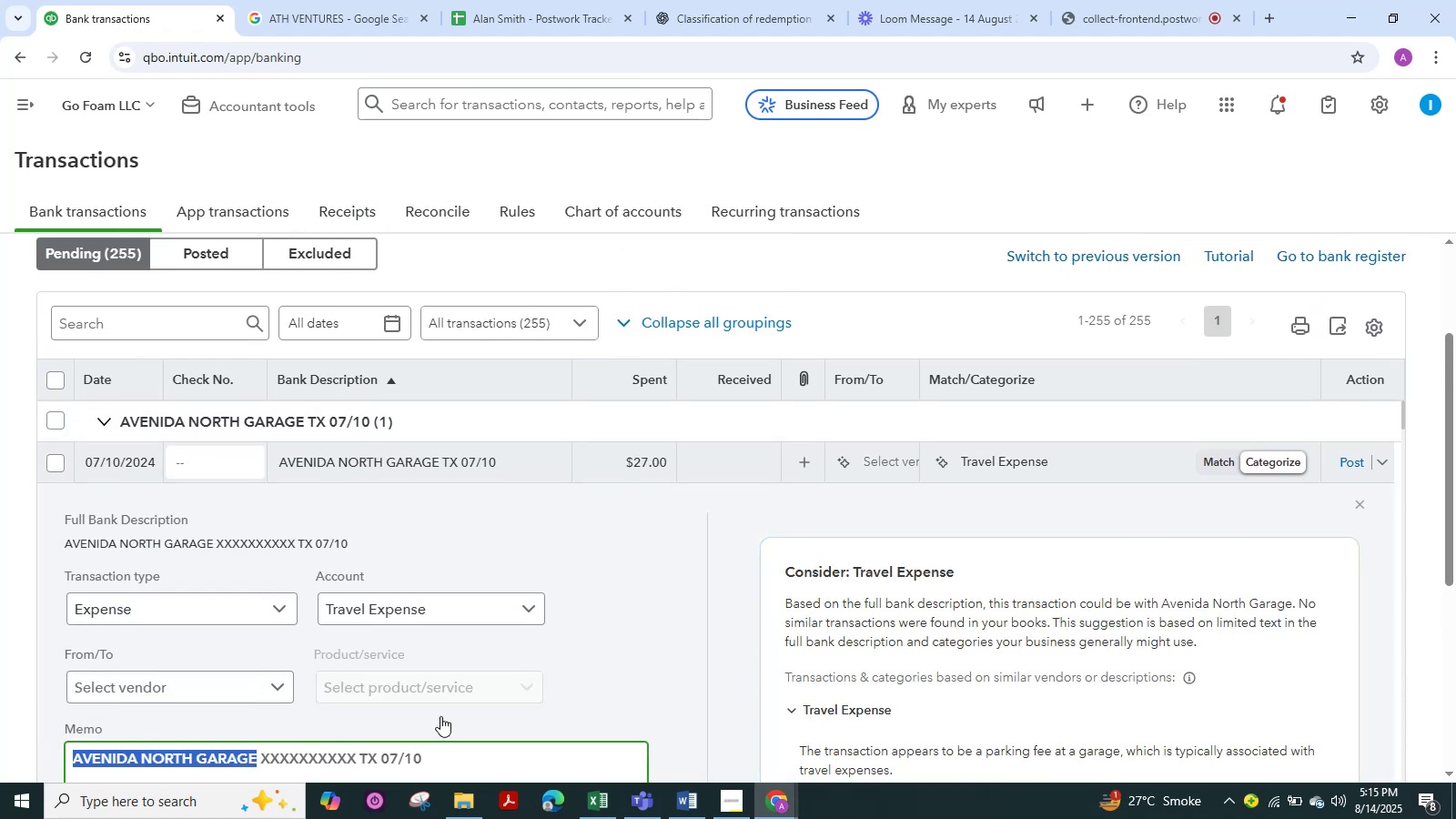 
key(Control+C)
 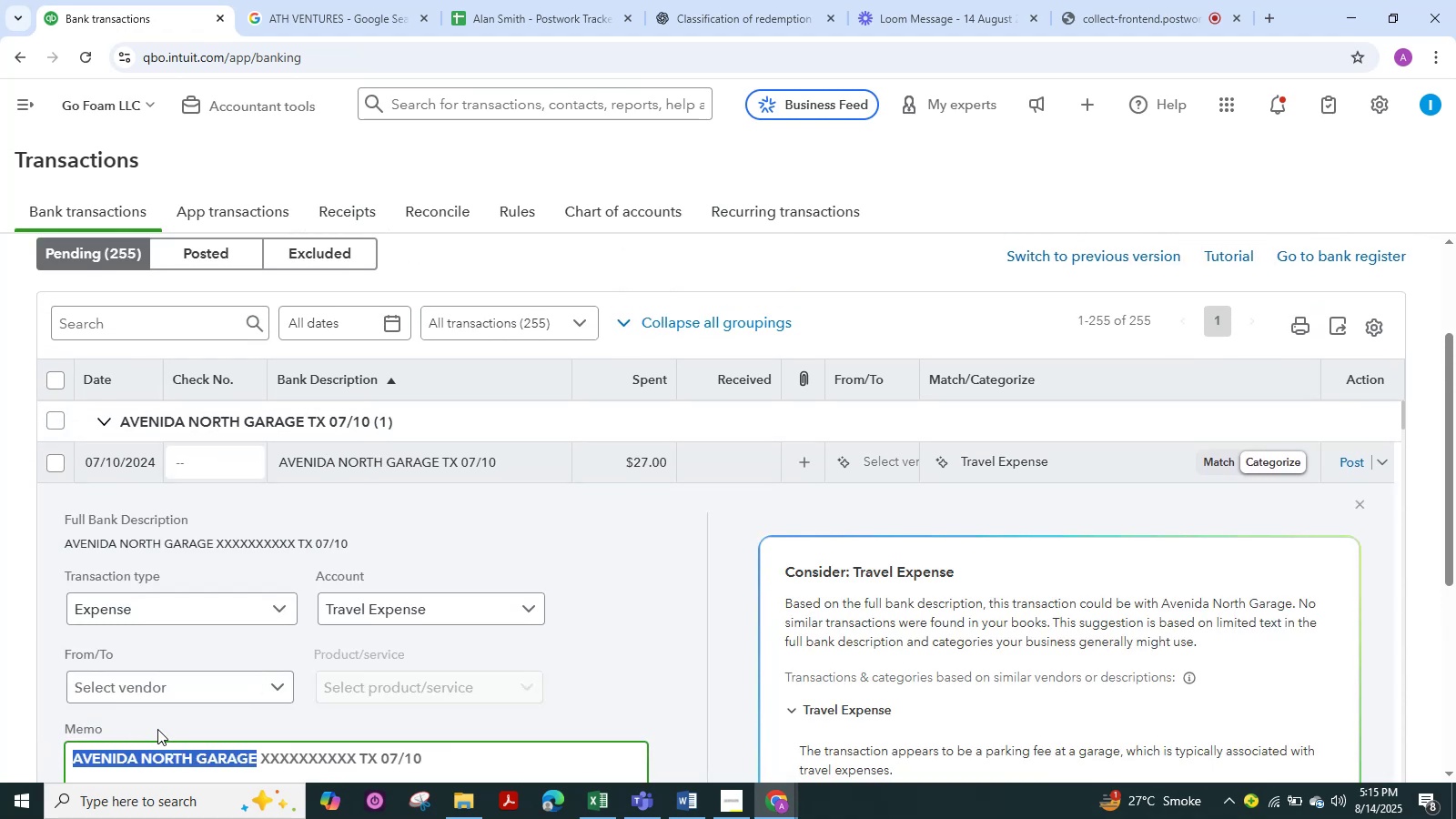 
key(Control+C)
 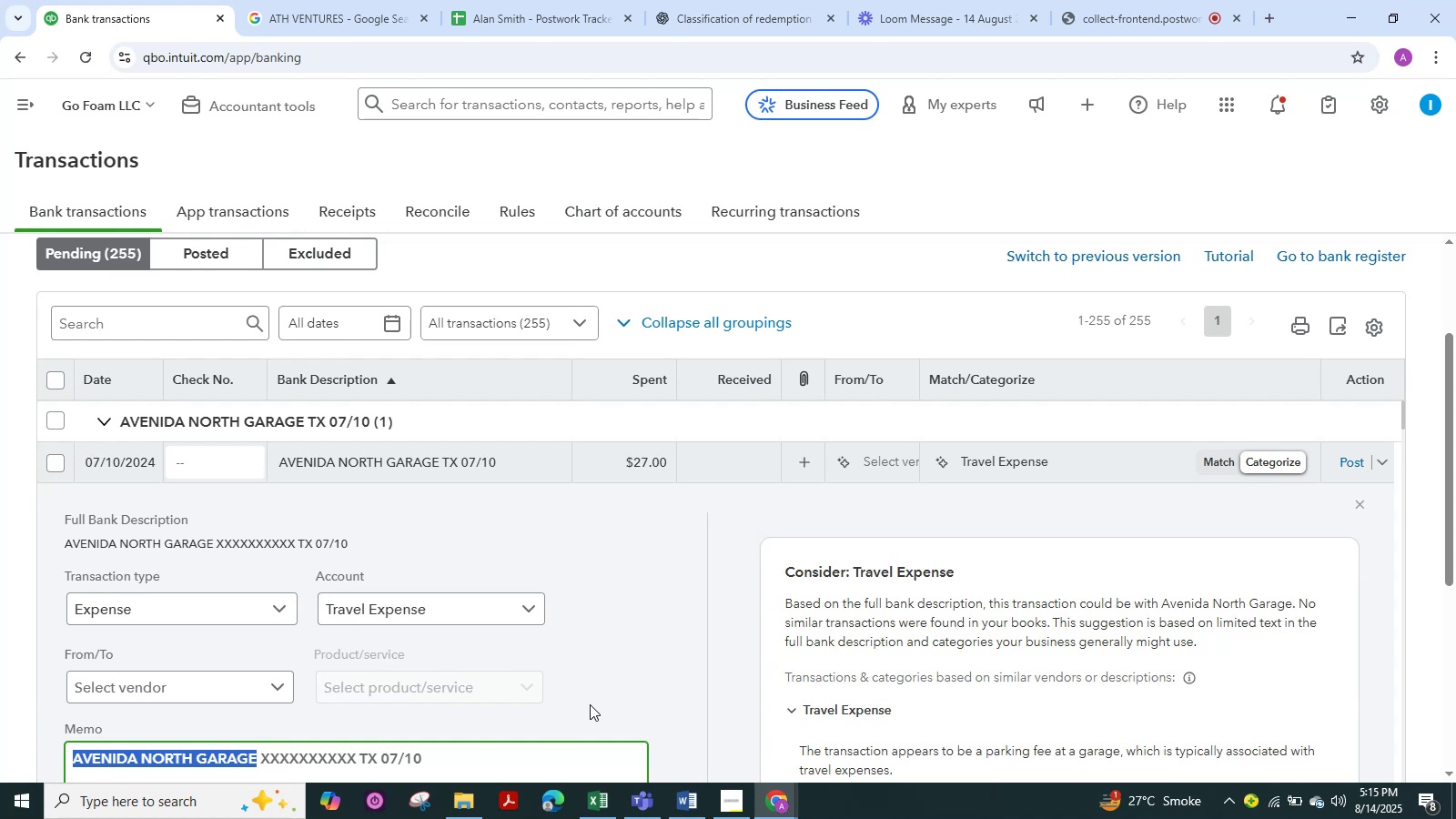 
left_click([591, 705])
 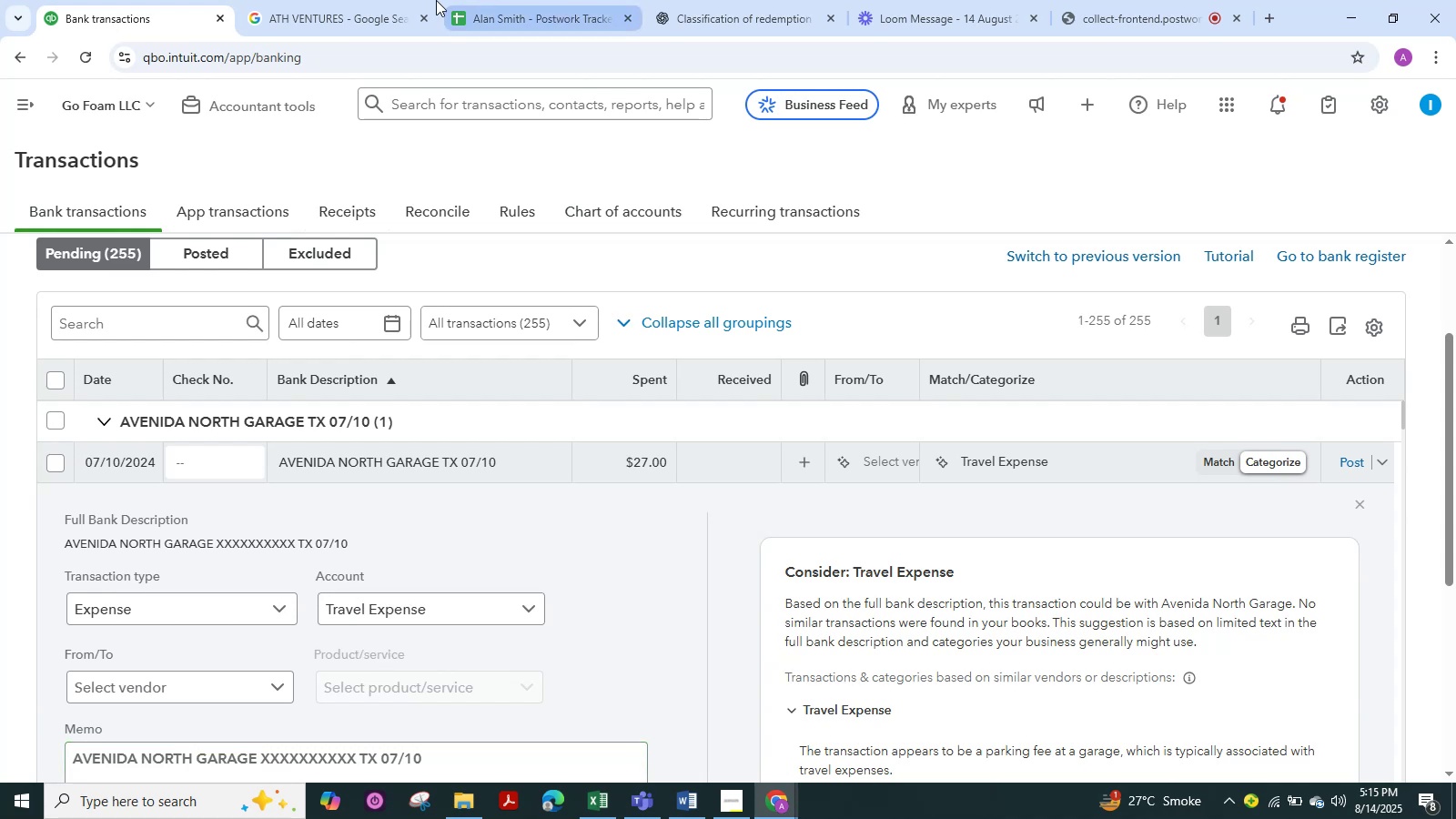 
left_click([394, 0])
 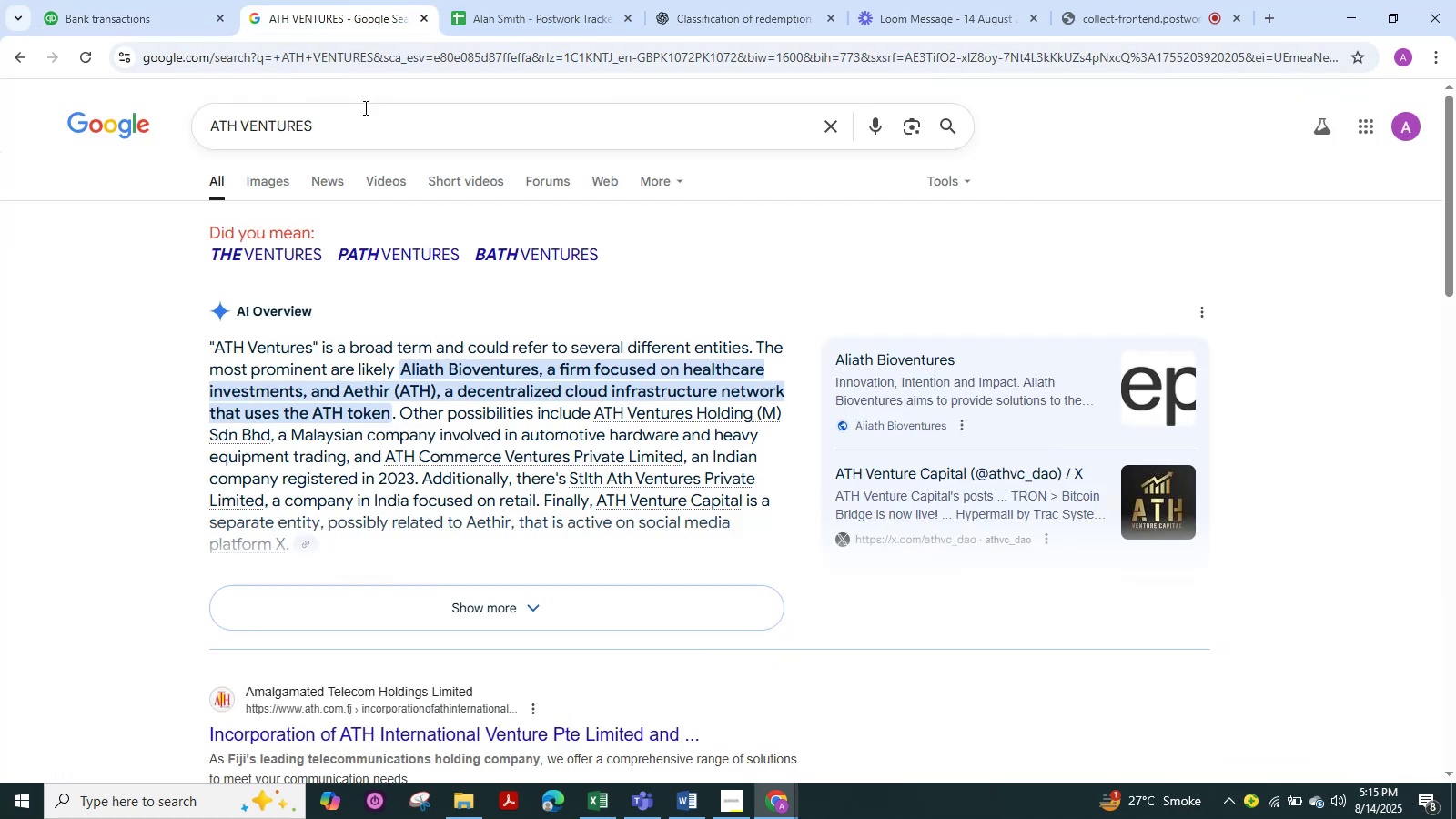 
left_click_drag(start_coordinate=[364, 110], to_coordinate=[0, 119])
 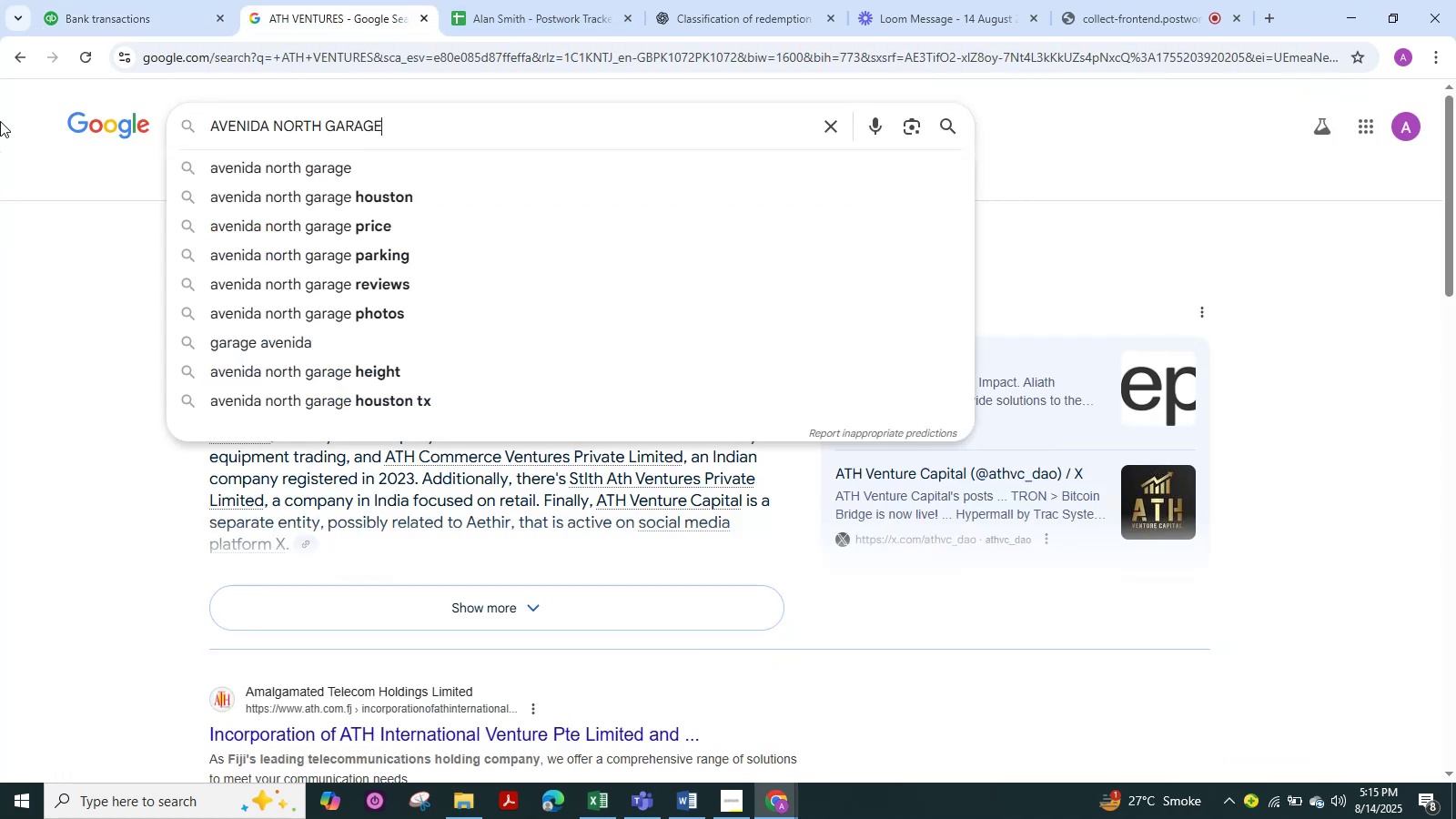 
key(Control+ControlLeft)
 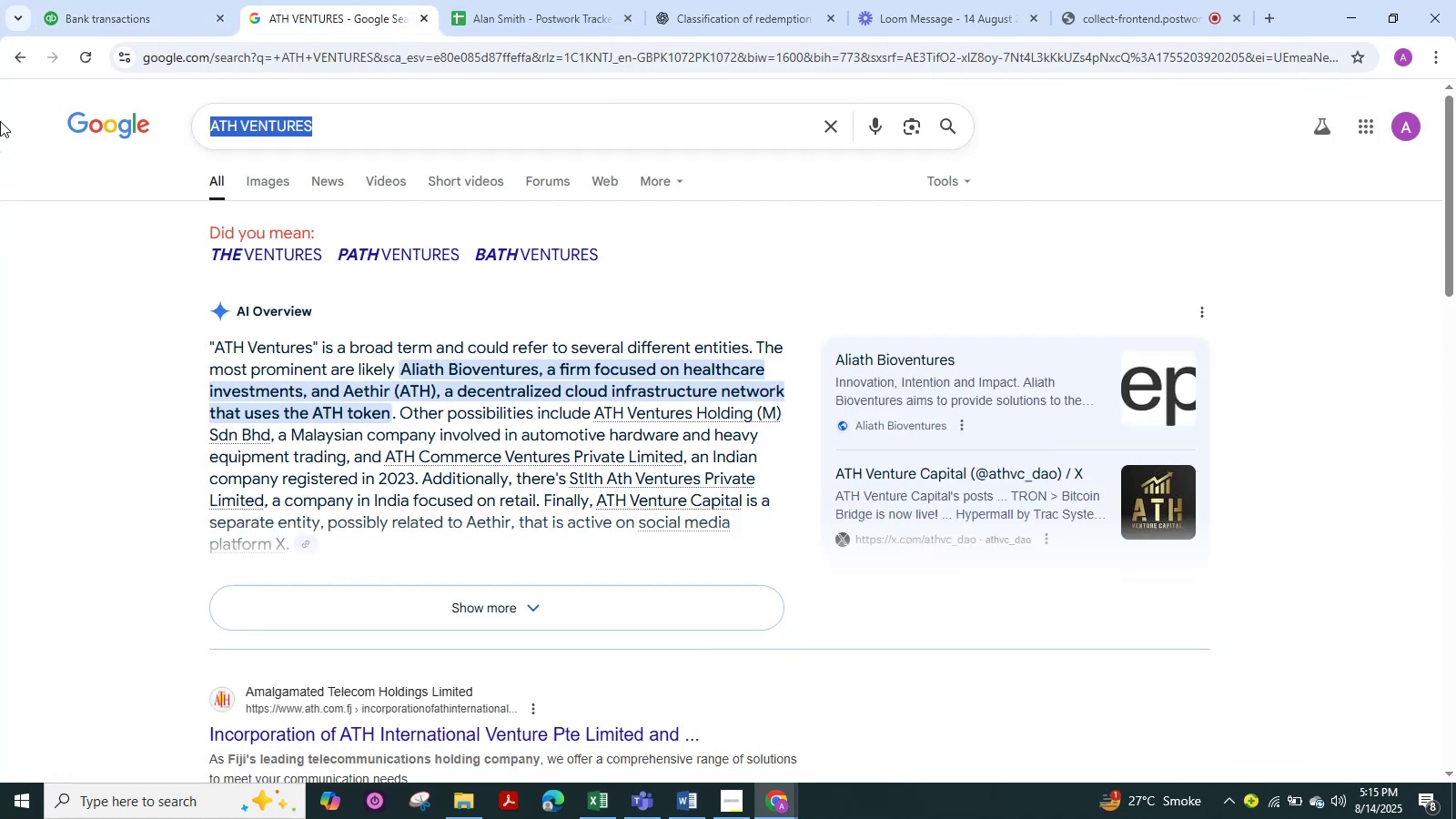 
key(Control+V)
 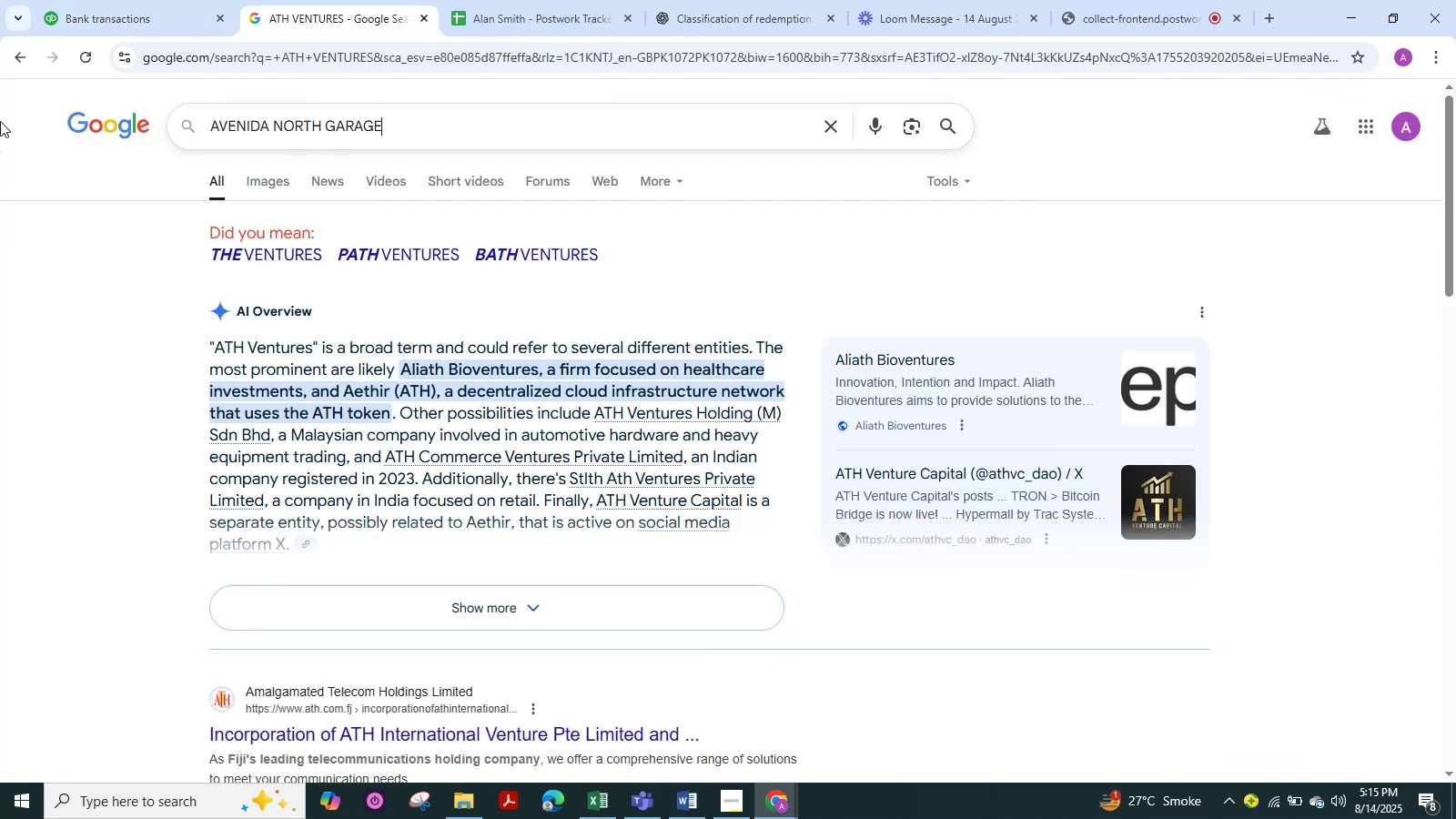 
key(NumpadEnter)
 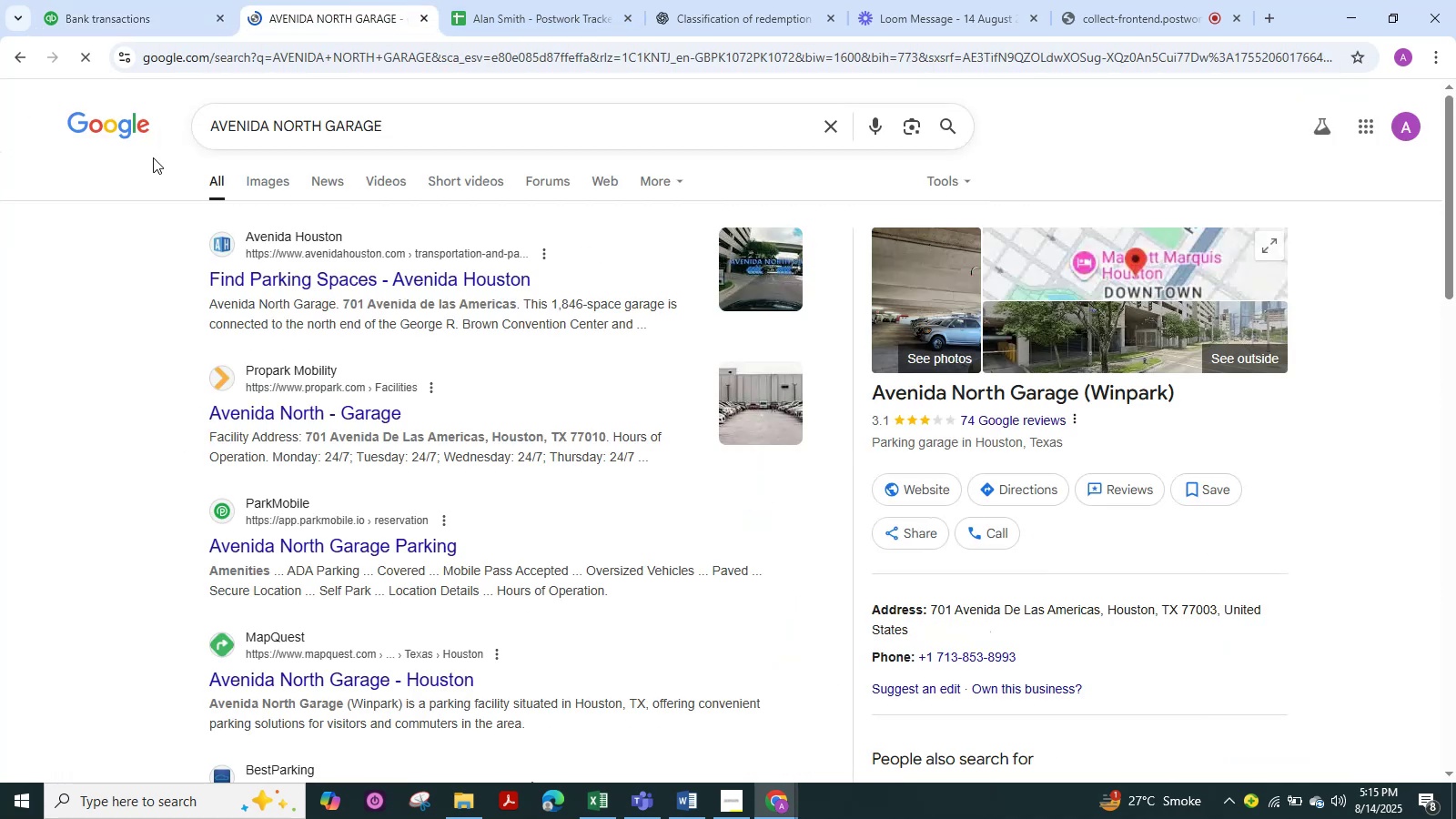 
left_click([130, 16])
 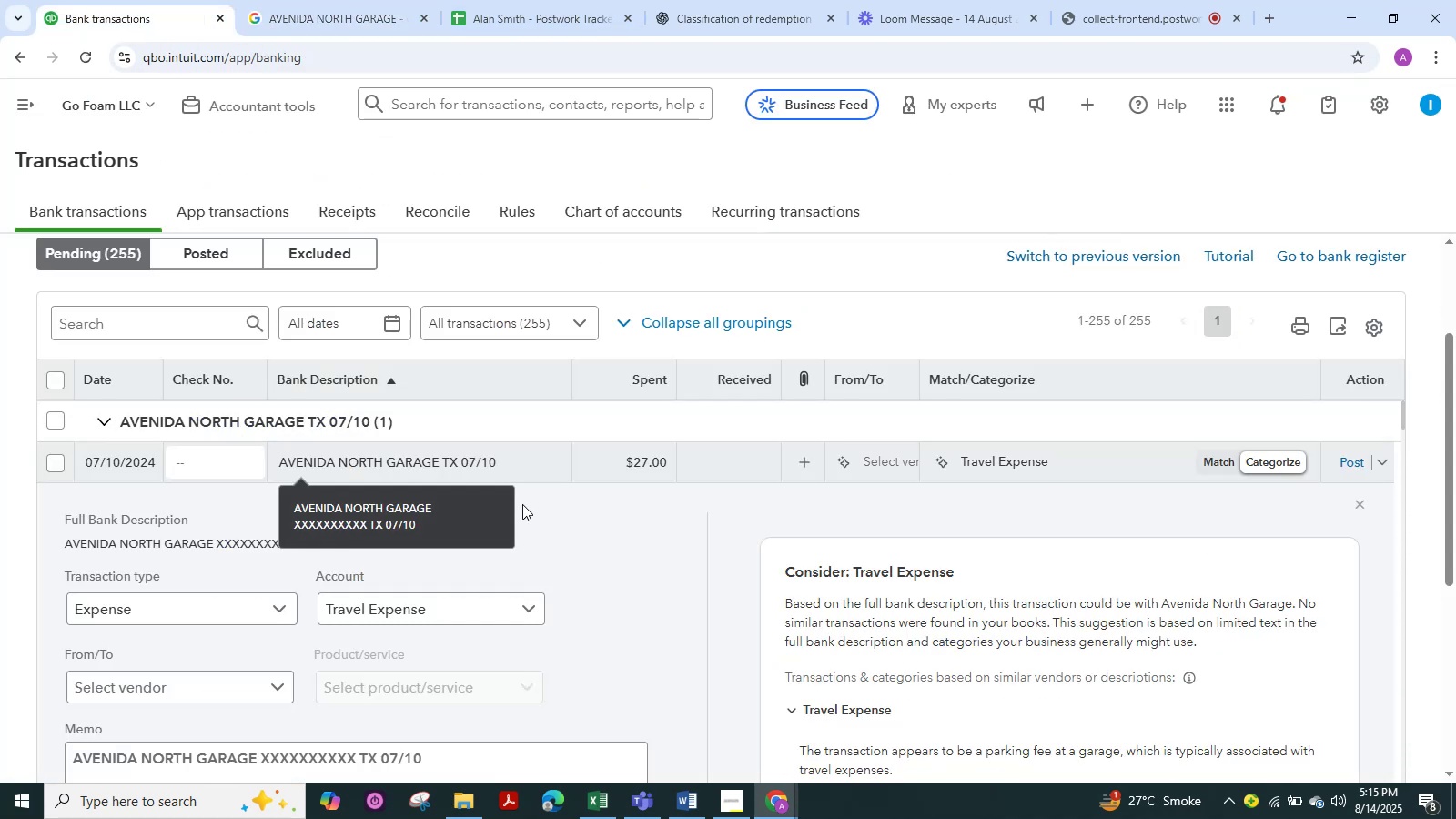 
left_click([602, 534])
 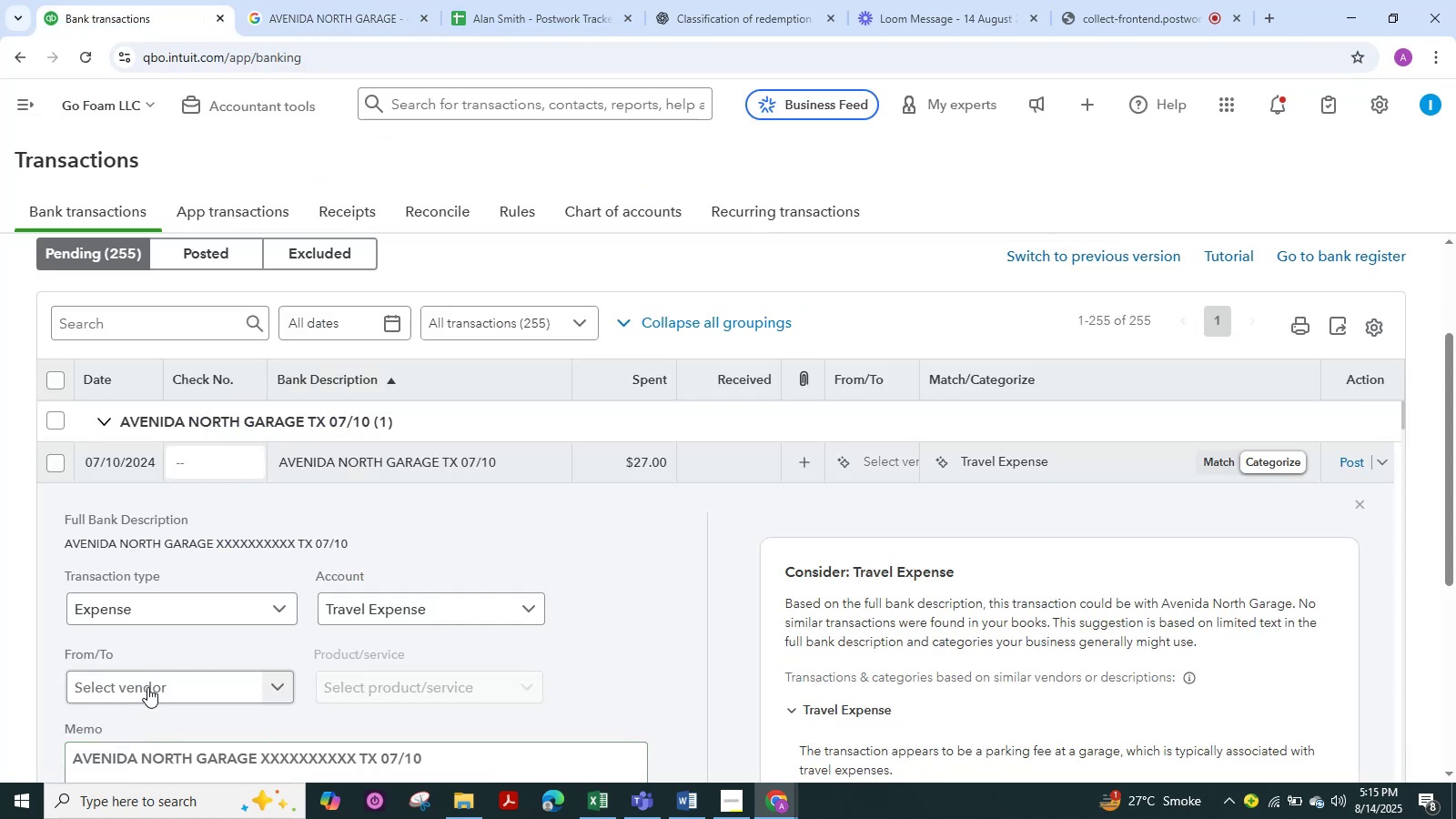 
left_click([147, 687])
 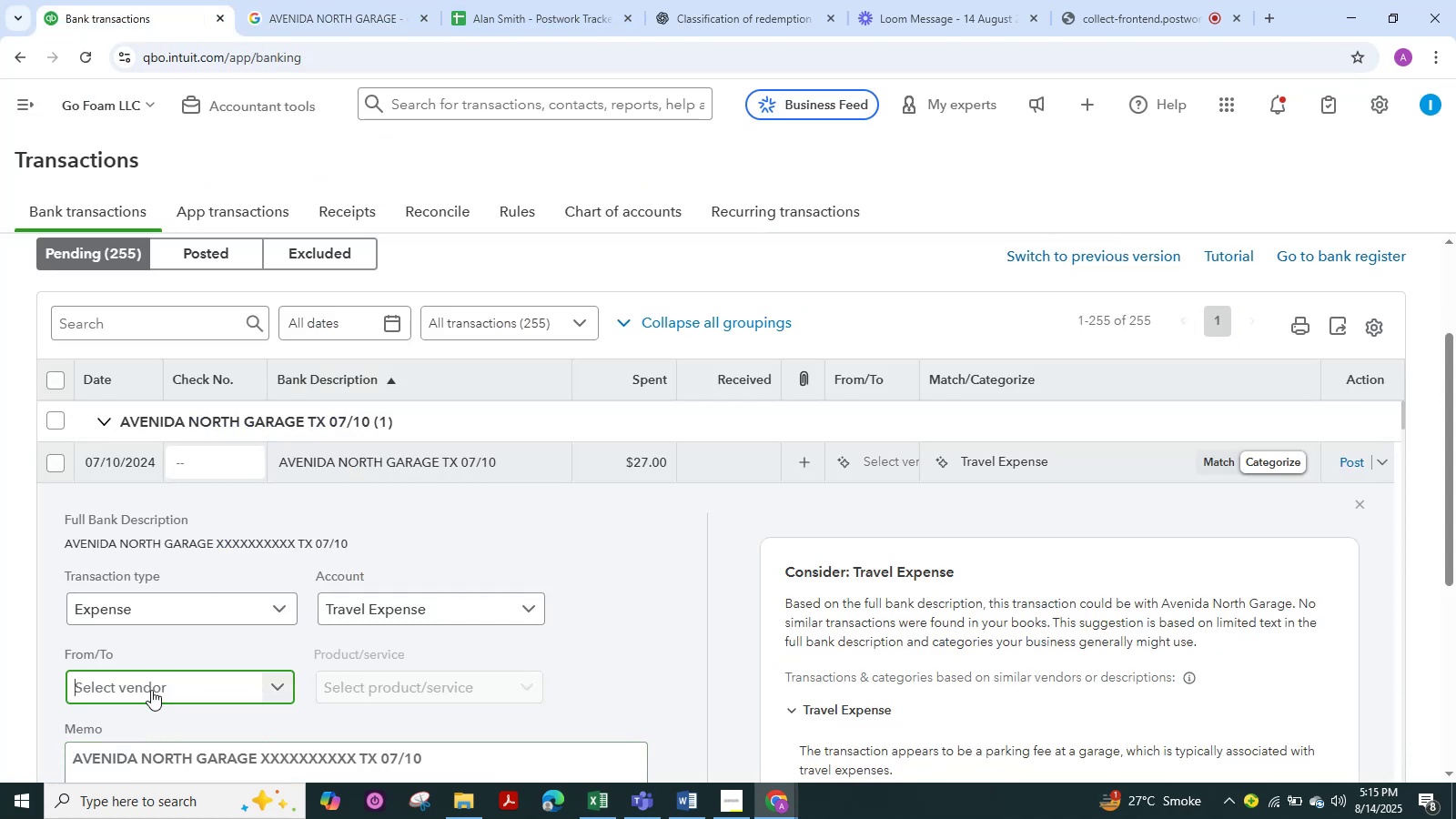 
key(Control+V)
 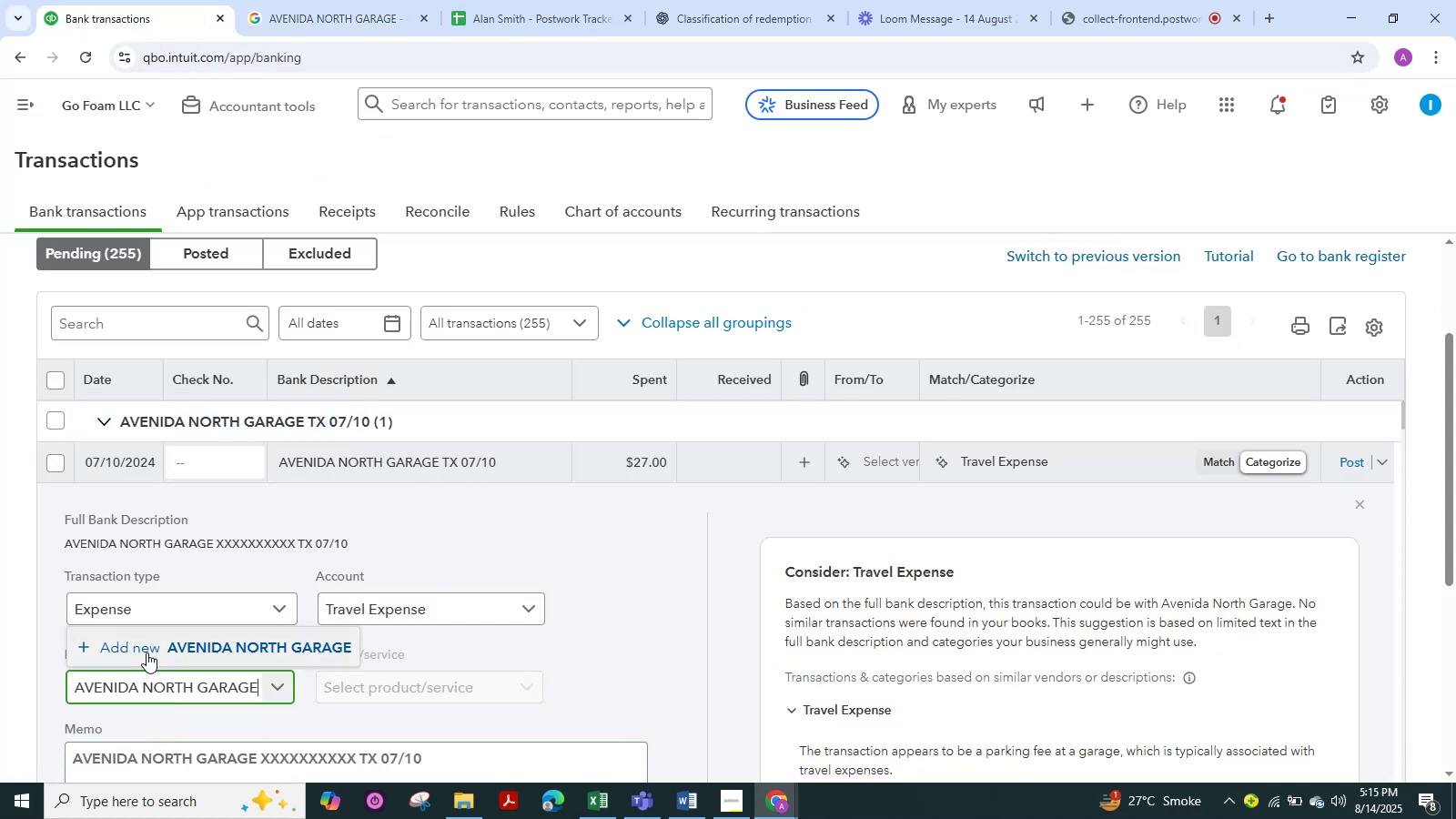 
left_click([151, 642])
 